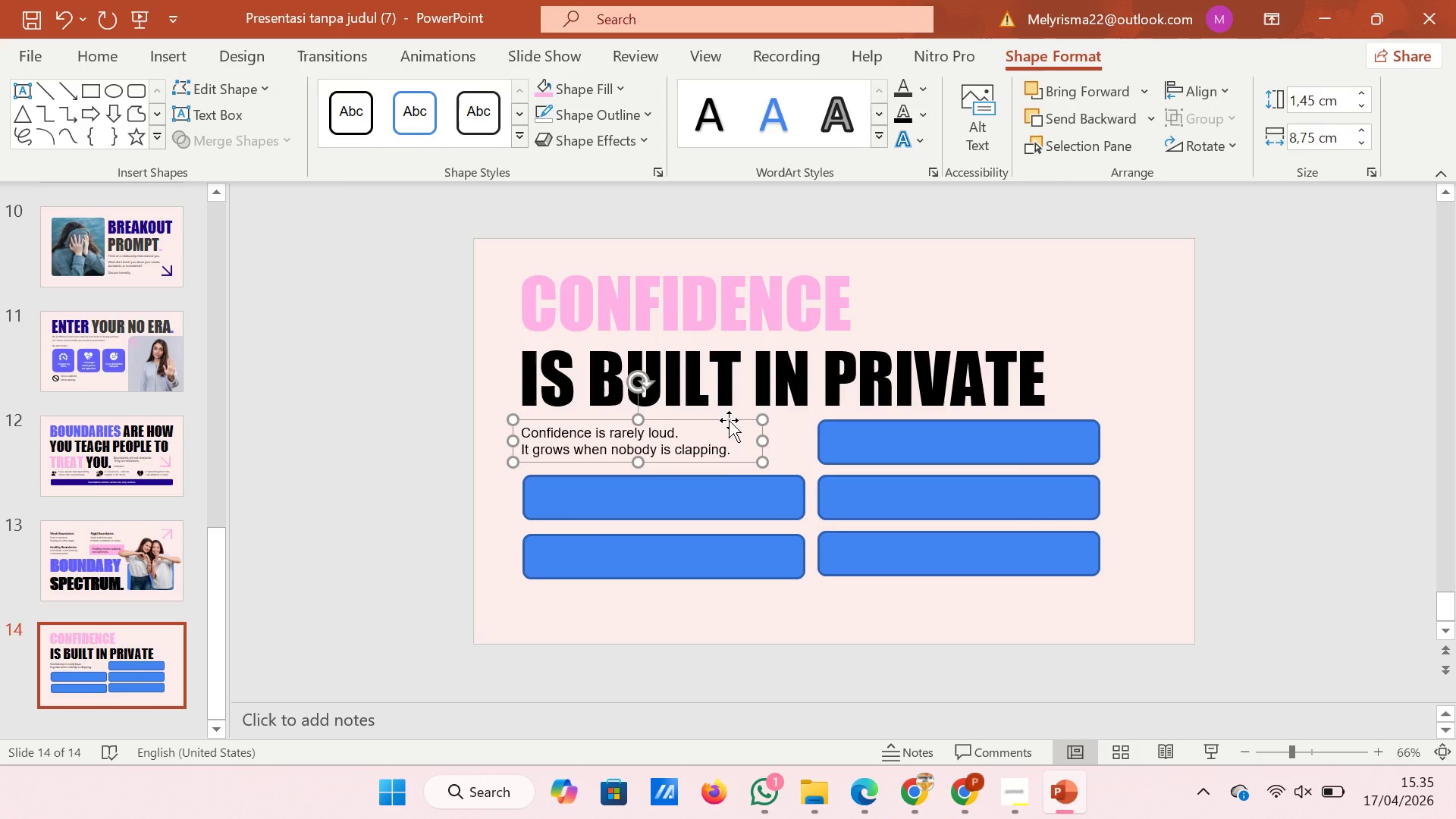 
left_click_drag(start_coordinate=[729, 420], to_coordinate=[733, 410])
 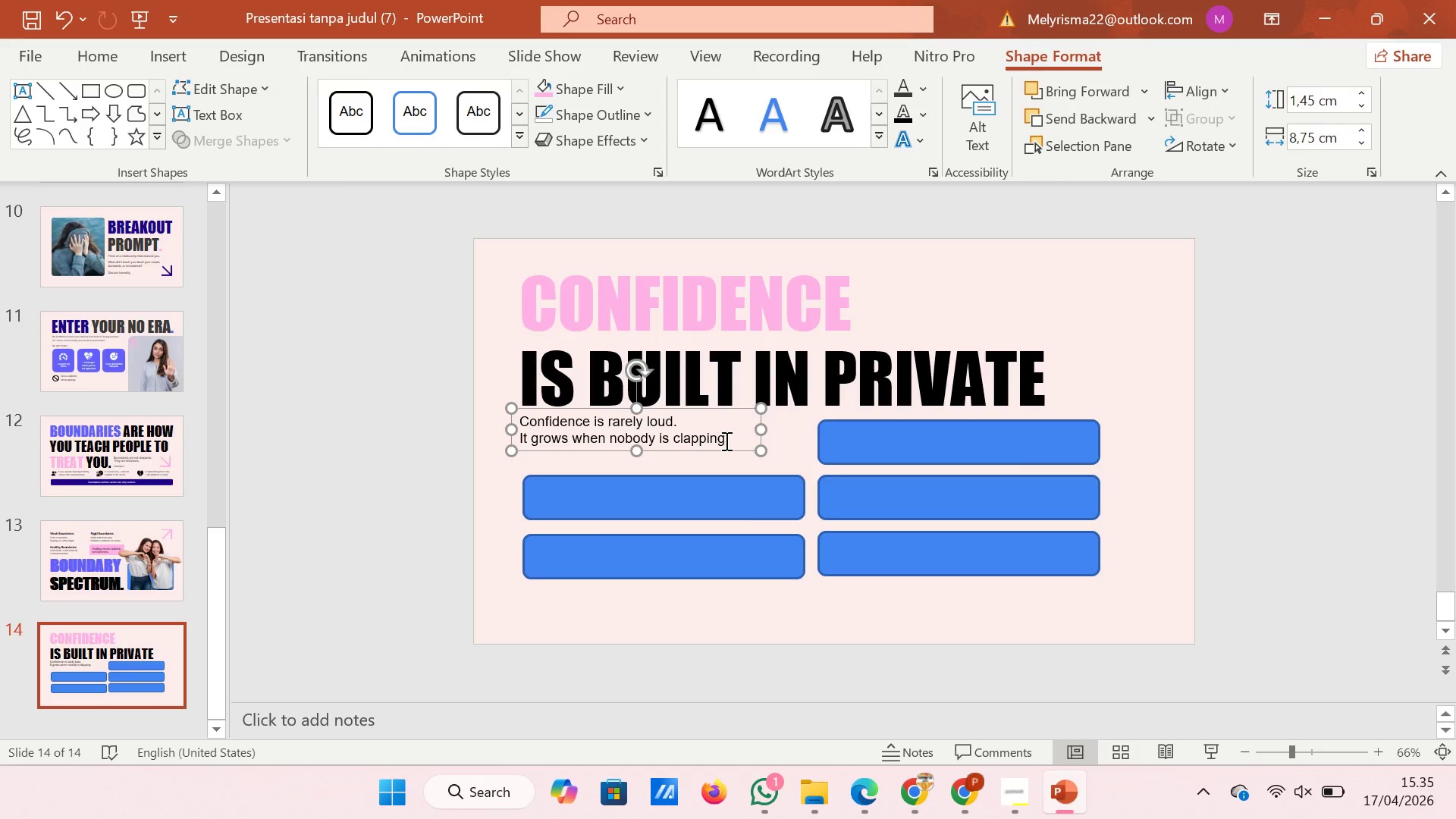 
left_click([725, 441])
 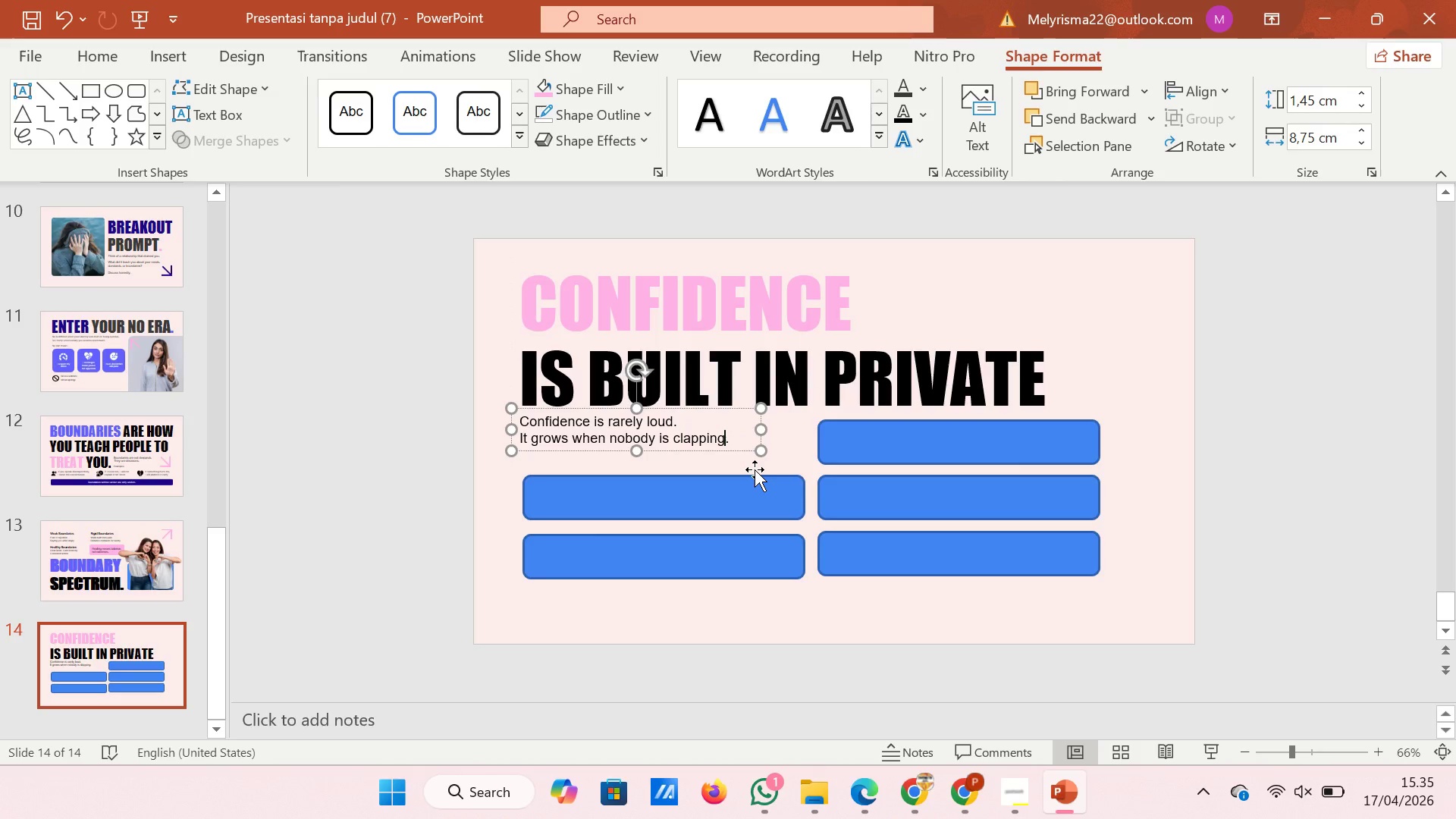 
key(ArrowRight)
 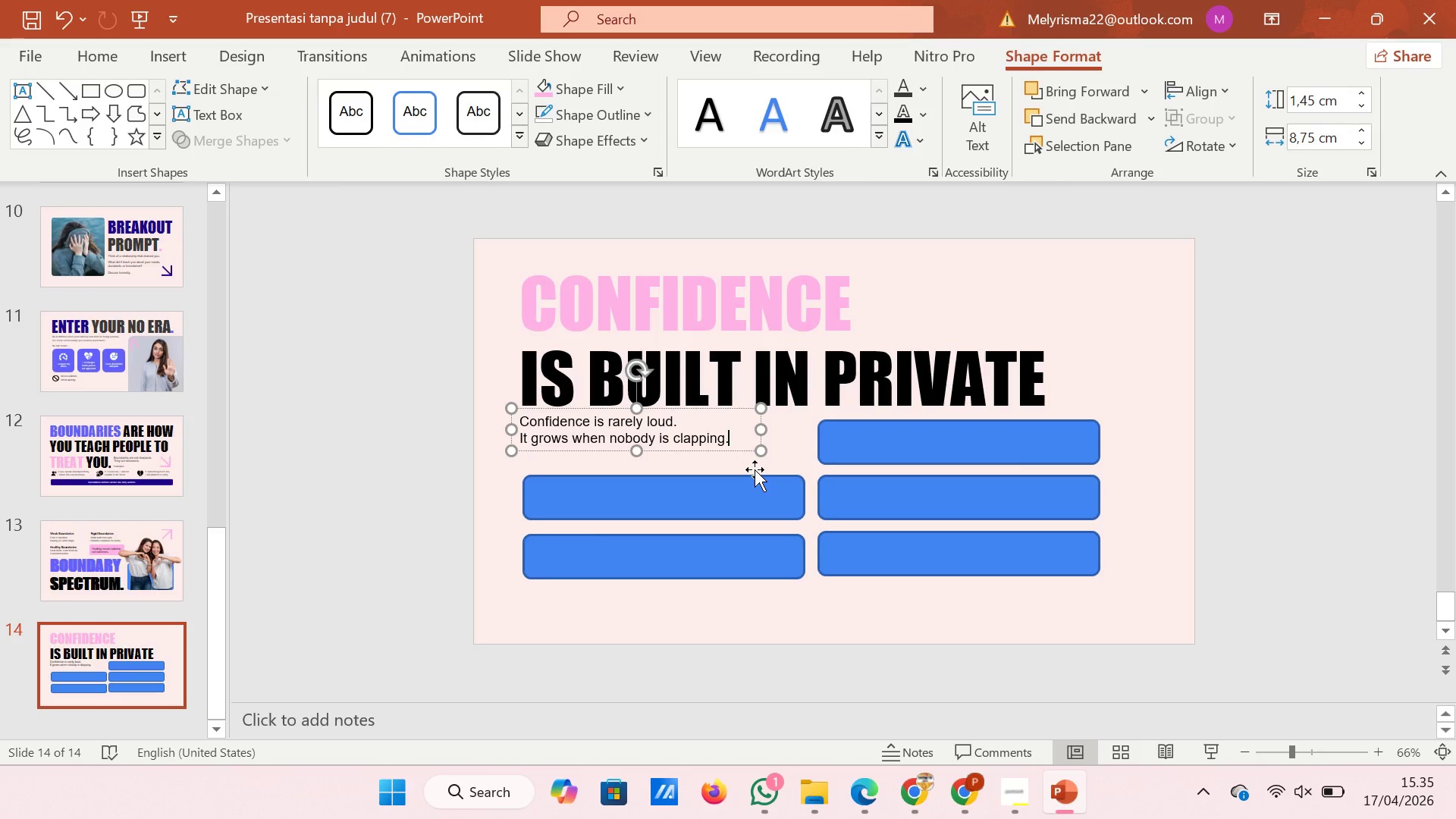 
key(Enter)
 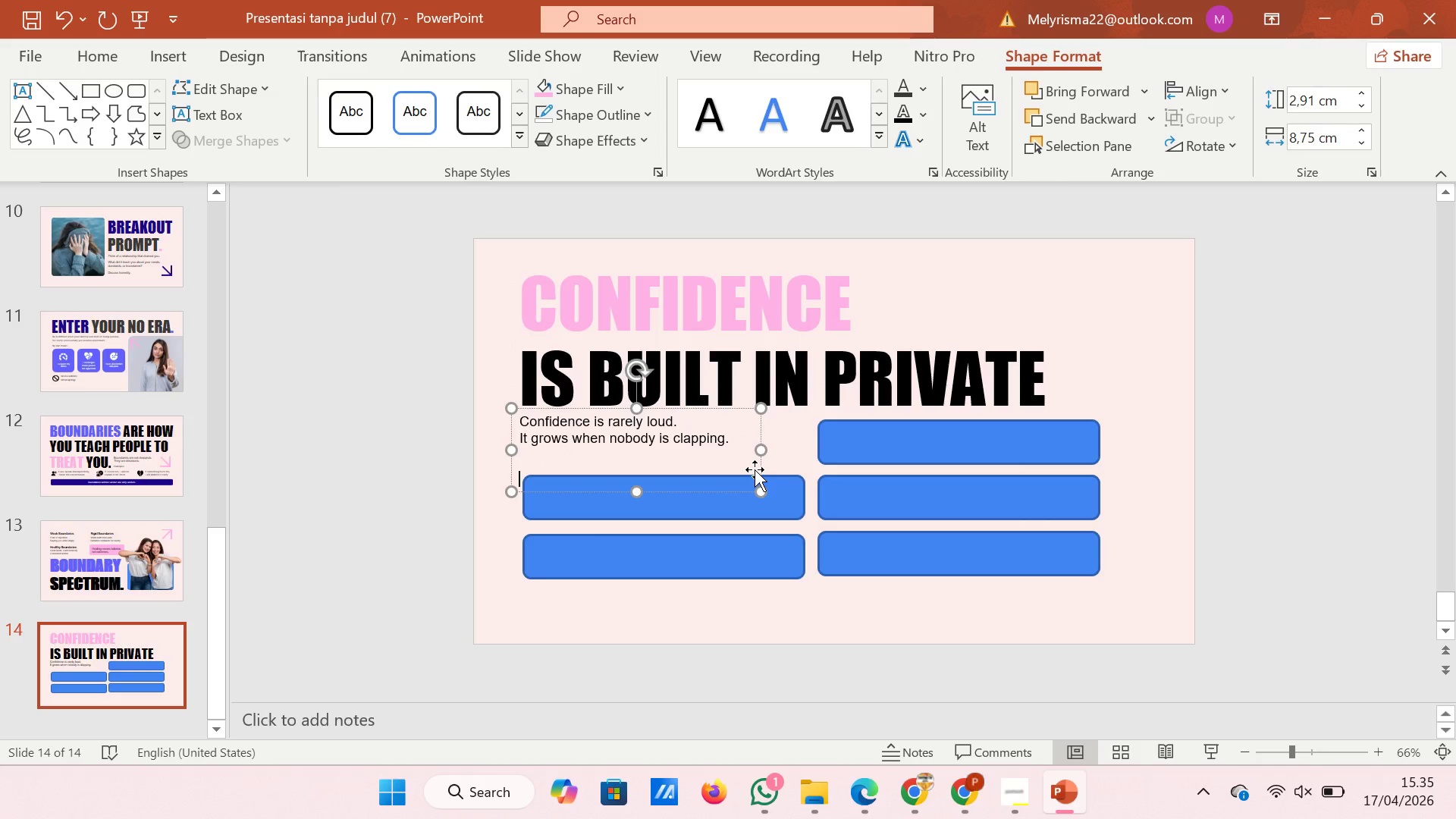 
key(Control+V)
 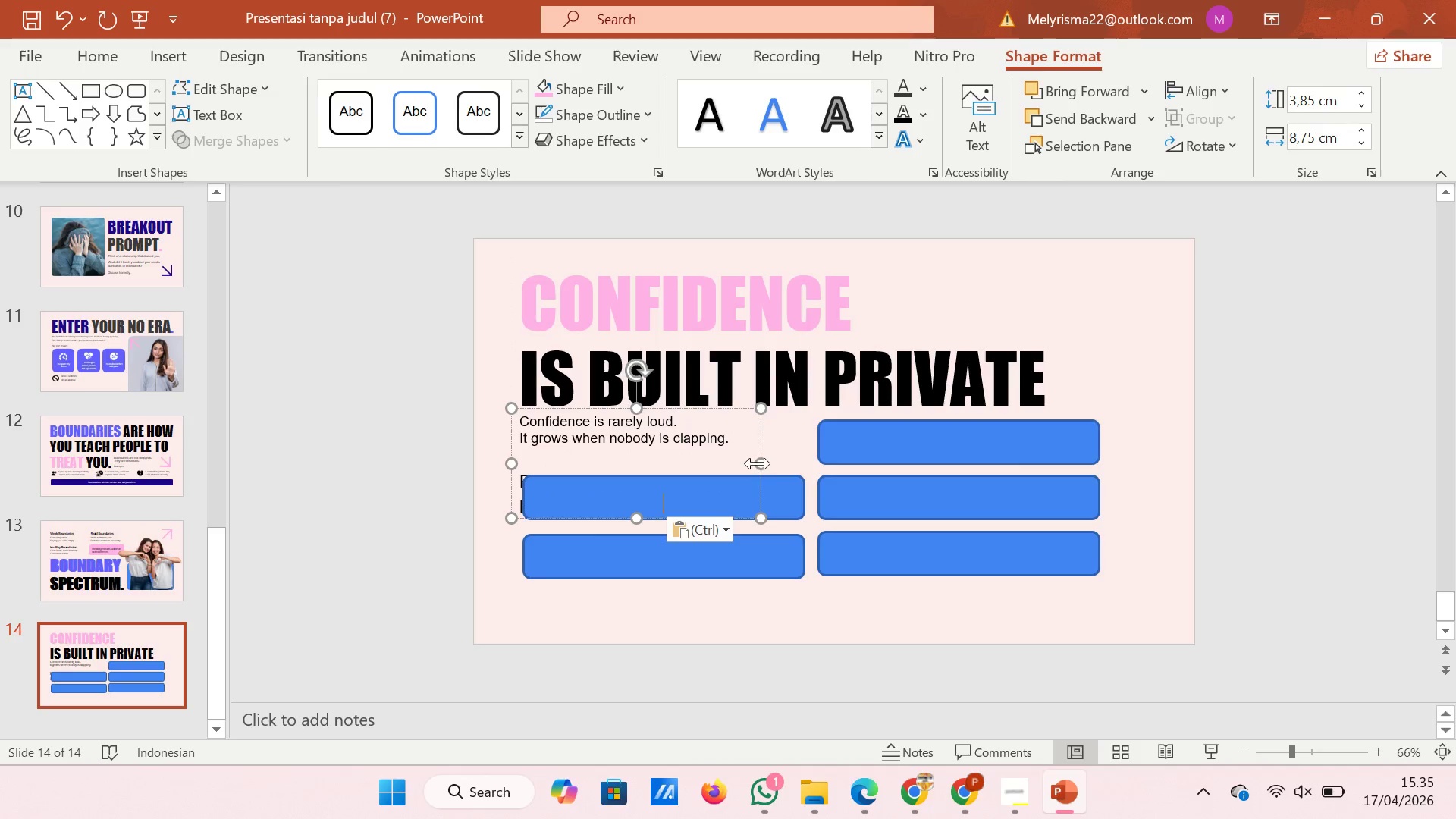 
left_click_drag(start_coordinate=[762, 463], to_coordinate=[830, 457])
 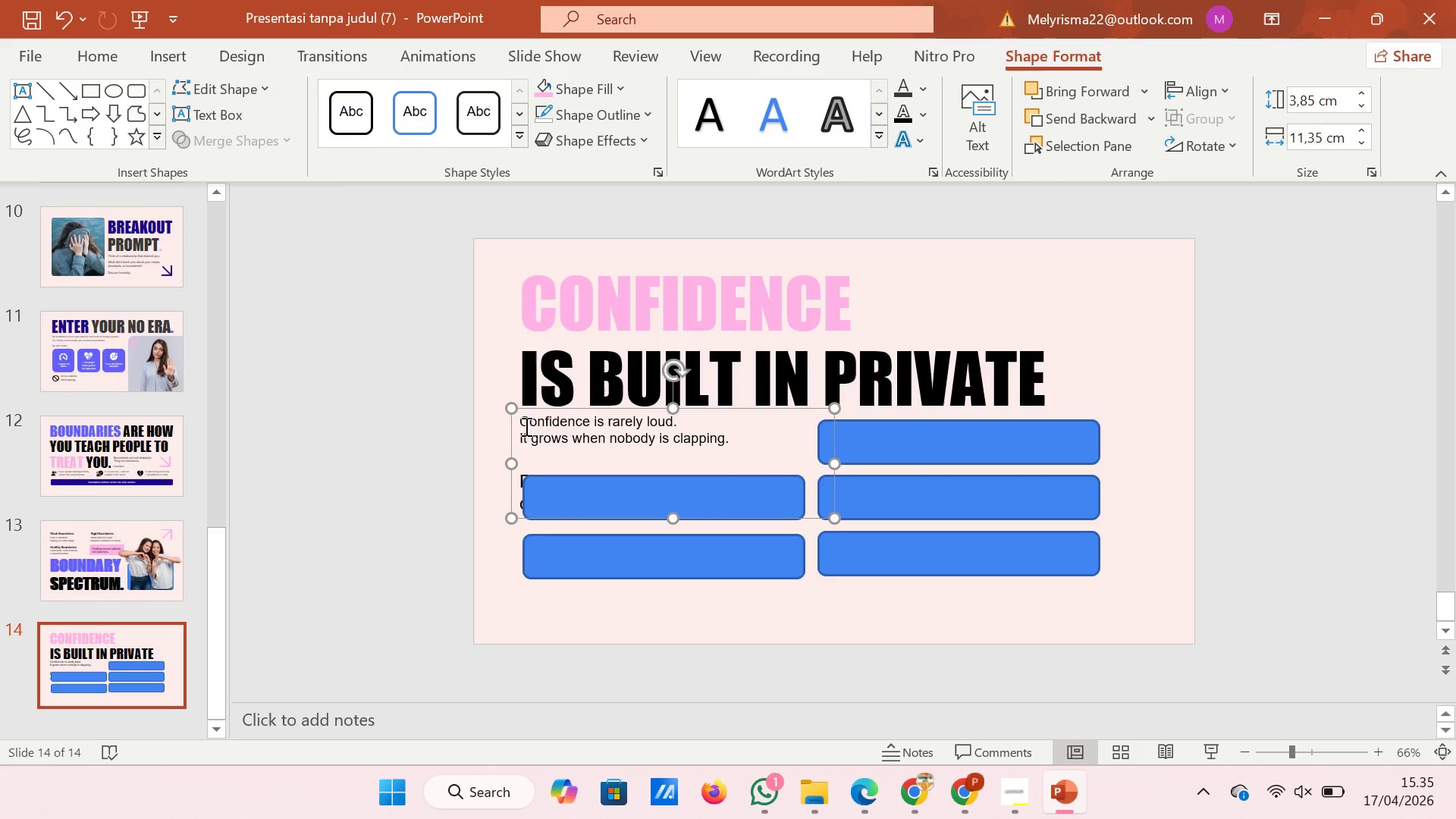 
left_click([510, 437])
 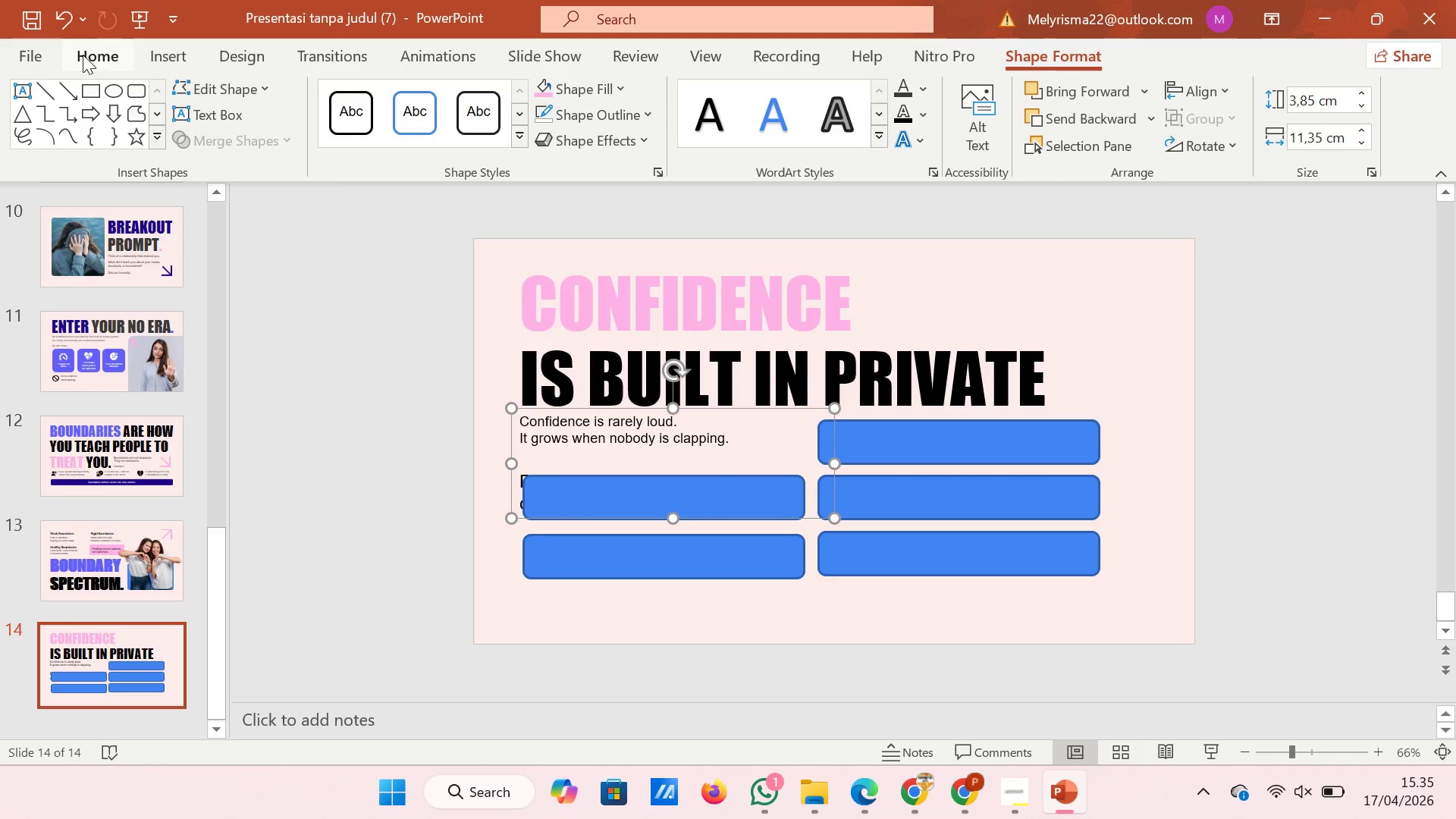 
left_click([83, 55])
 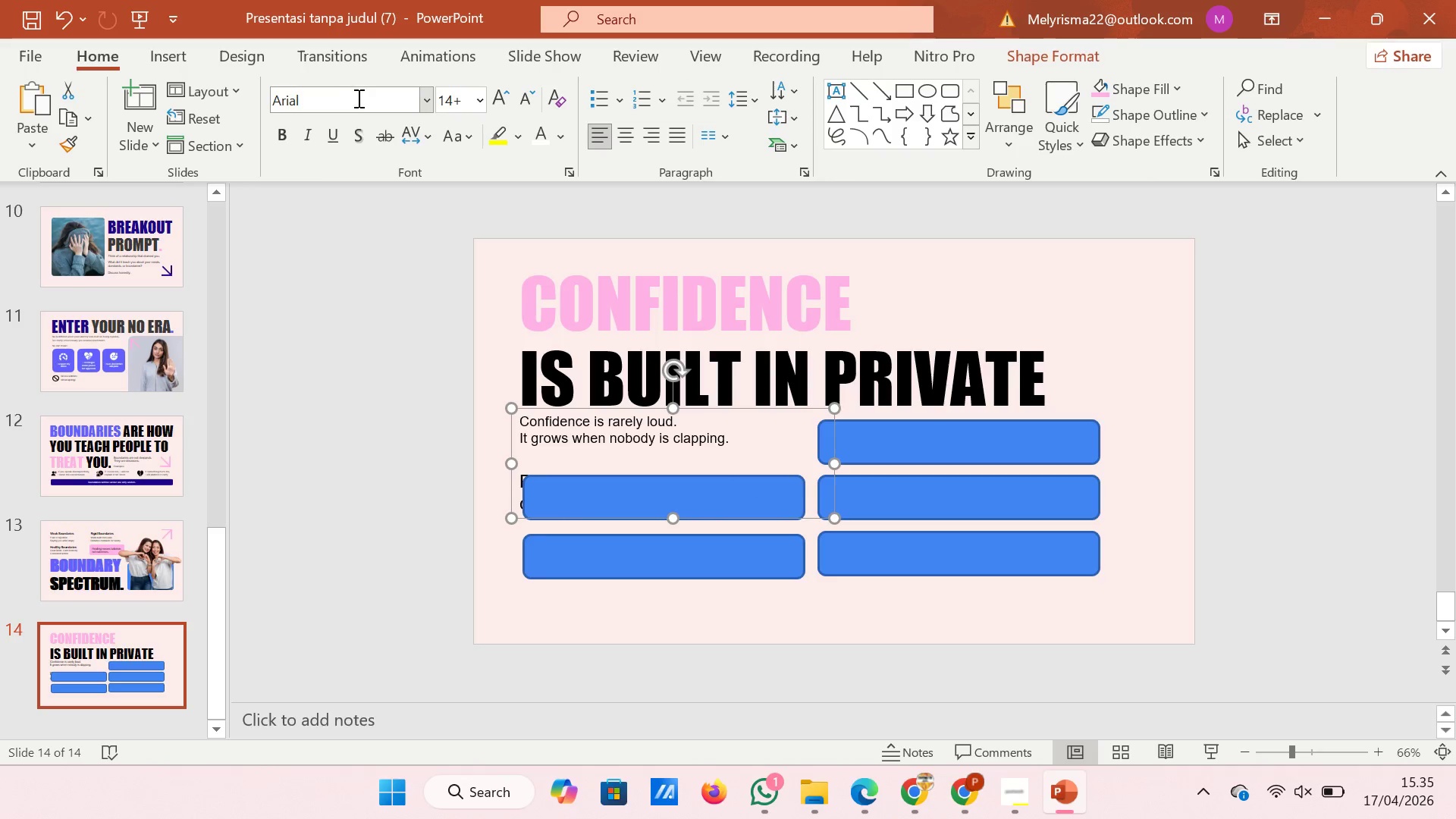 
left_click([358, 99])
 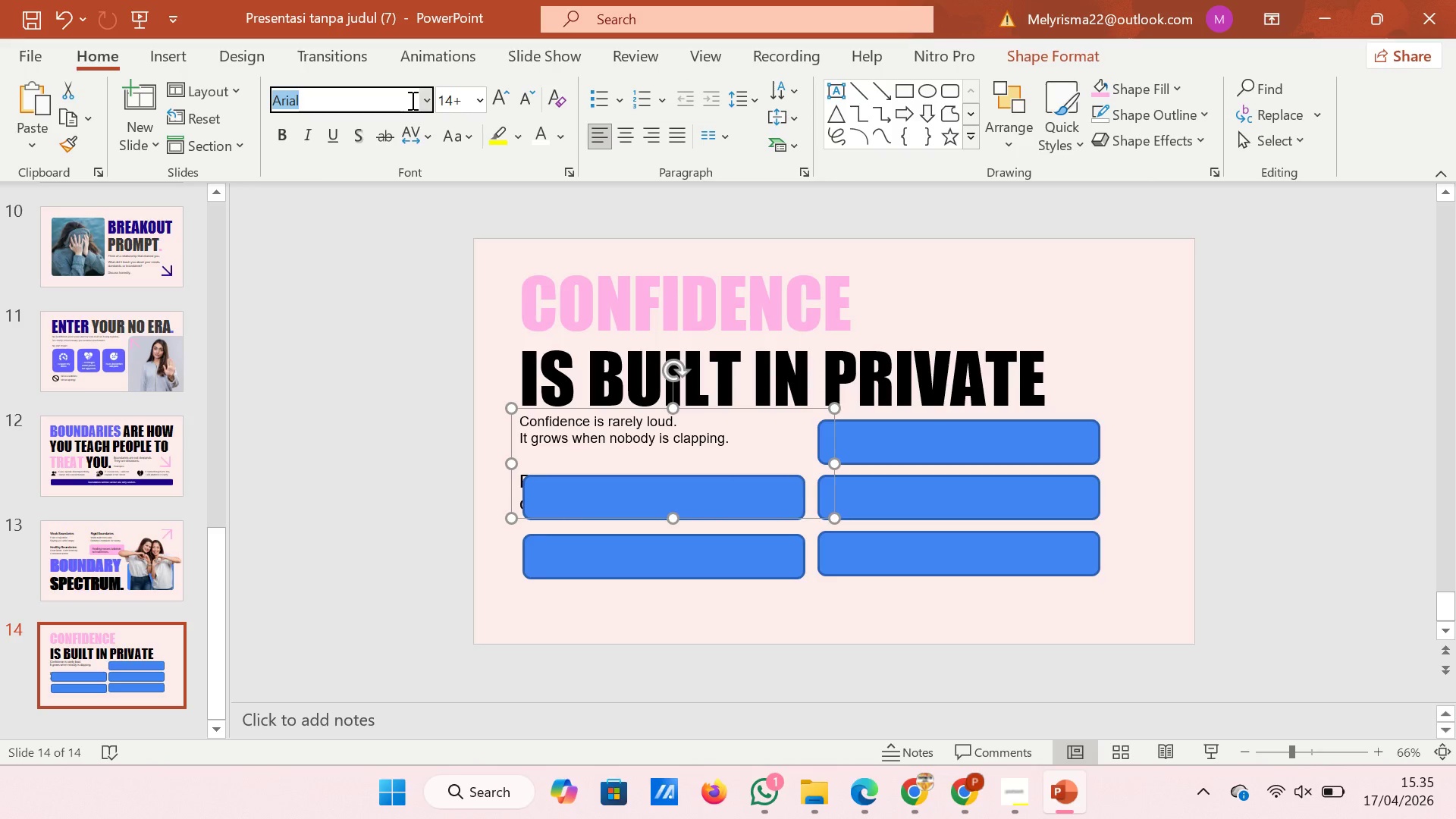 
type(IN)
 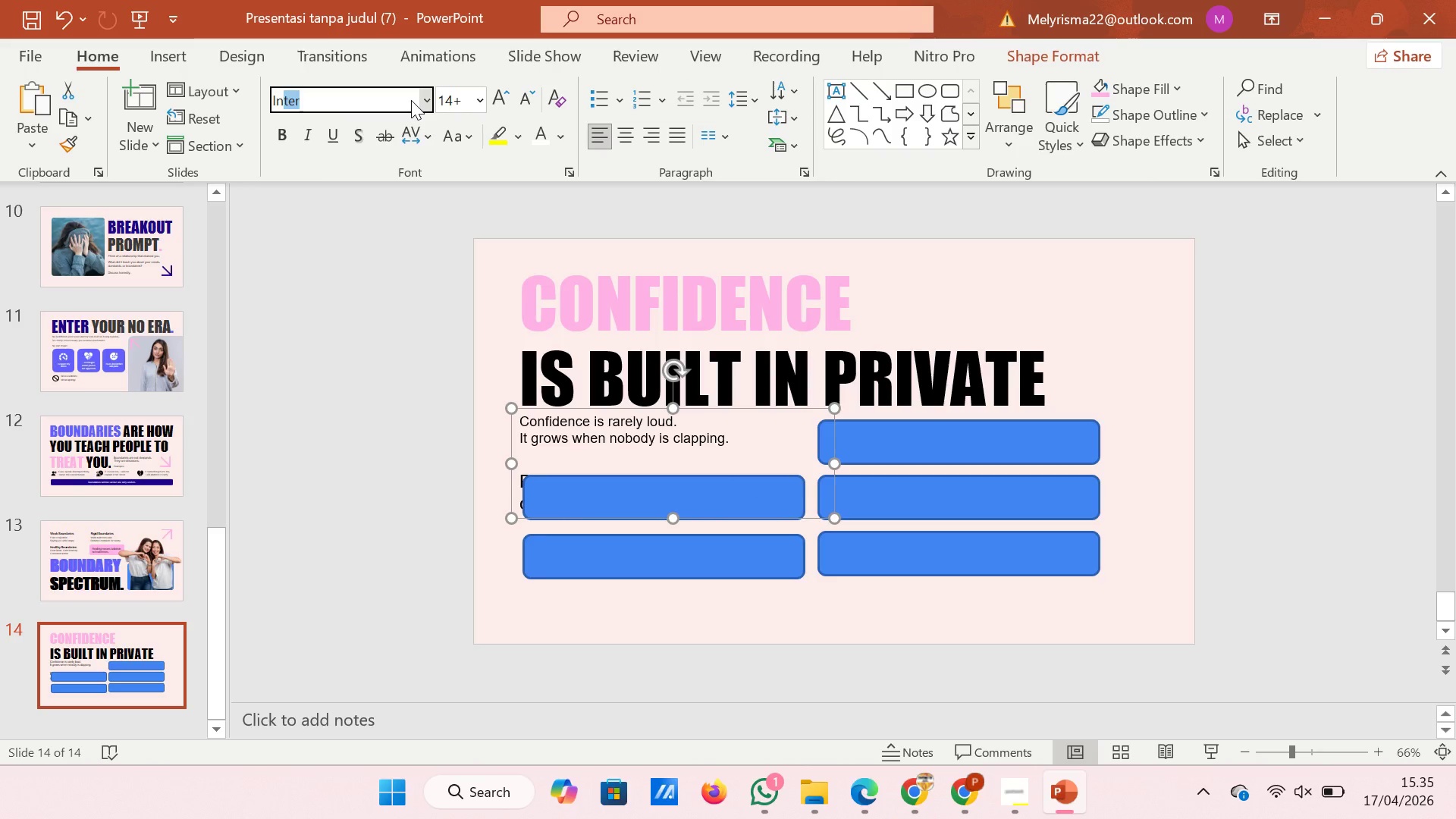 
key(Enter)
 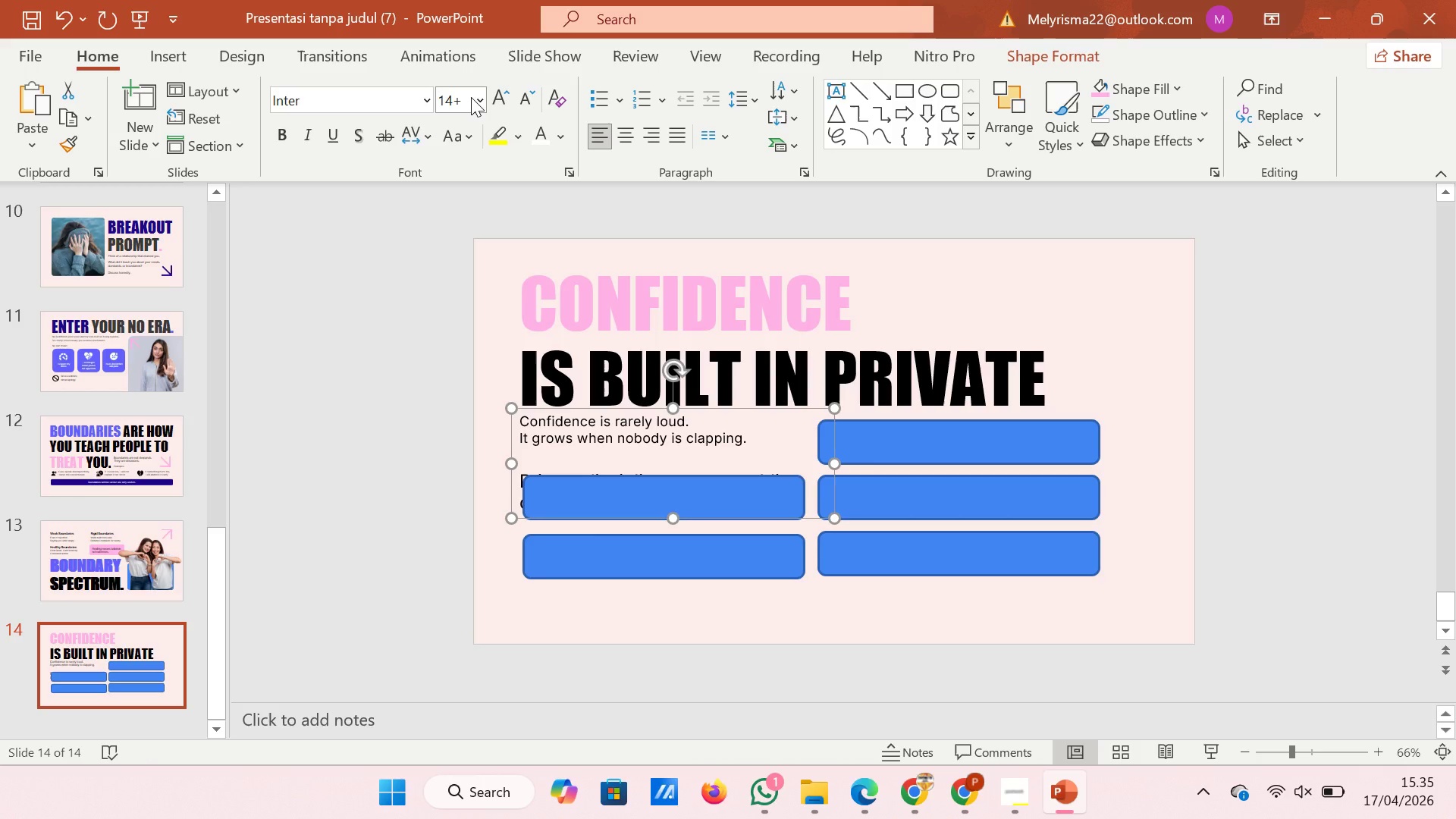 
left_click([457, 97])
 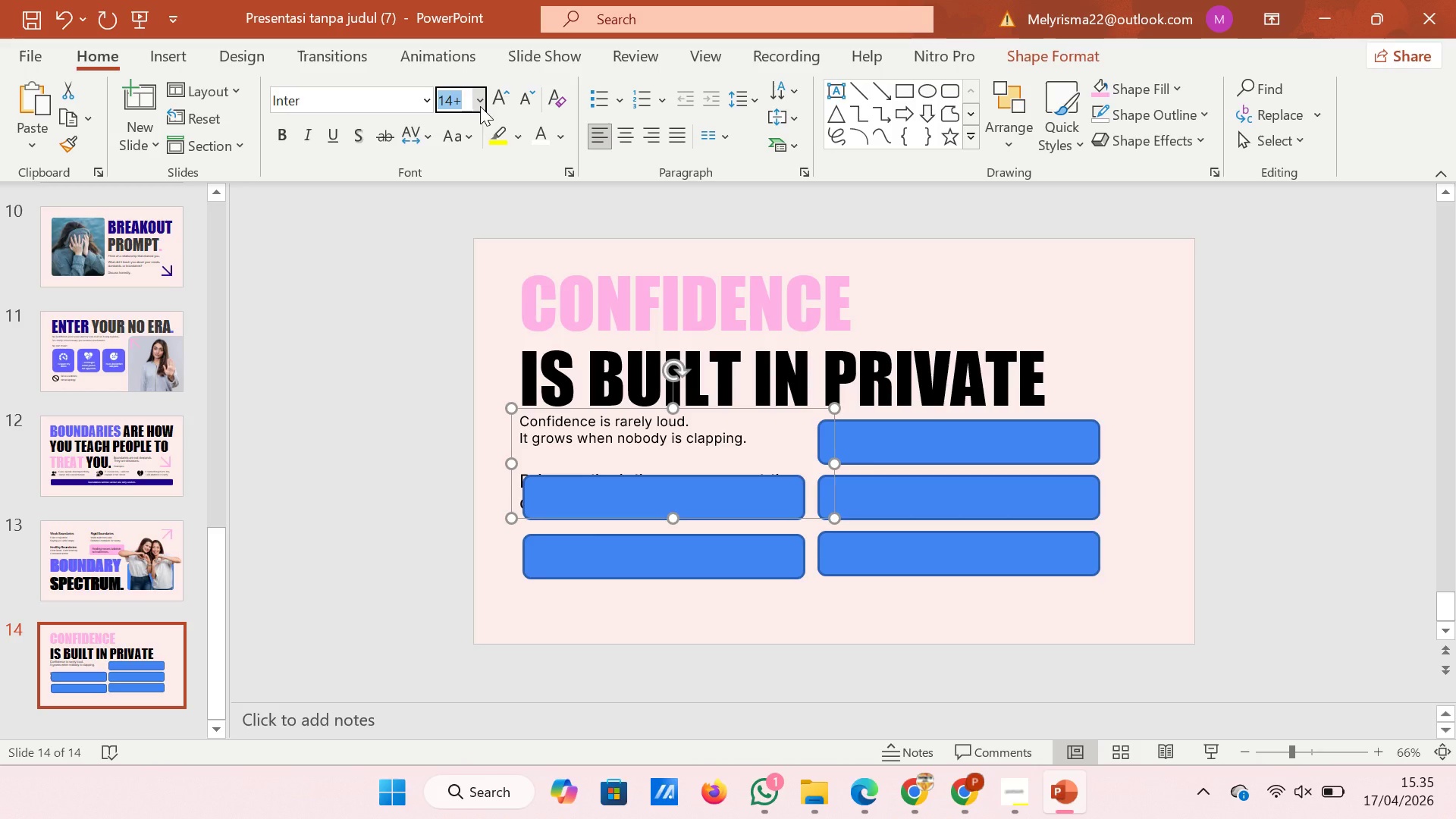 
left_click([480, 106])
 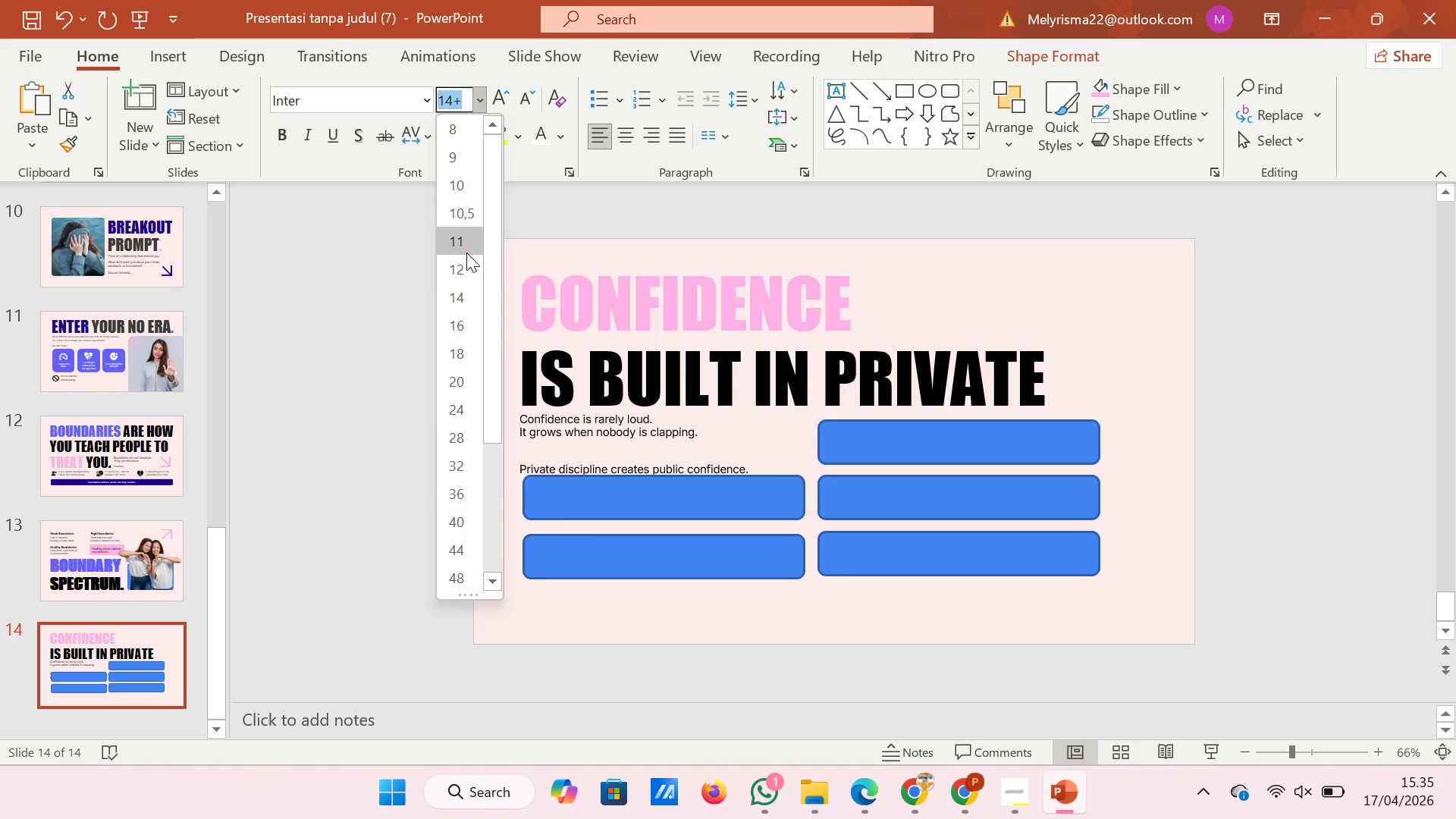 
left_click([466, 263])
 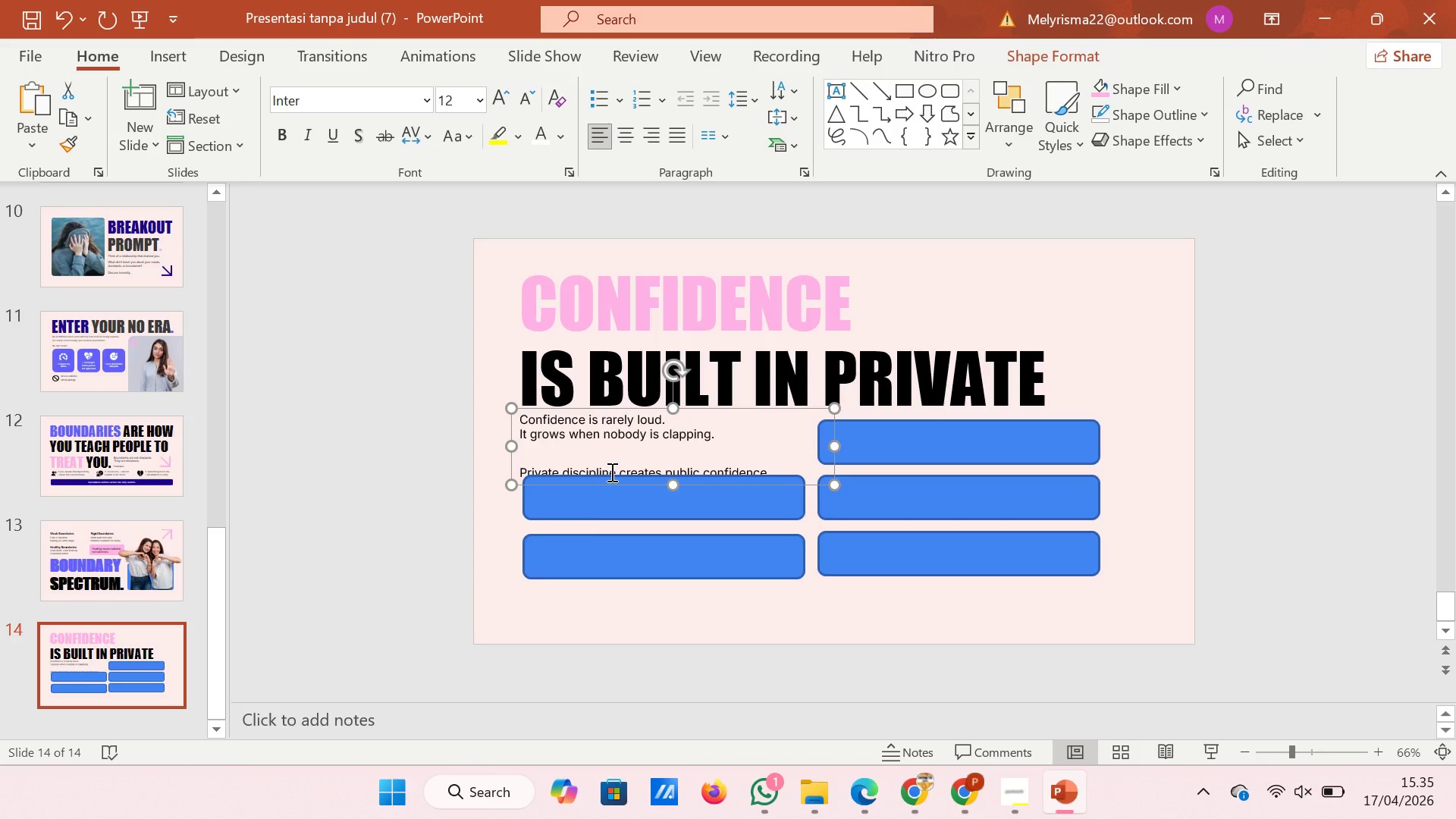 
wait(6.26)
 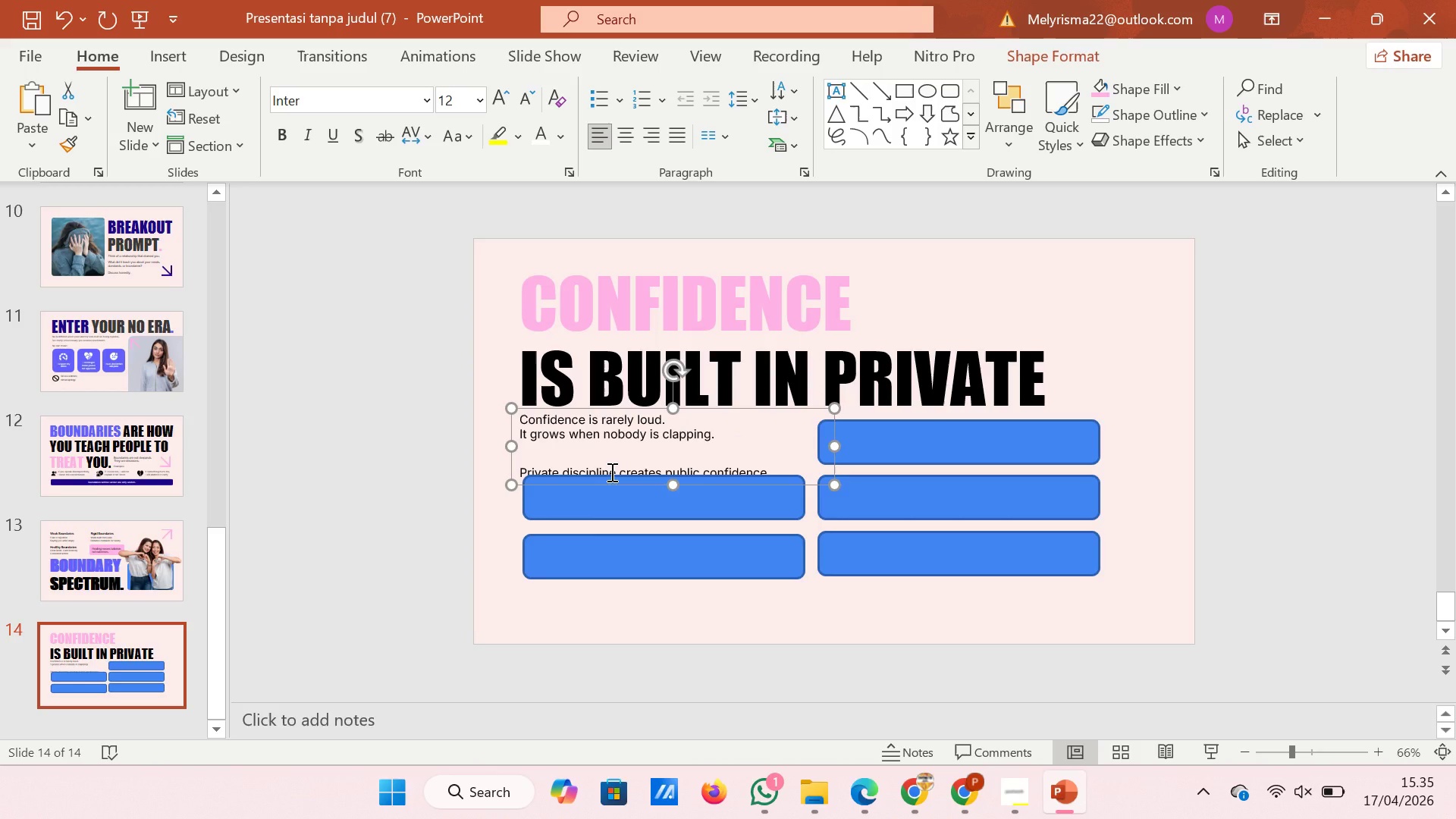 
left_click([667, 623])
 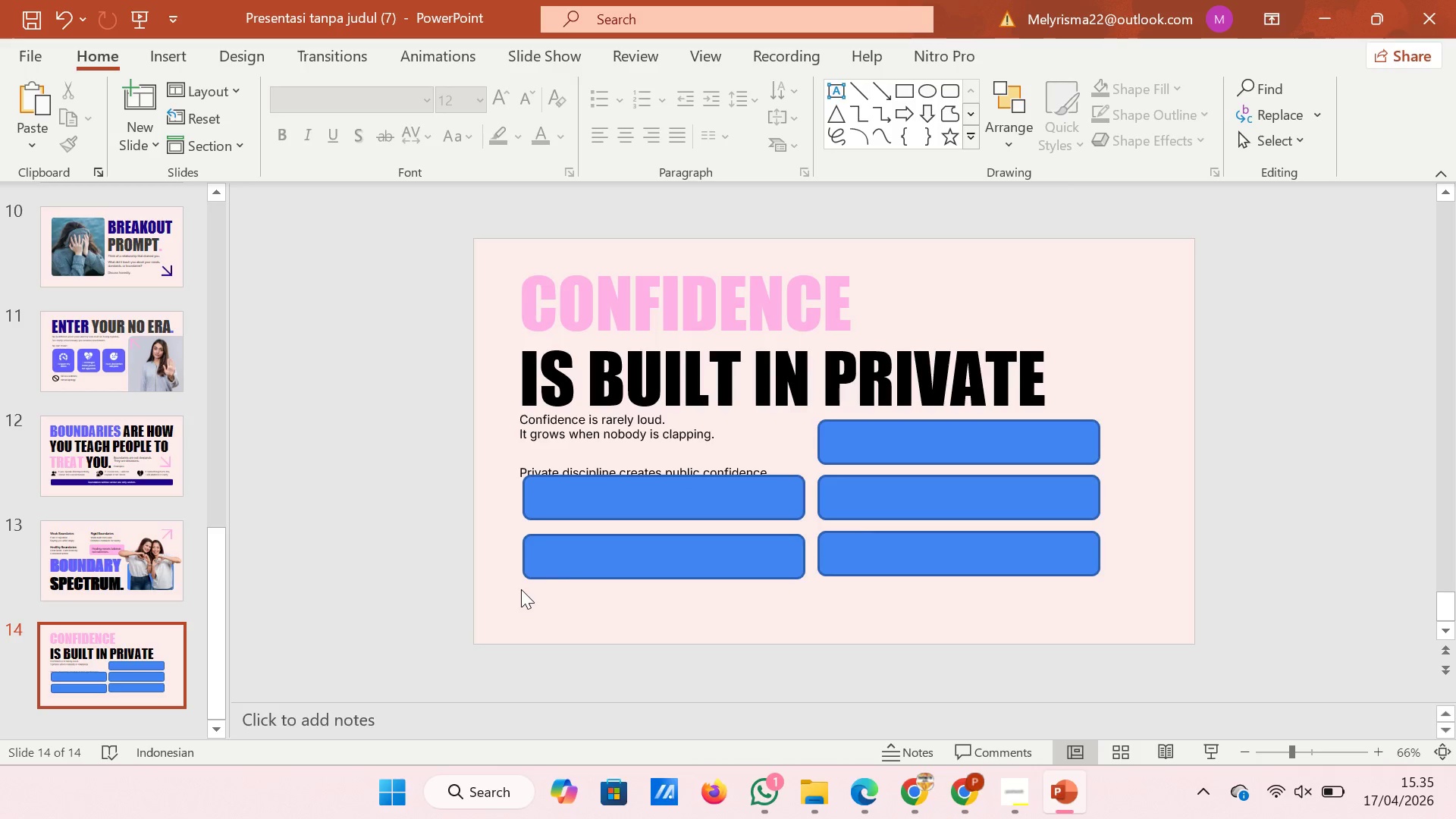 
left_click_drag(start_coordinate=[521, 589], to_coordinate=[1134, 419])
 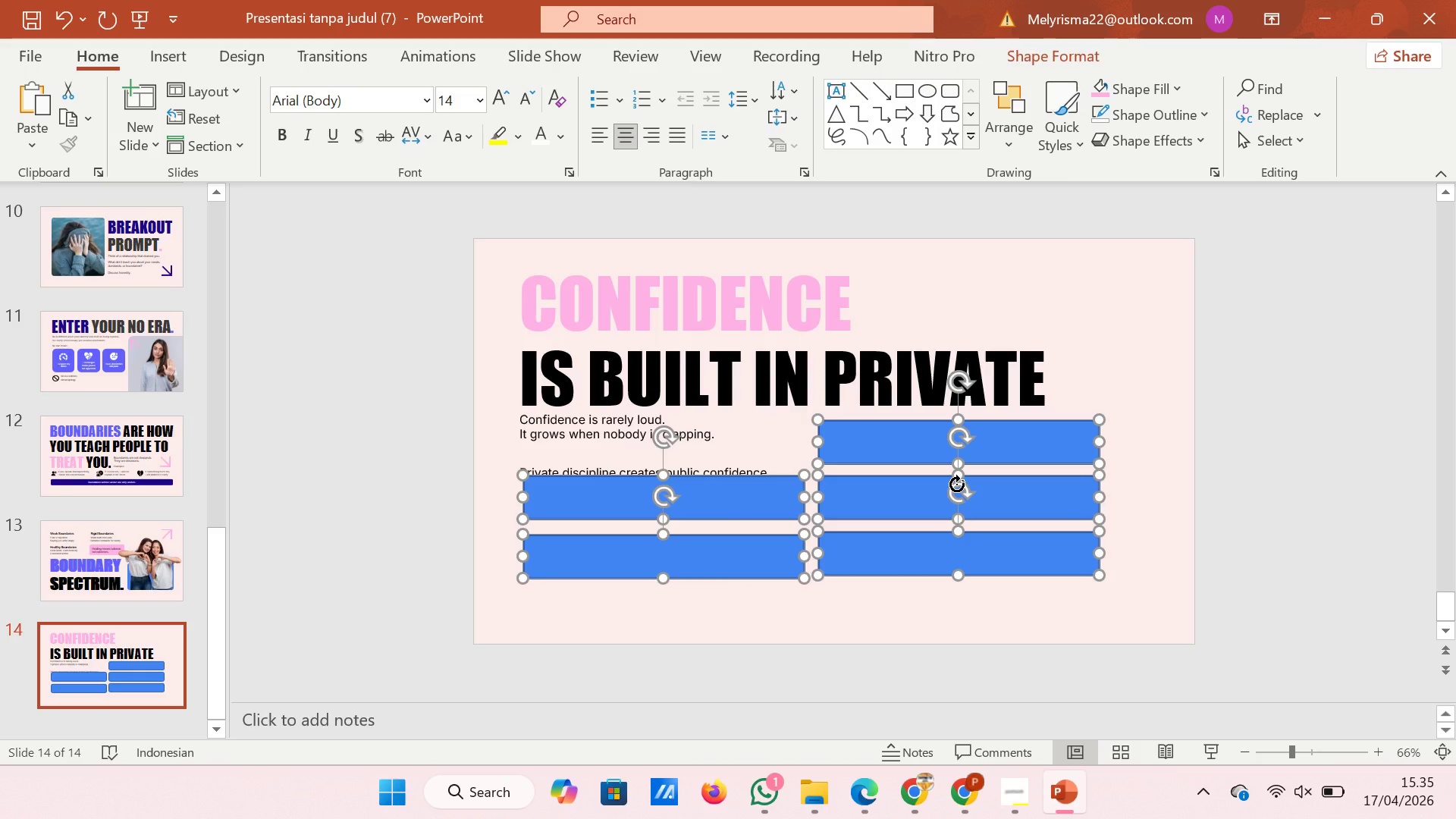 
key(ArrowDown)
 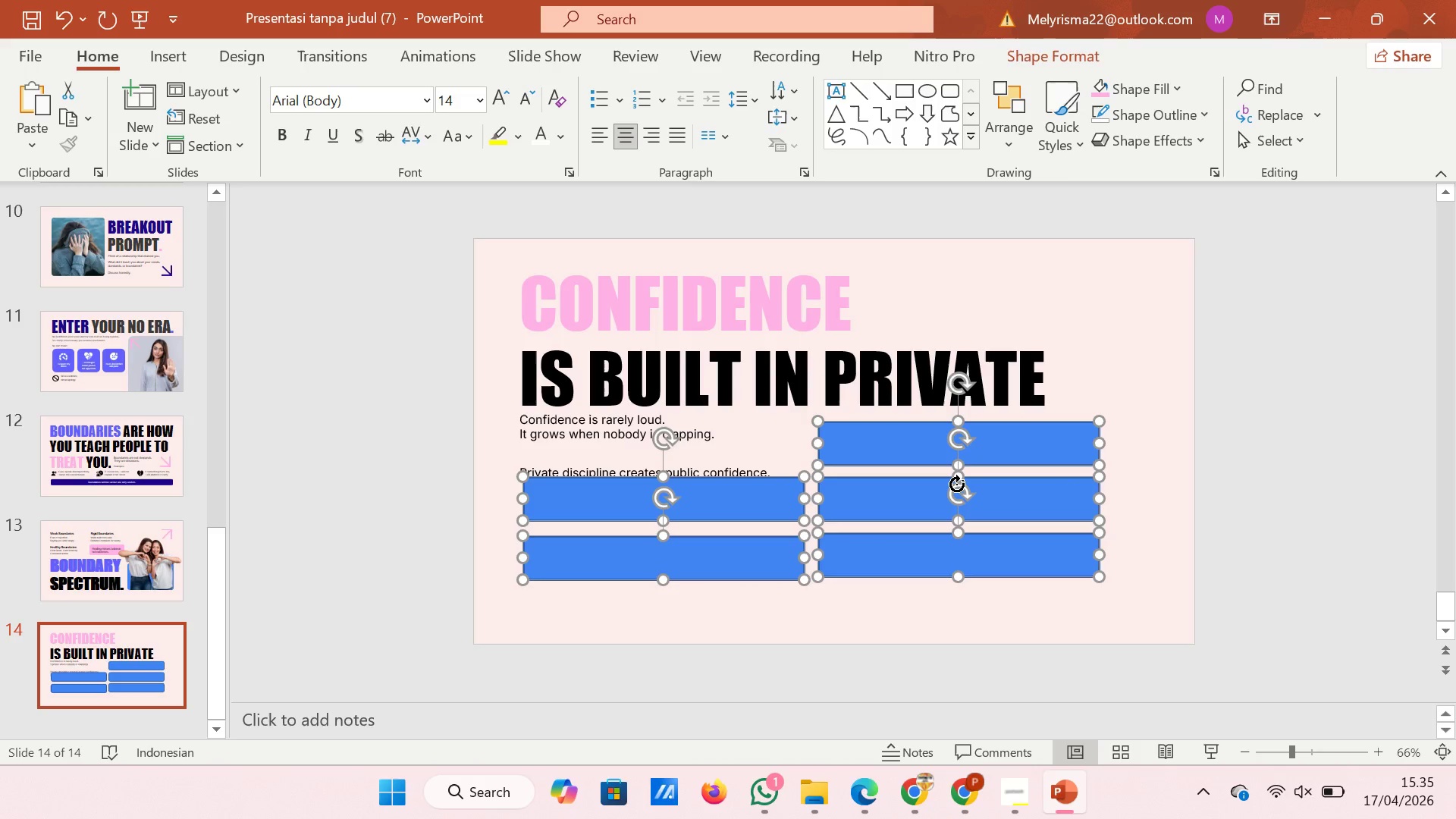 
key(ArrowDown)
 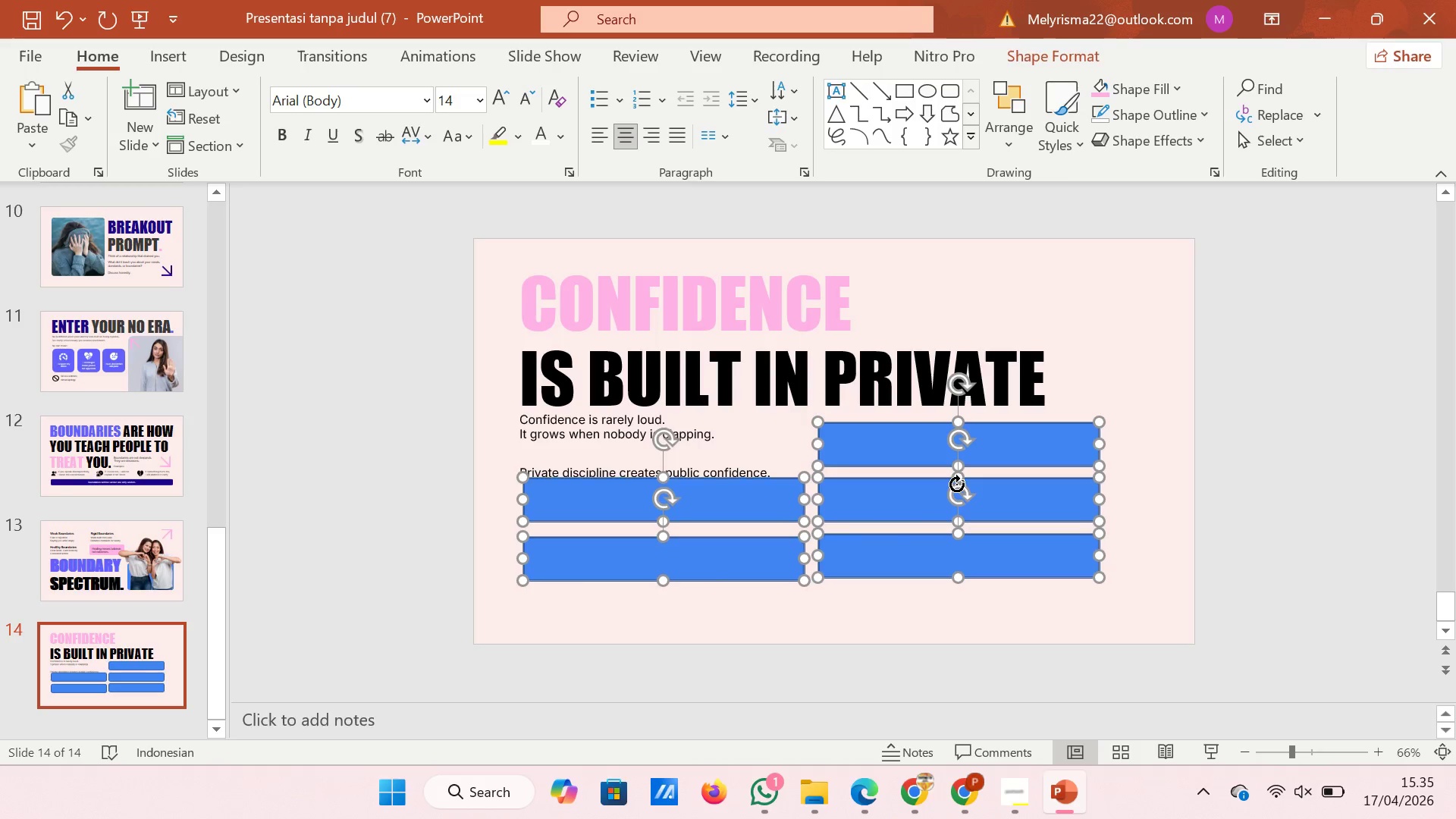 
key(ArrowDown)
 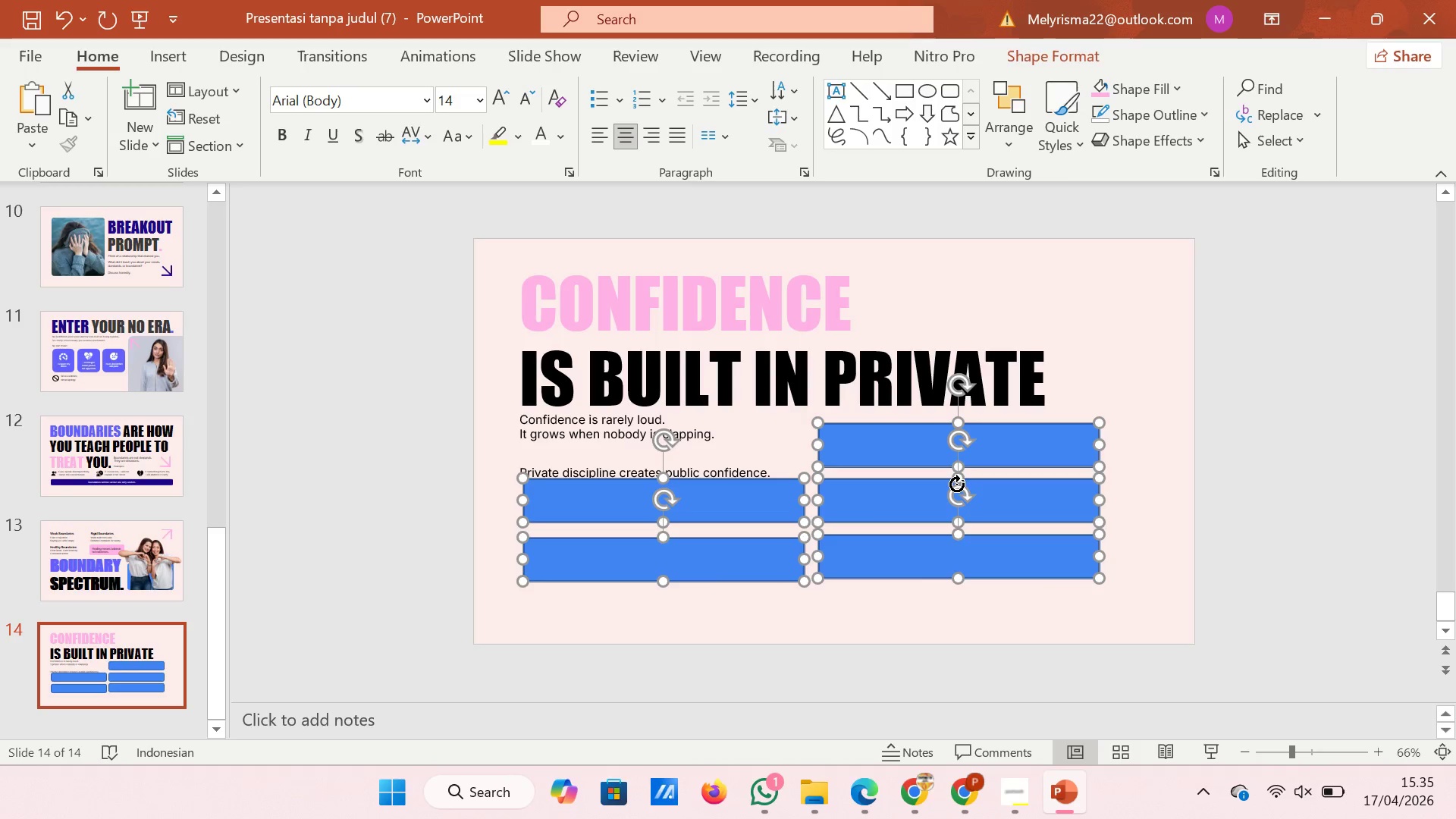 
key(ArrowDown)
 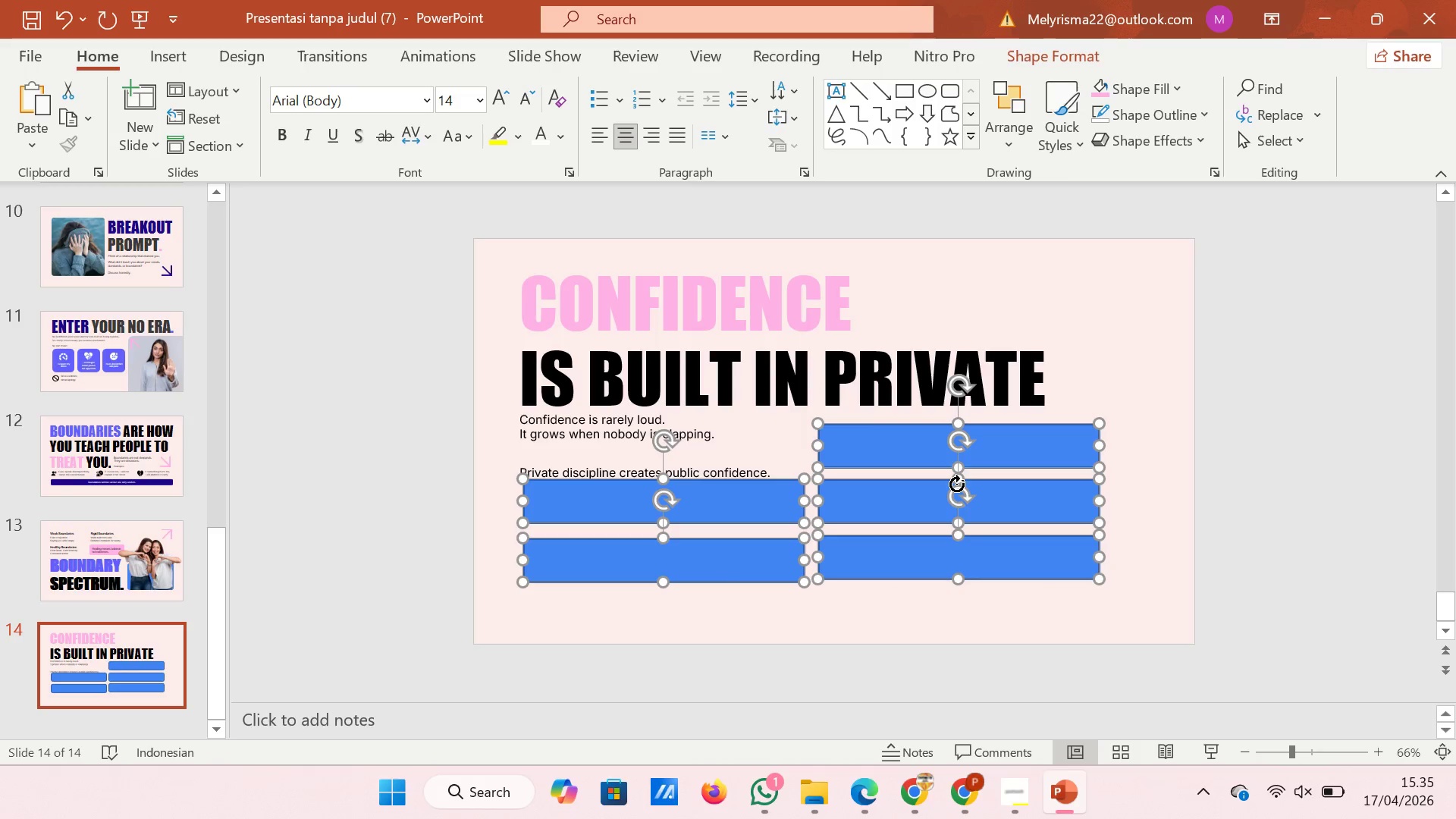 
key(ArrowDown)
 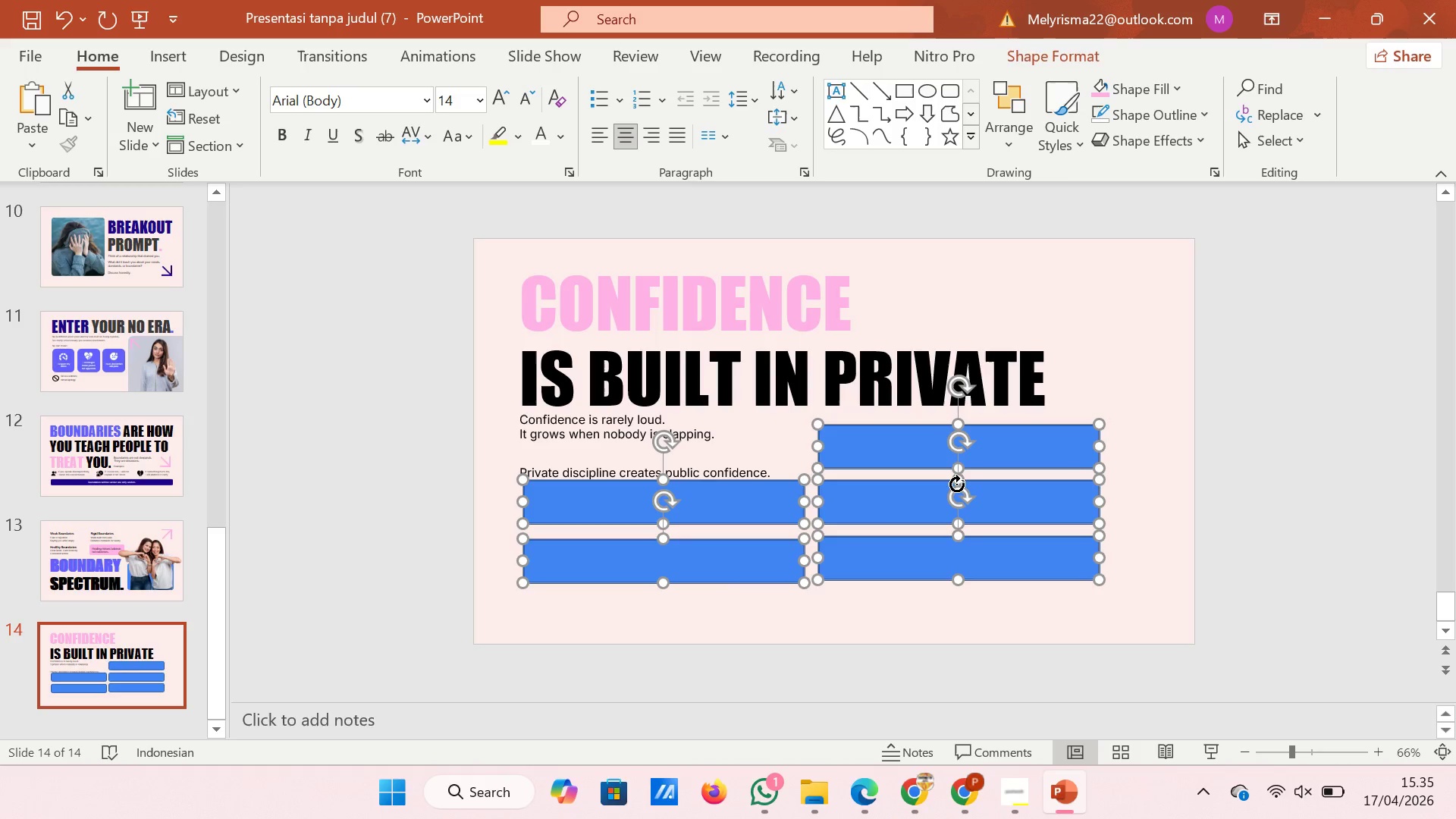 
key(ArrowDown)
 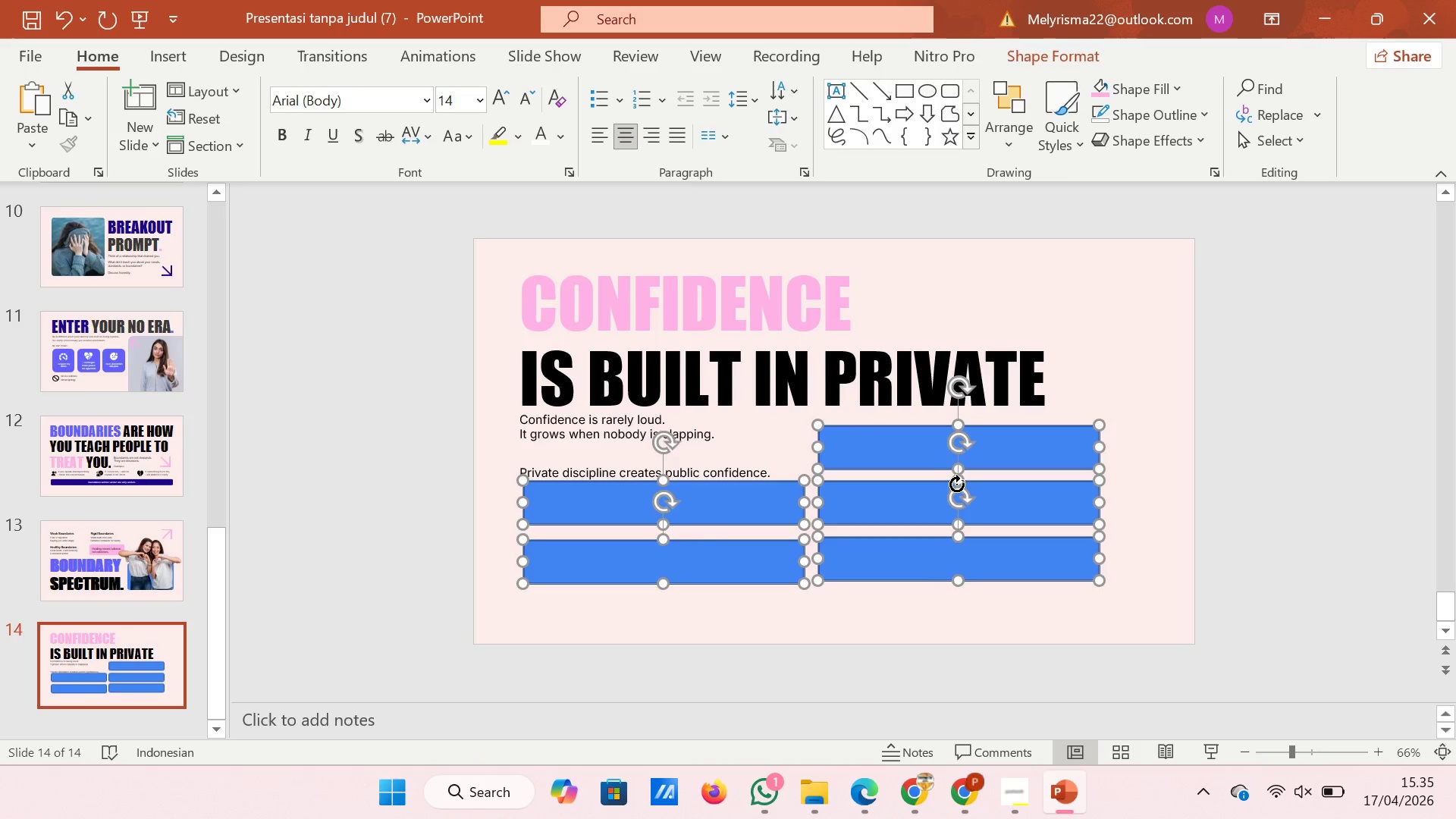 
key(ArrowDown)
 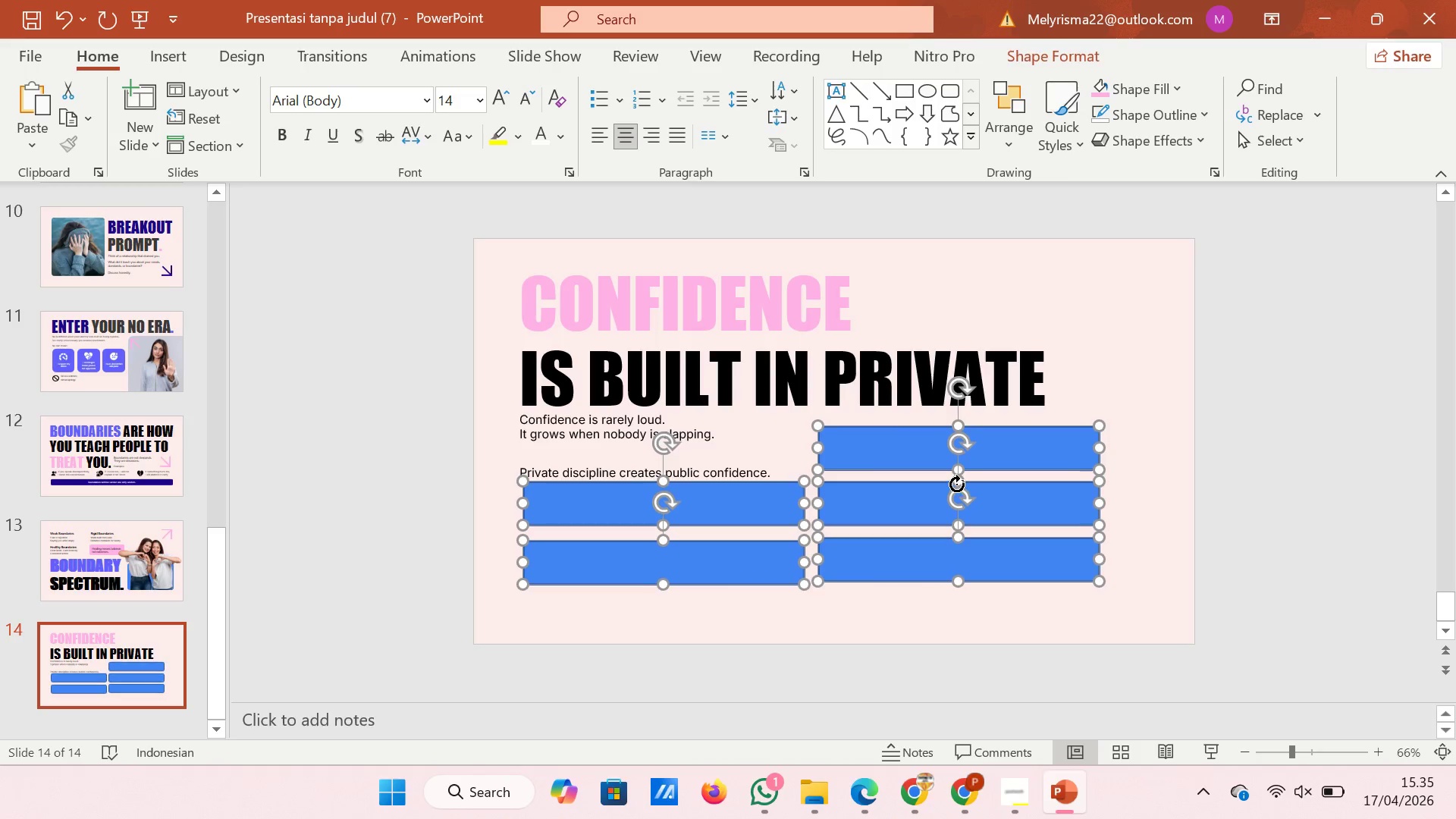 
key(ArrowDown)
 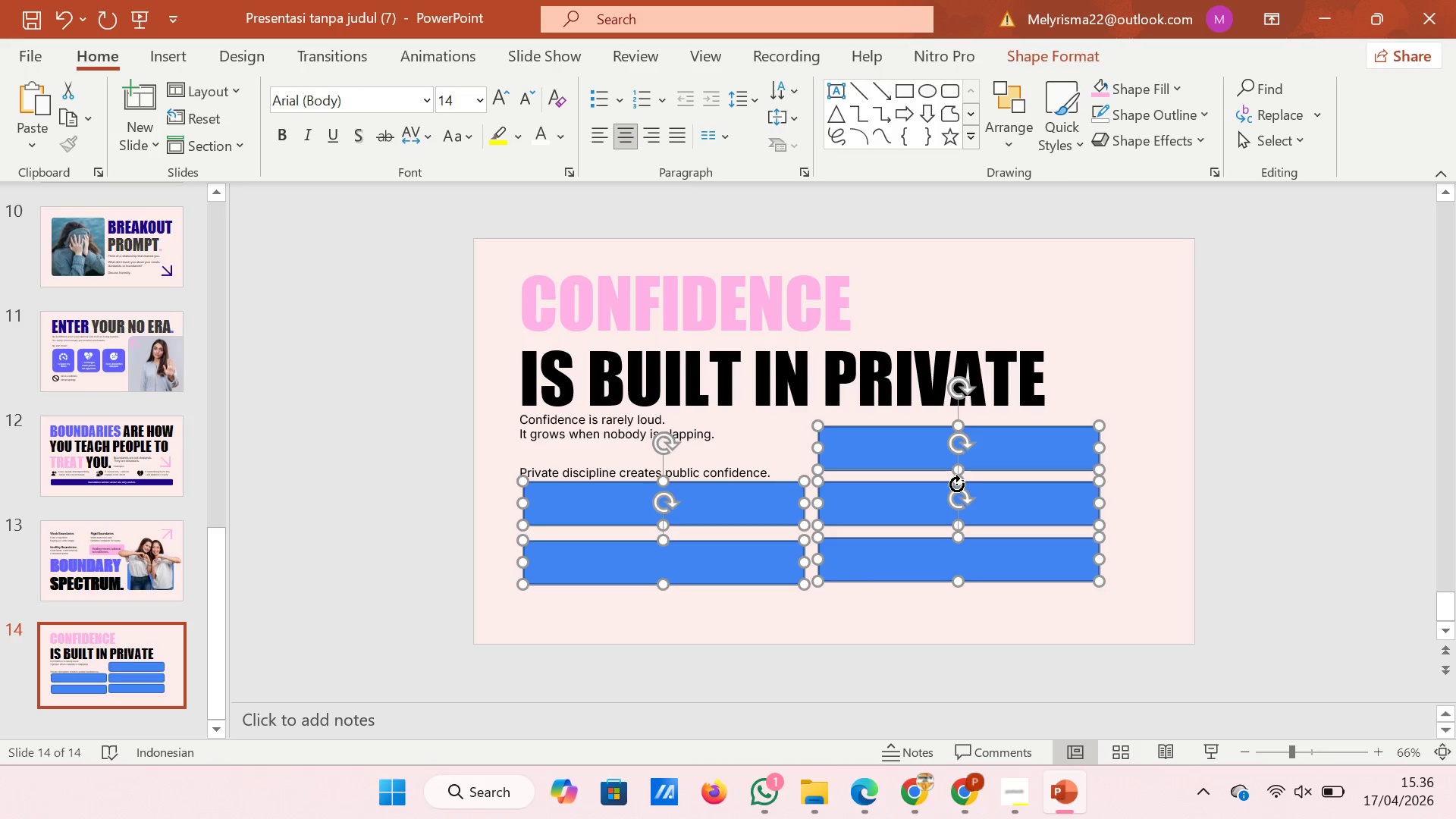 
key(ArrowDown)
 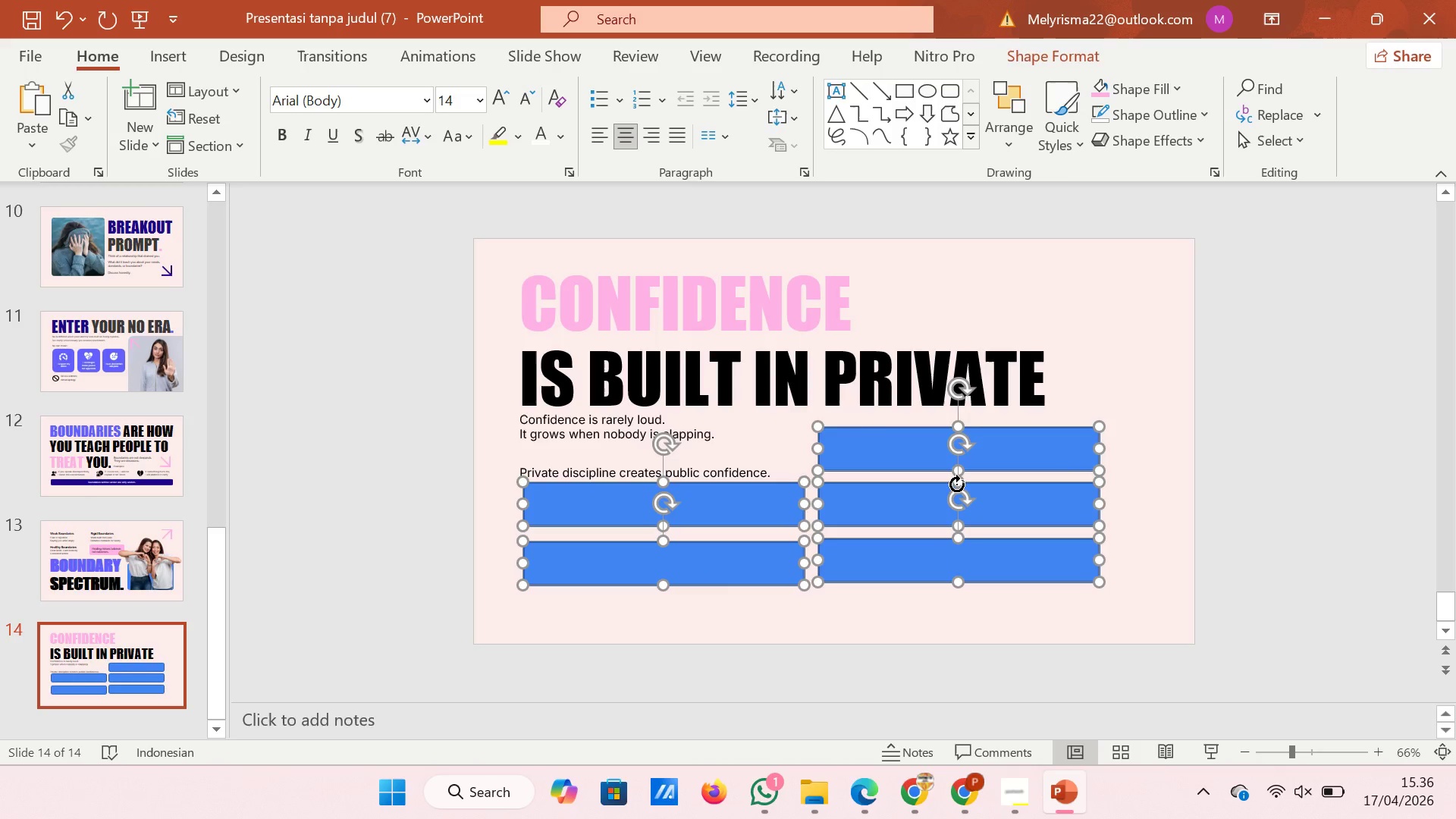 
key(ArrowDown)
 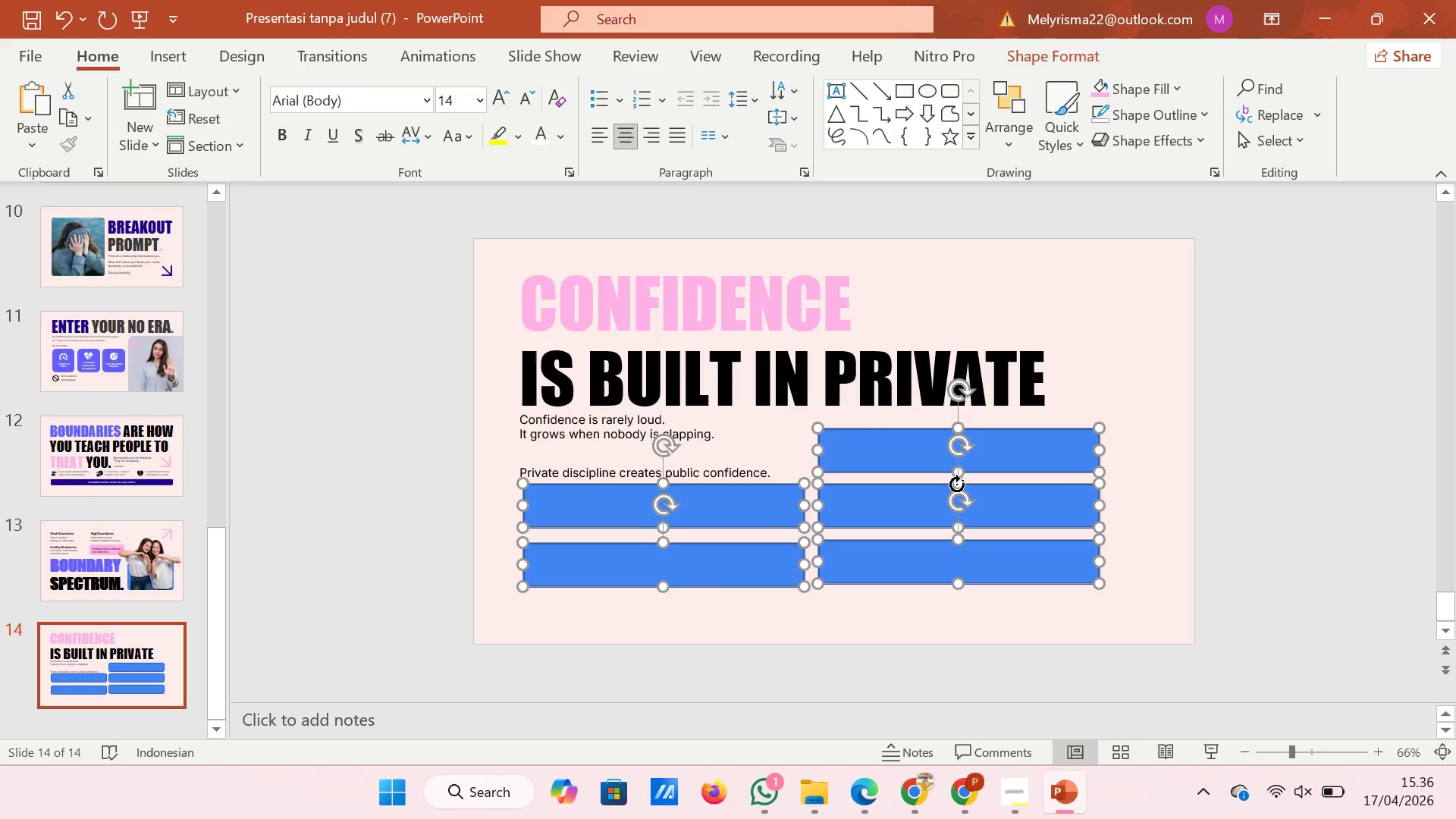 
key(ArrowDown)
 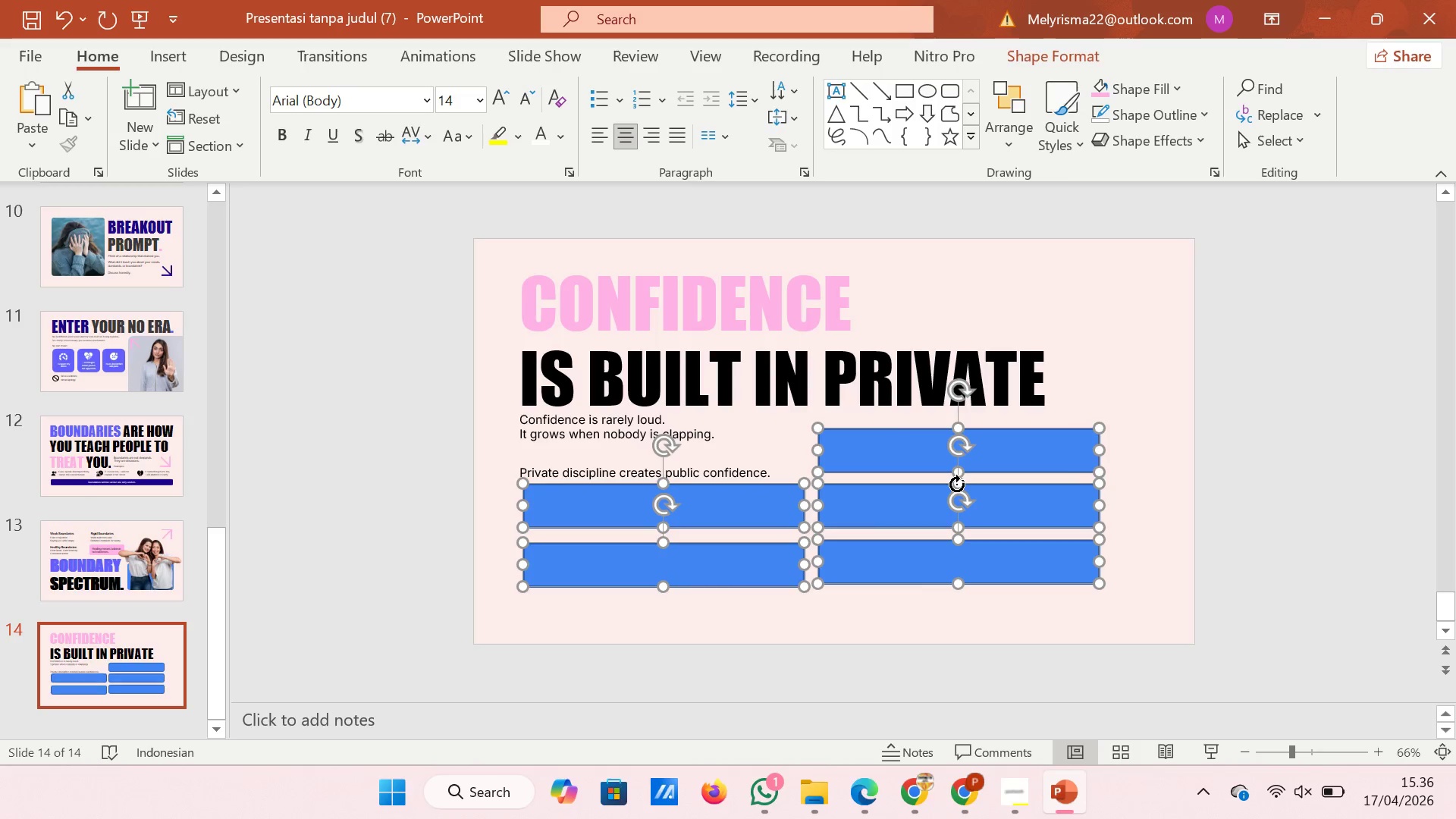 
key(ArrowDown)
 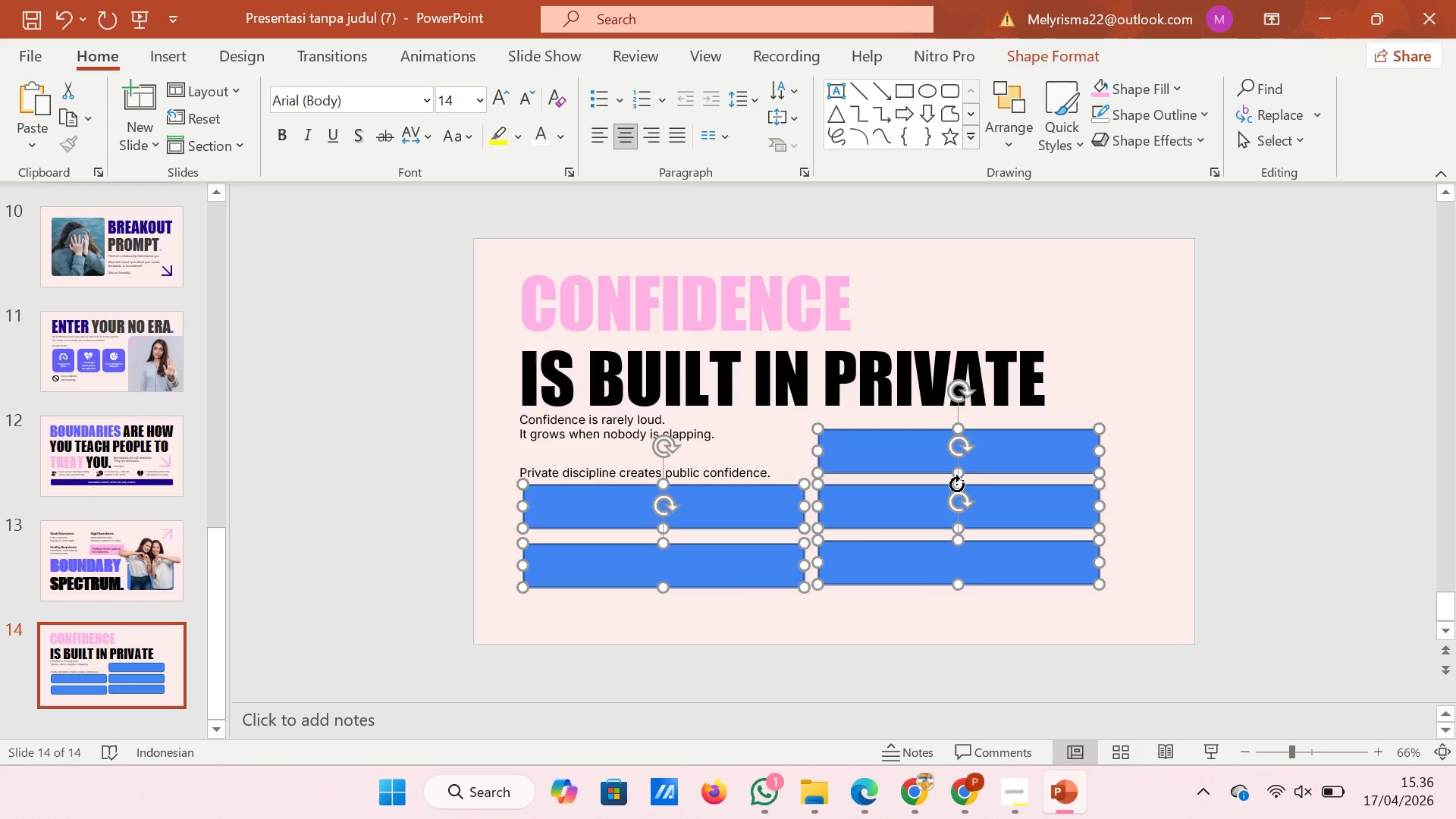 
key(ArrowDown)
 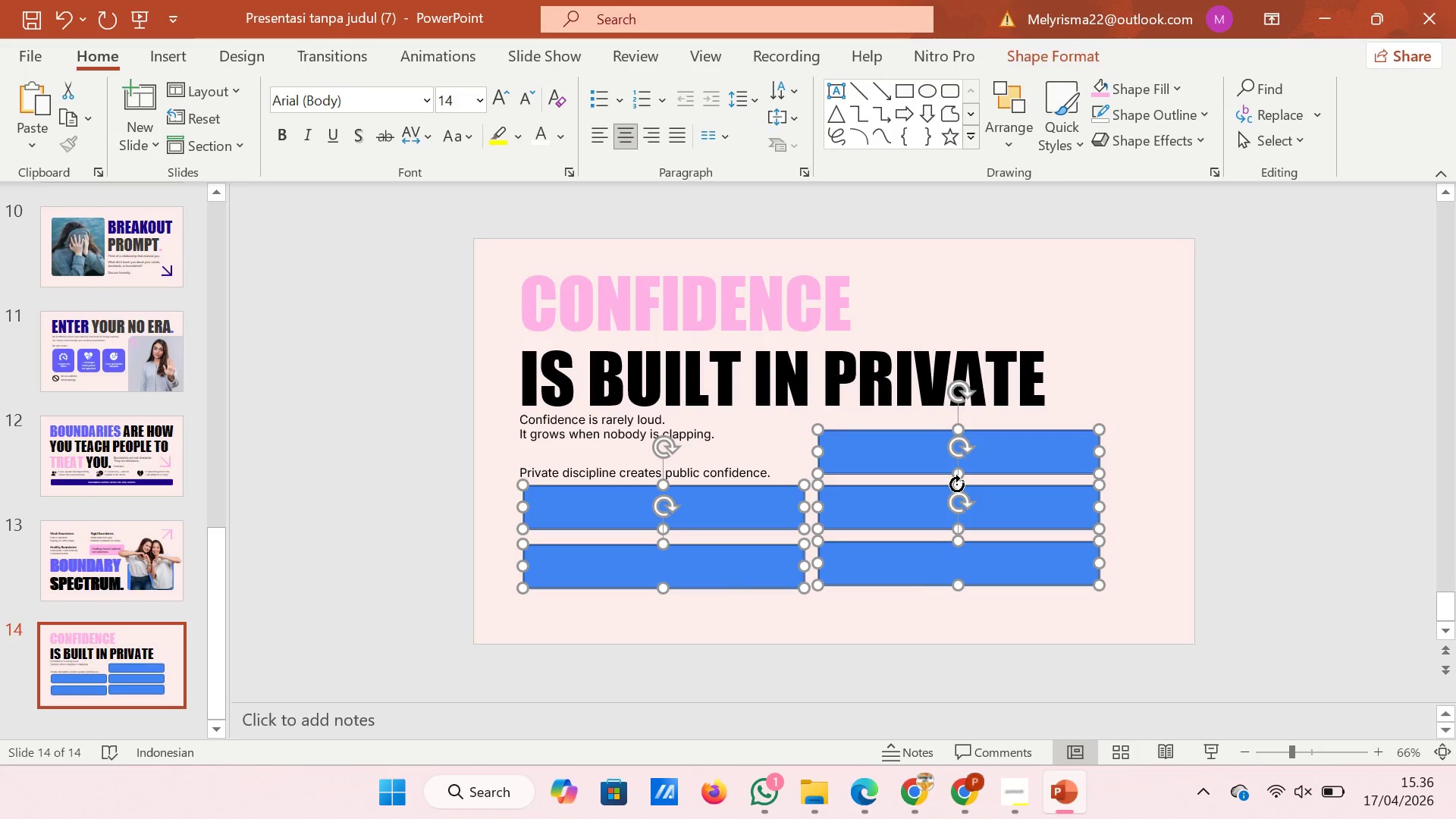 
key(ArrowDown)
 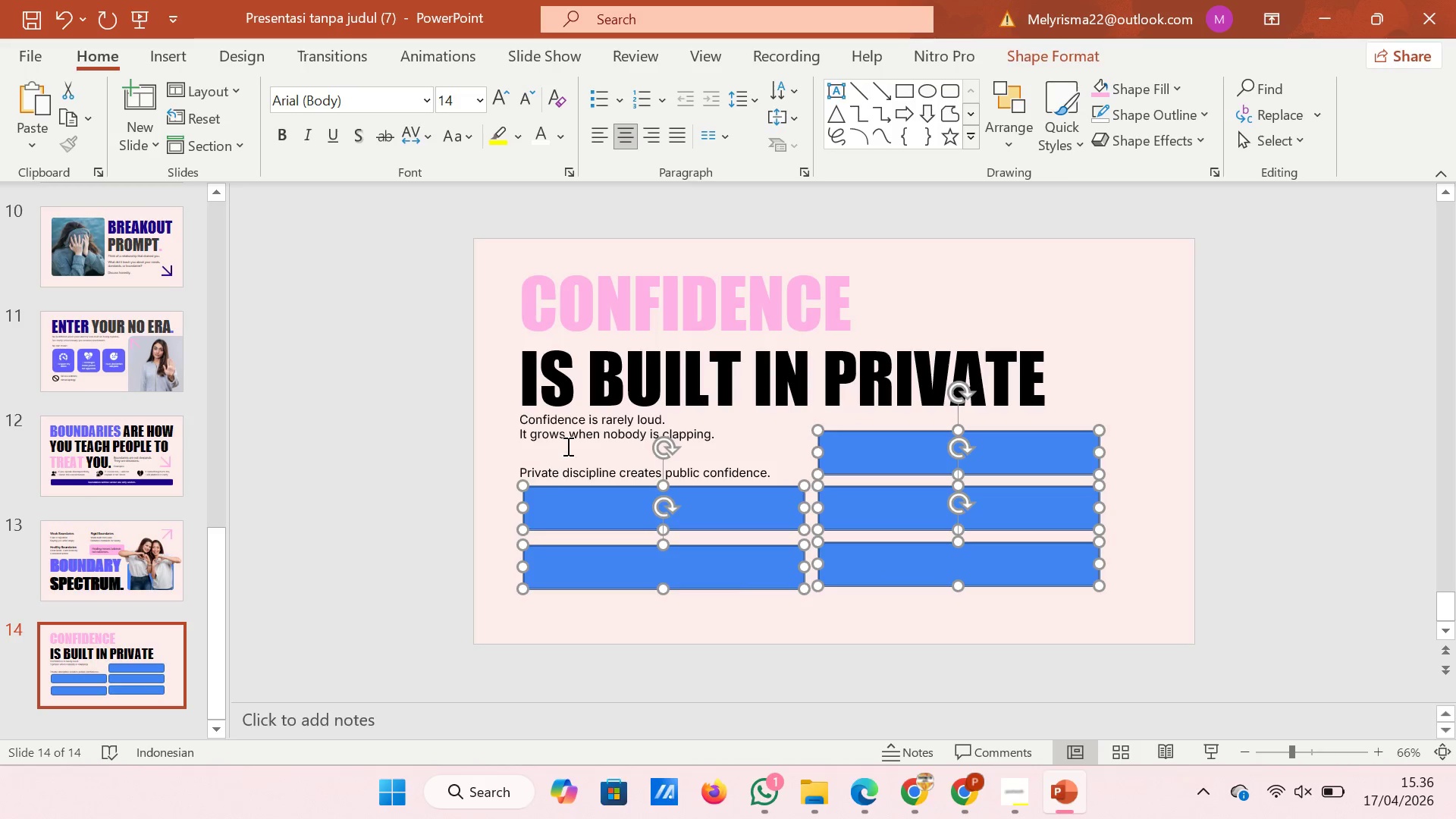 
left_click([566, 447])
 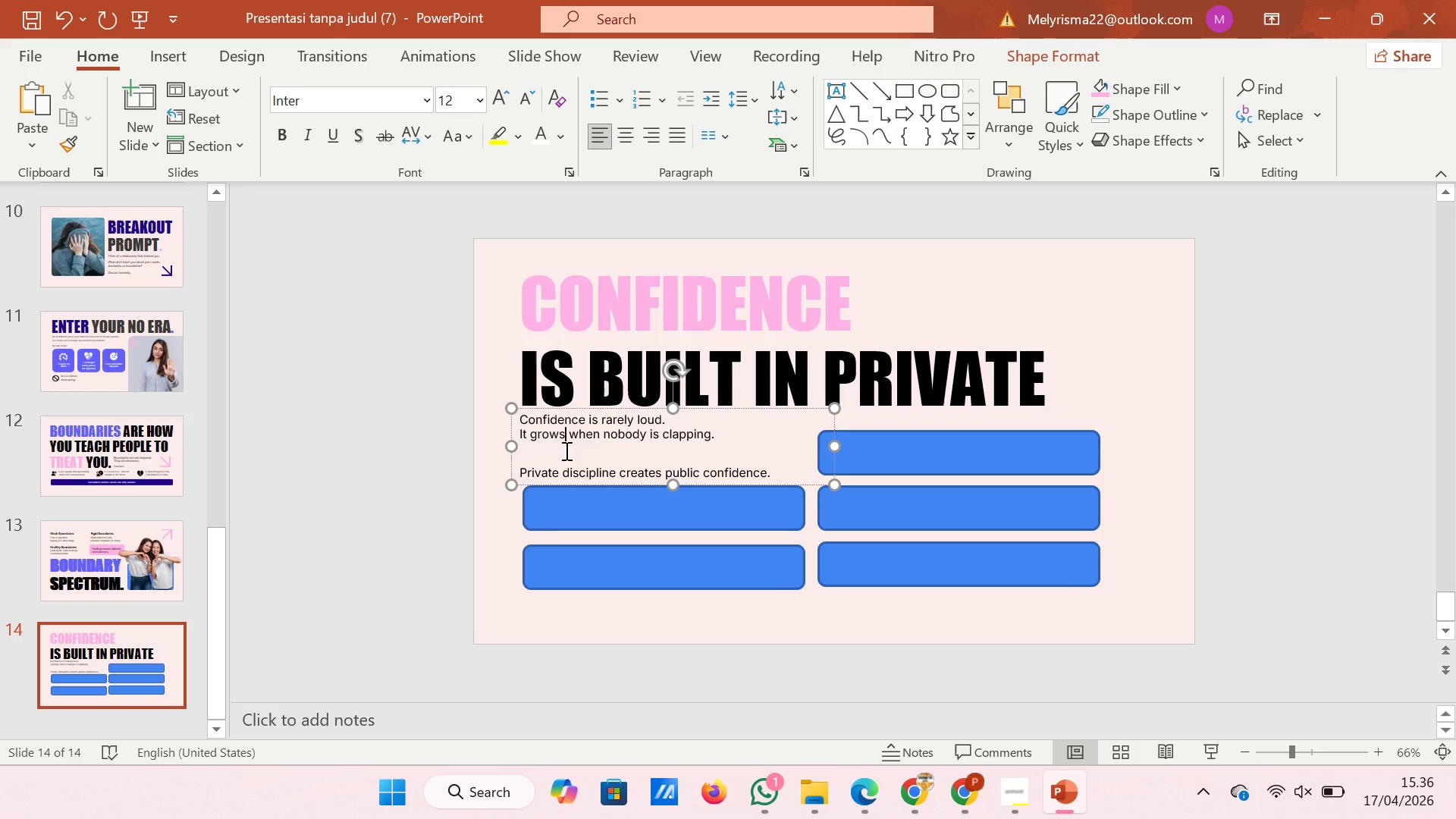 
left_click([565, 450])
 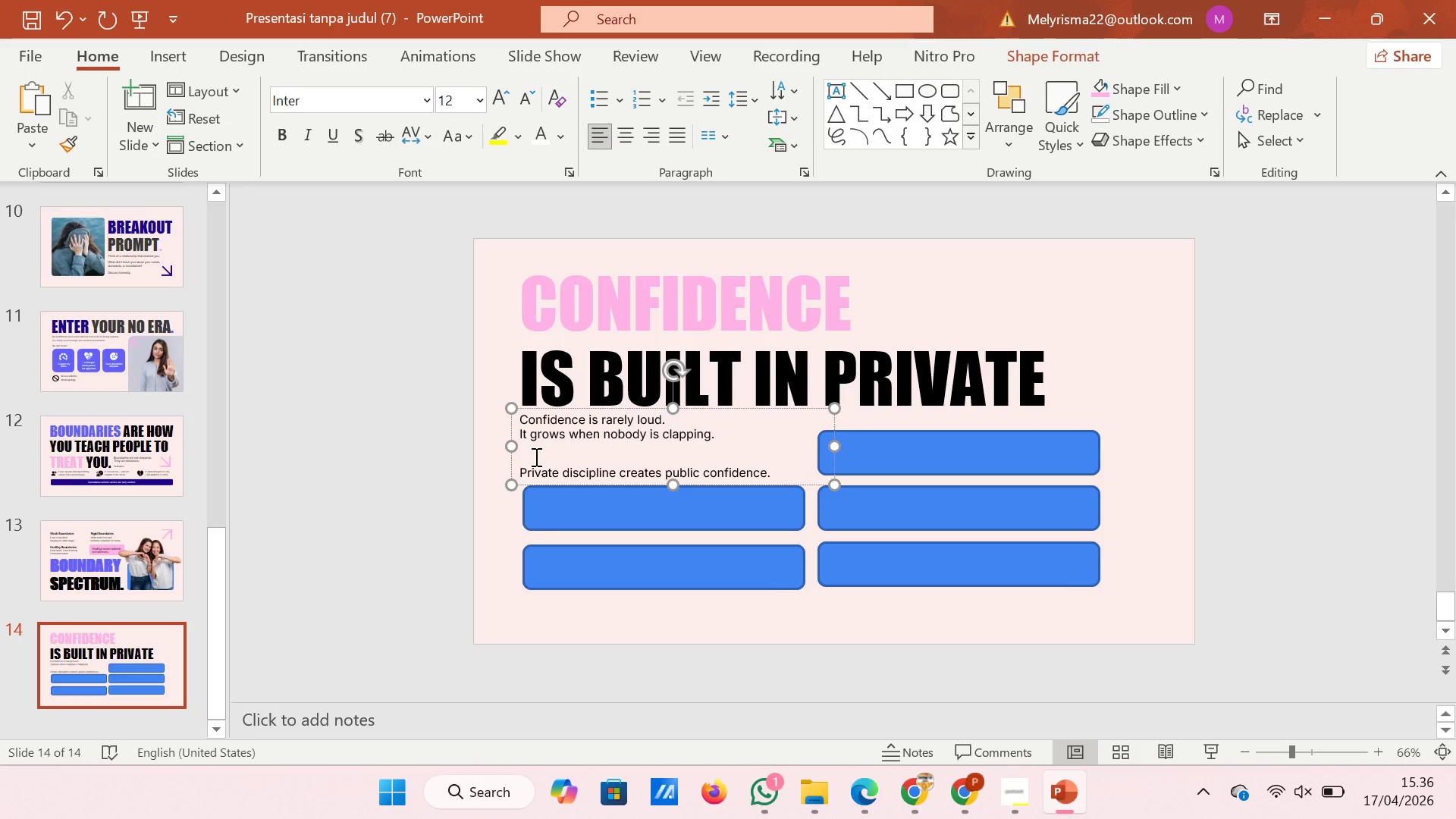 
left_click([535, 457])
 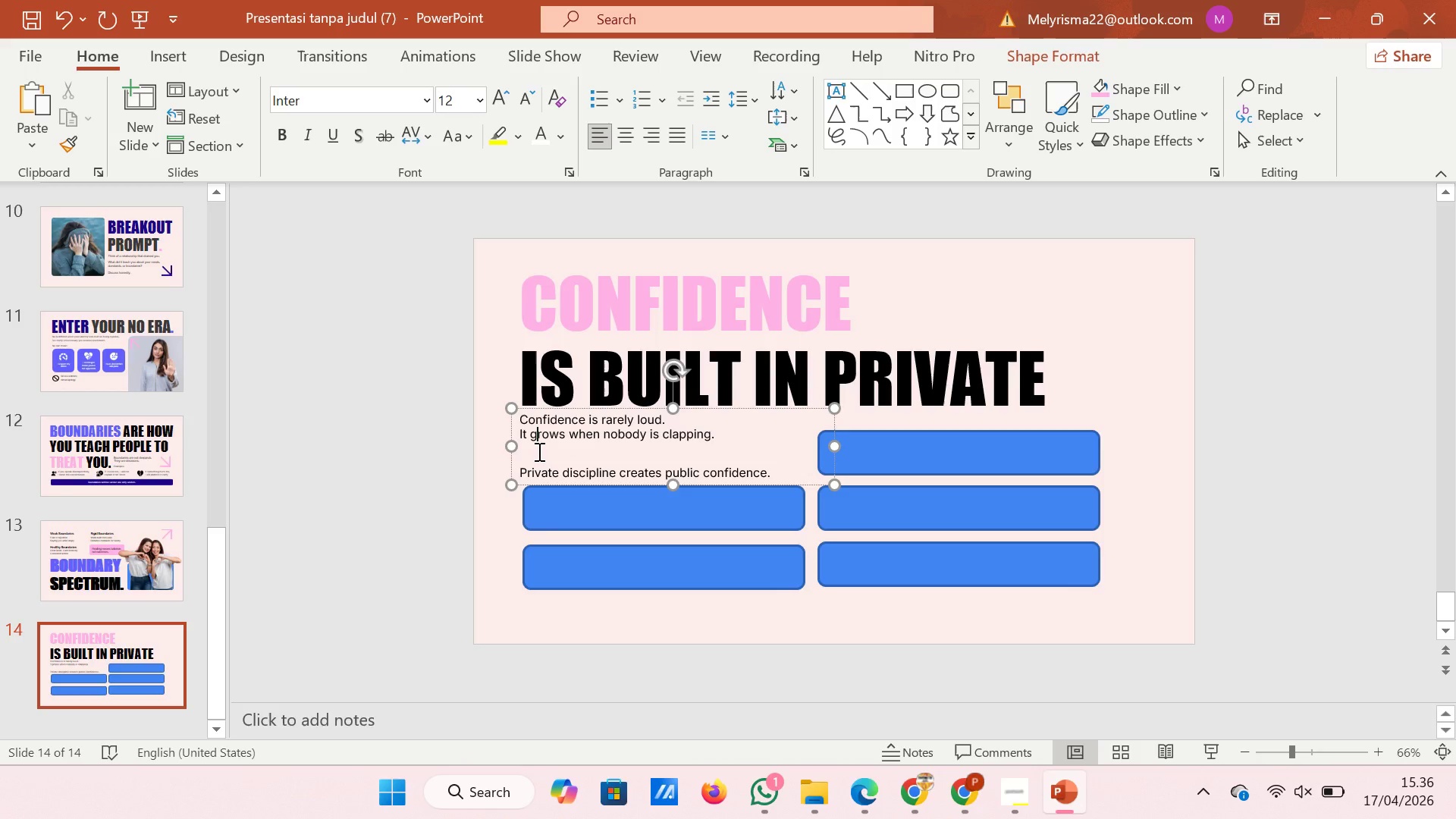 
left_click([538, 451])
 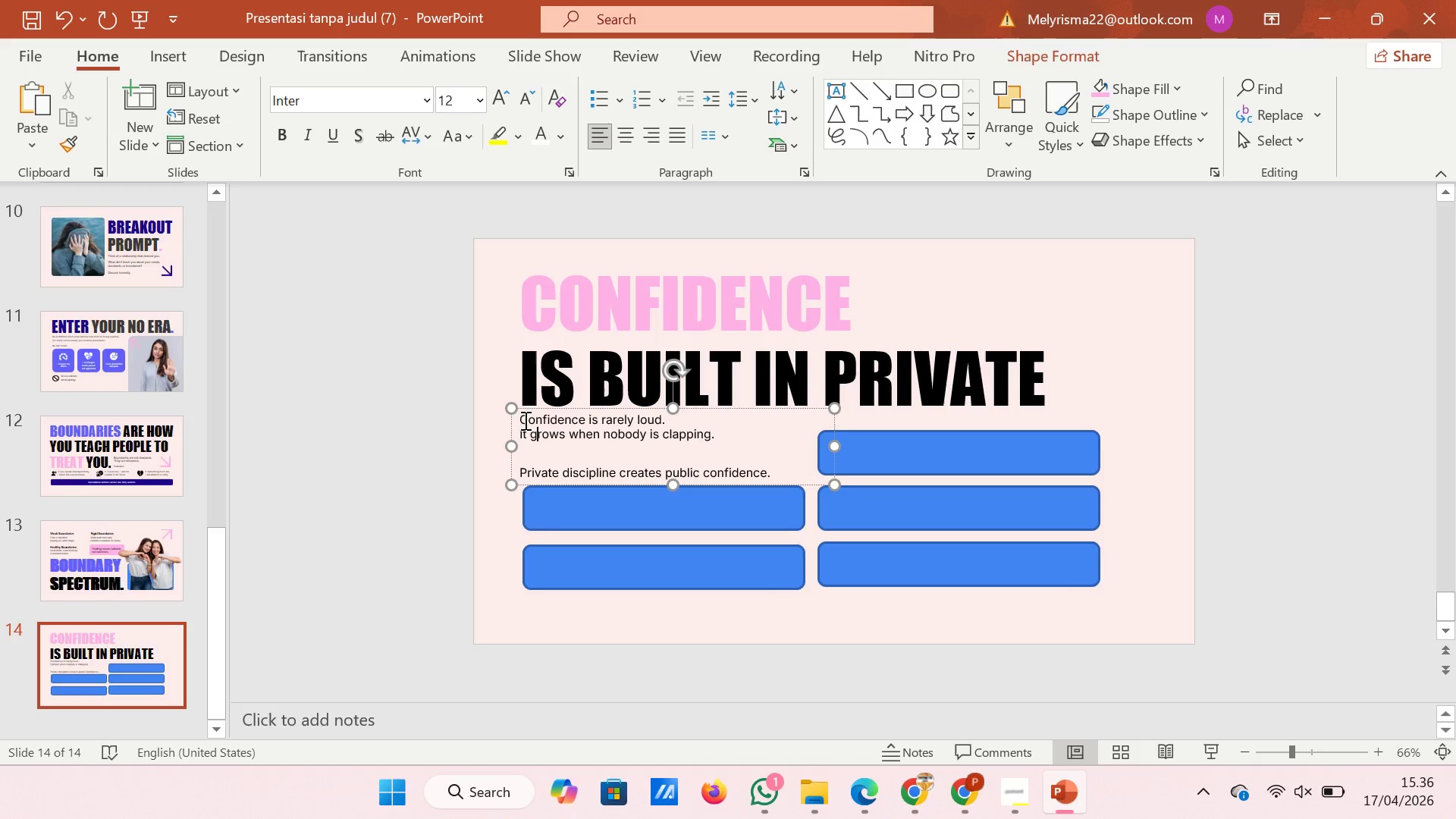 
left_click([508, 428])
 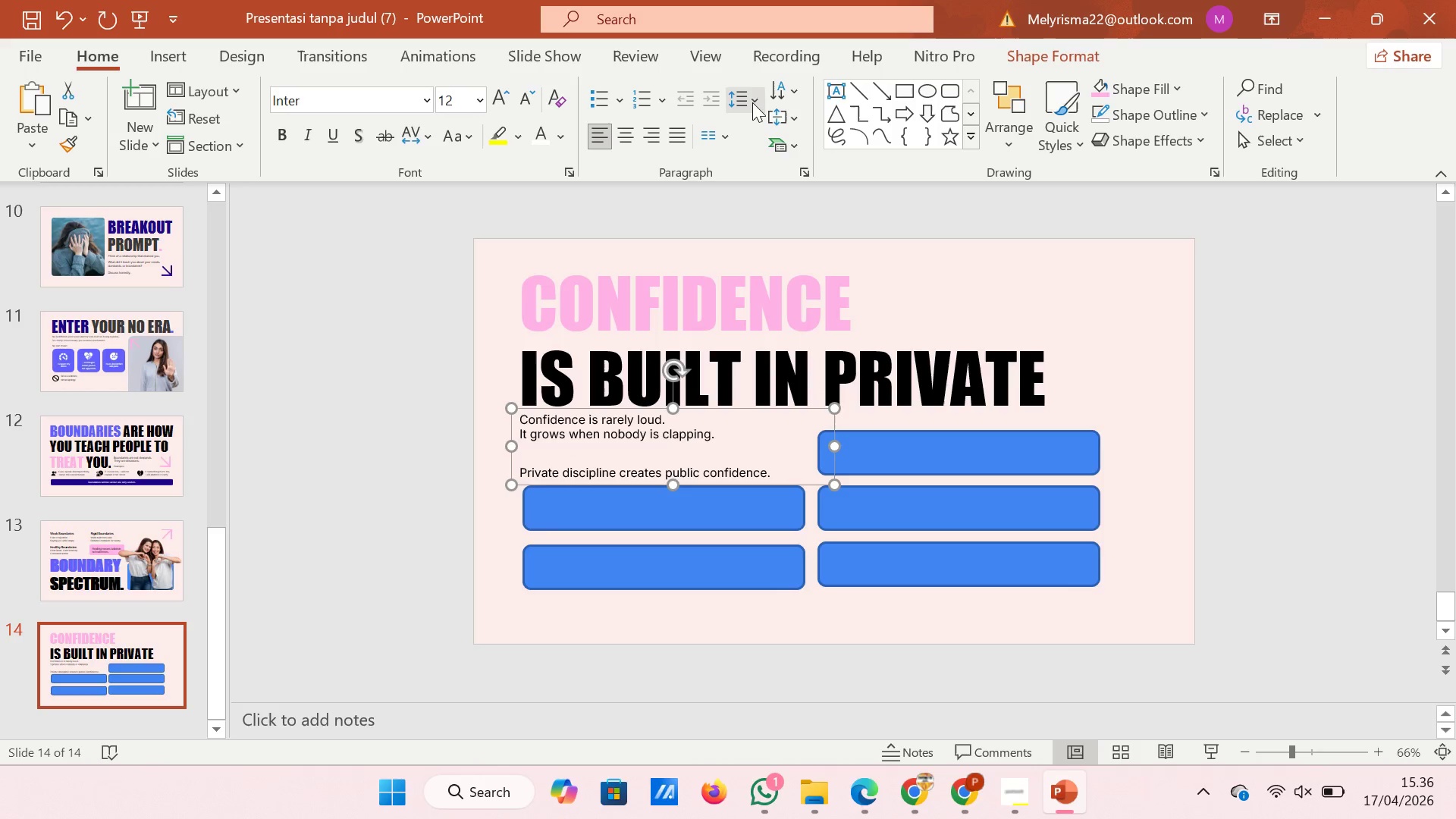 
left_click([750, 93])
 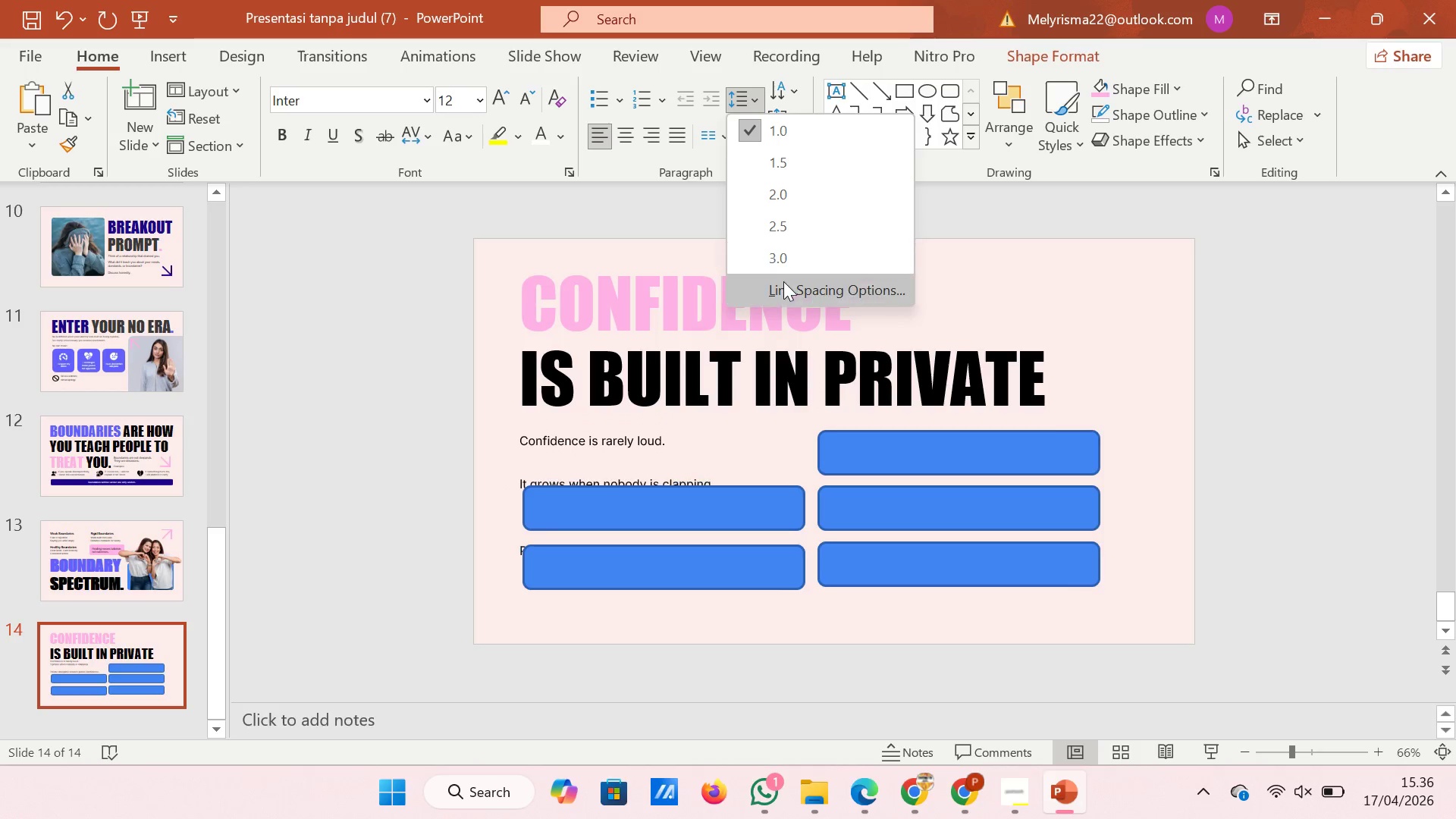 
left_click([783, 283])
 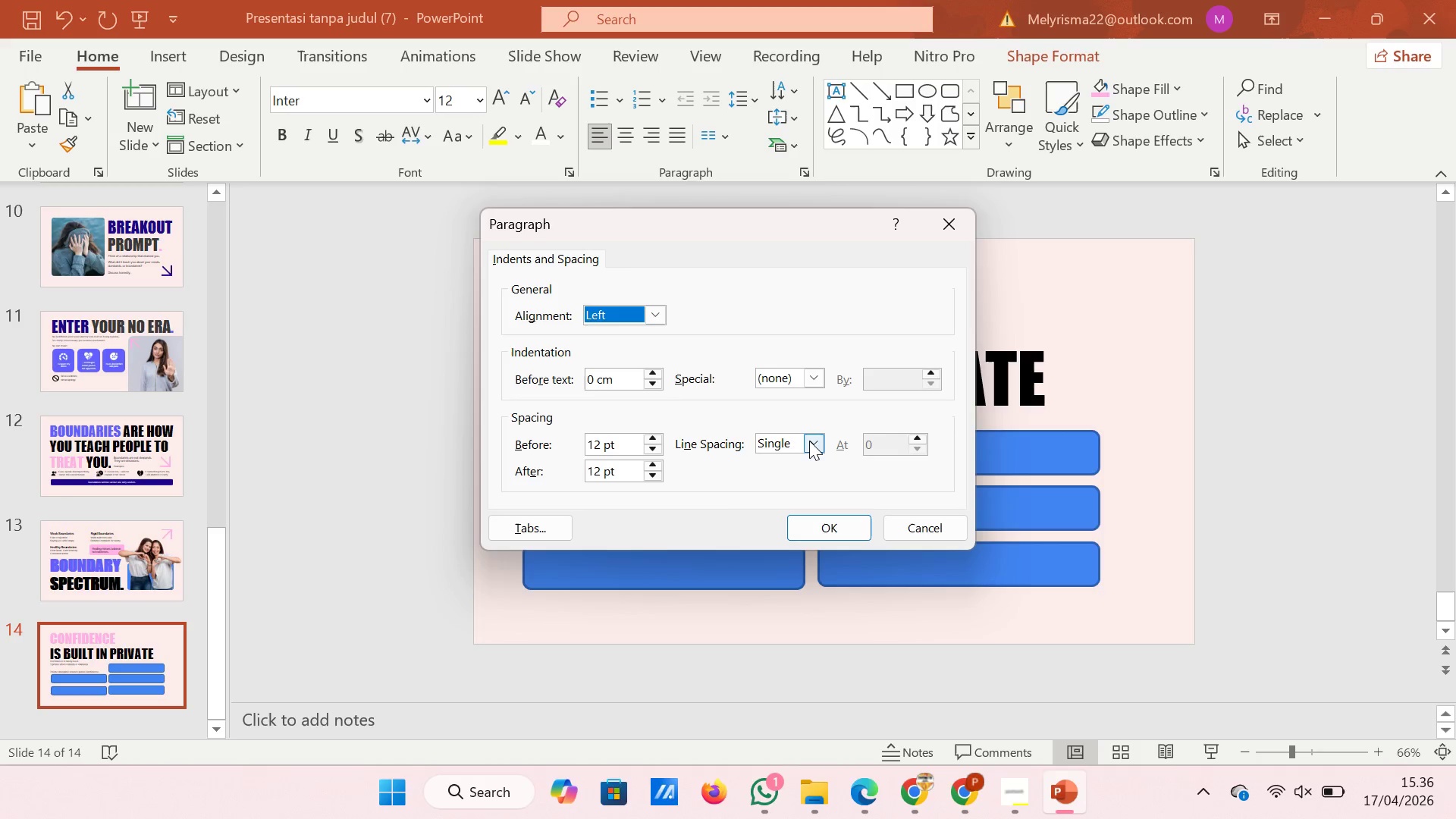 
left_click([809, 441])
 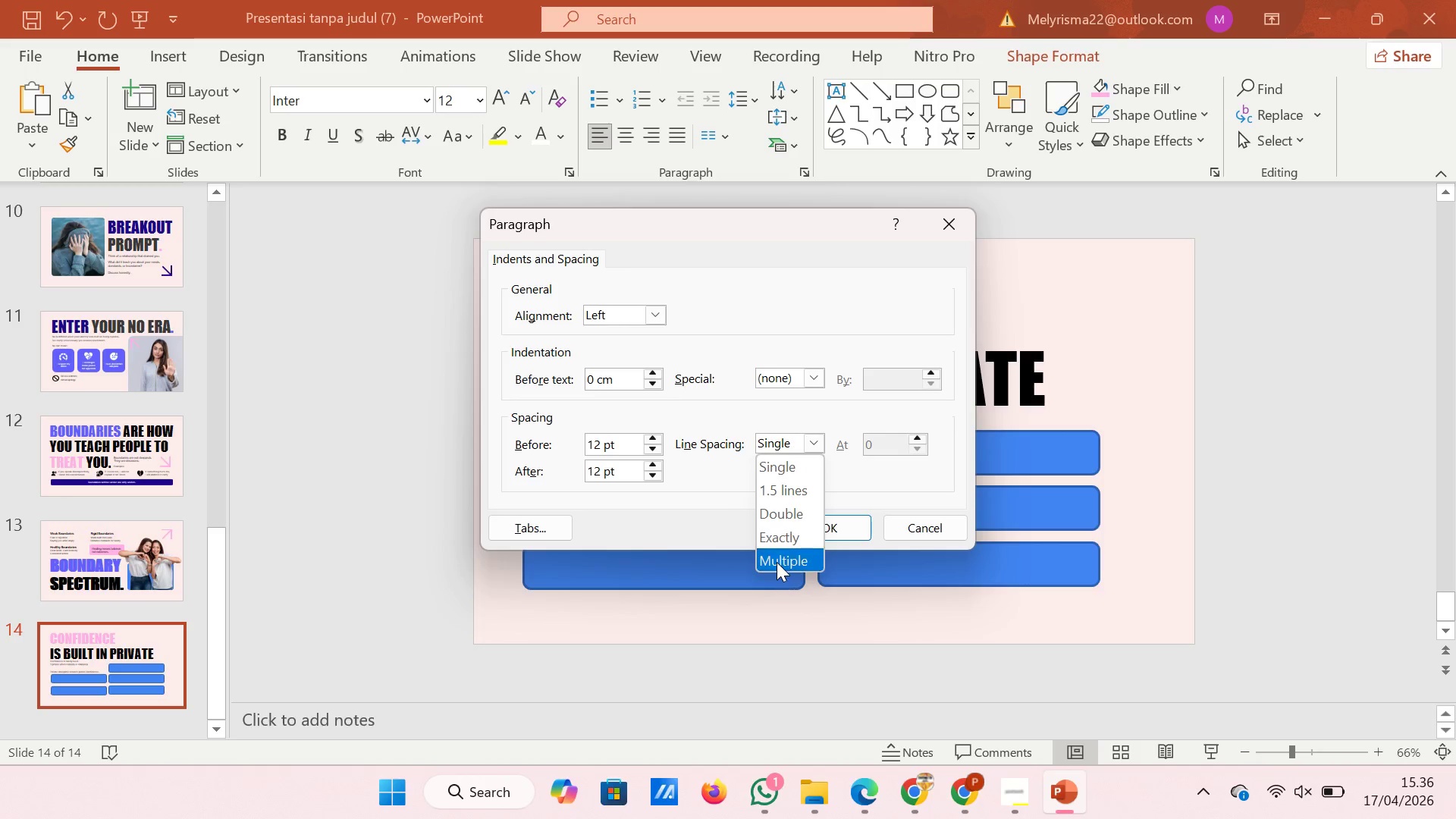 
left_click([776, 560])
 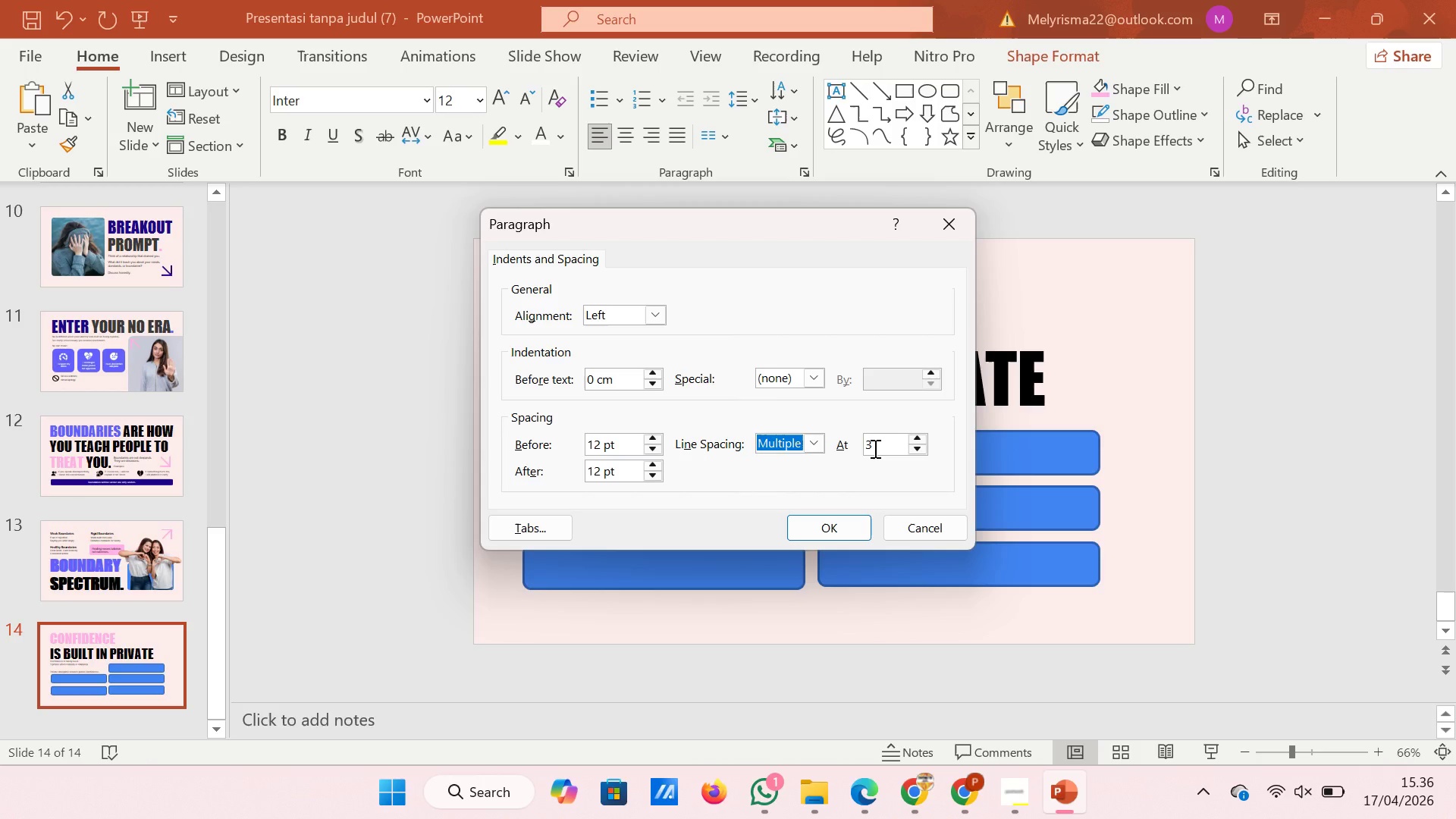 
left_click([874, 448])
 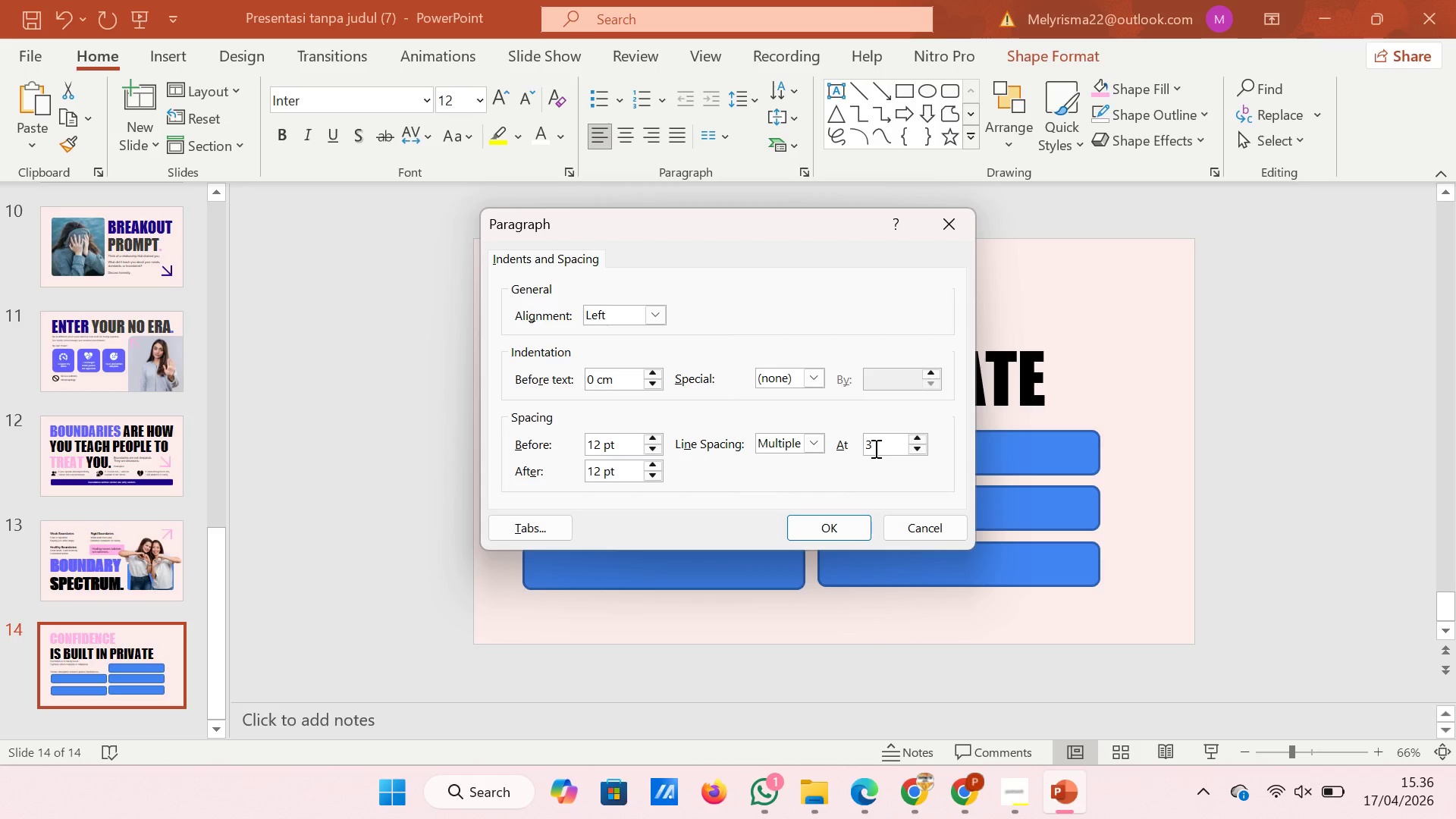 
key(Backspace)
 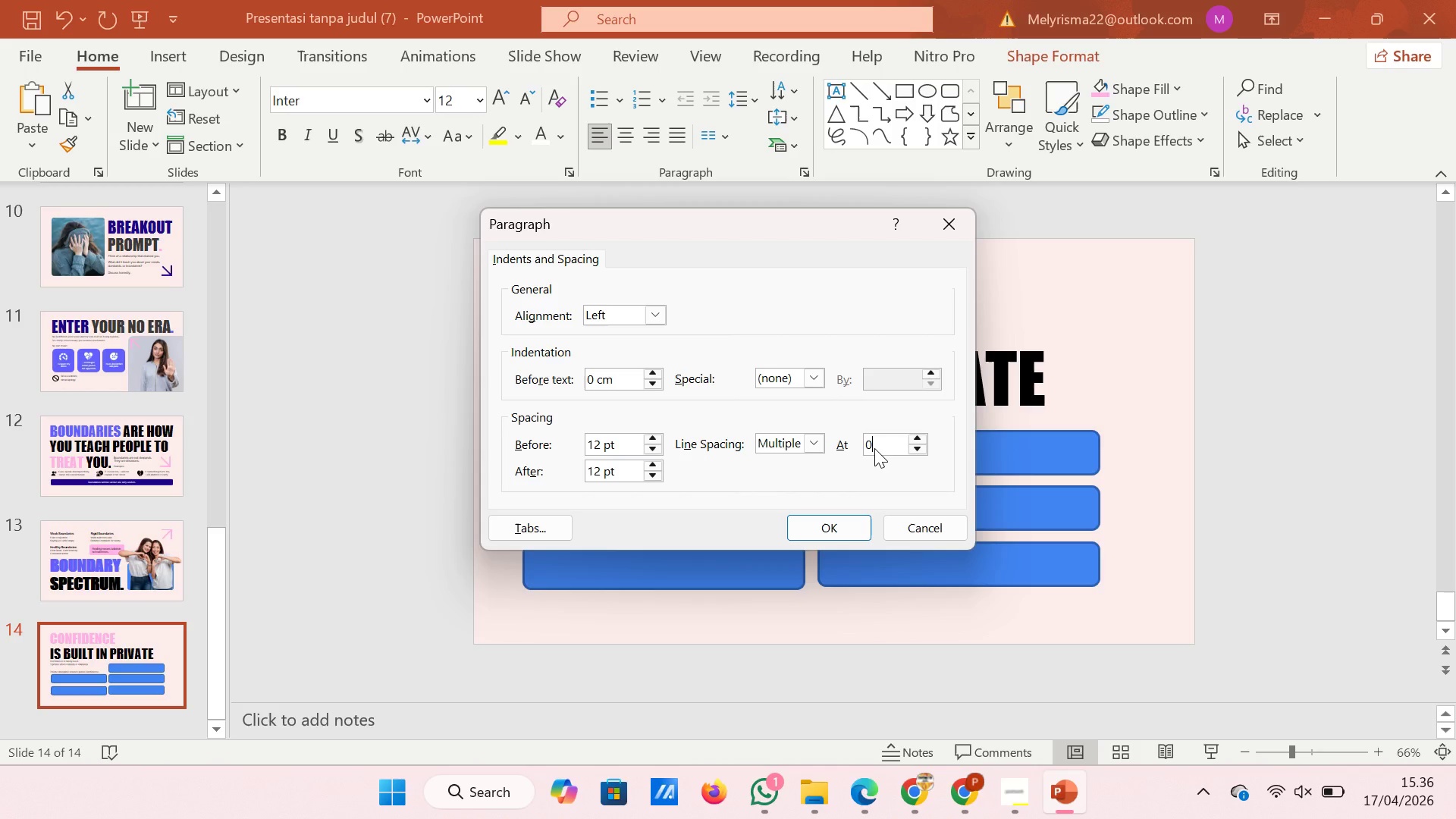 
key(0)
 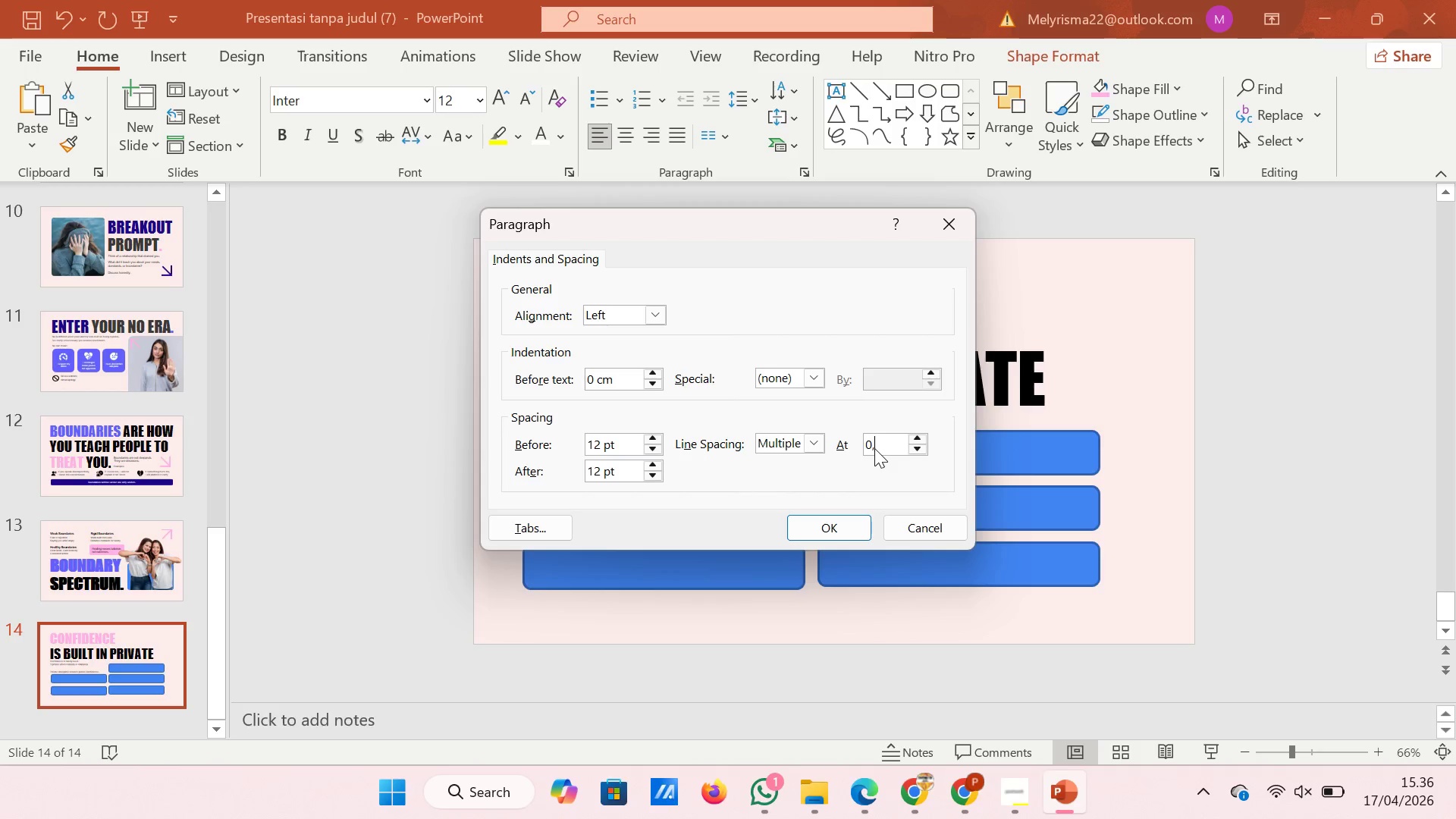 
key(Comma)
 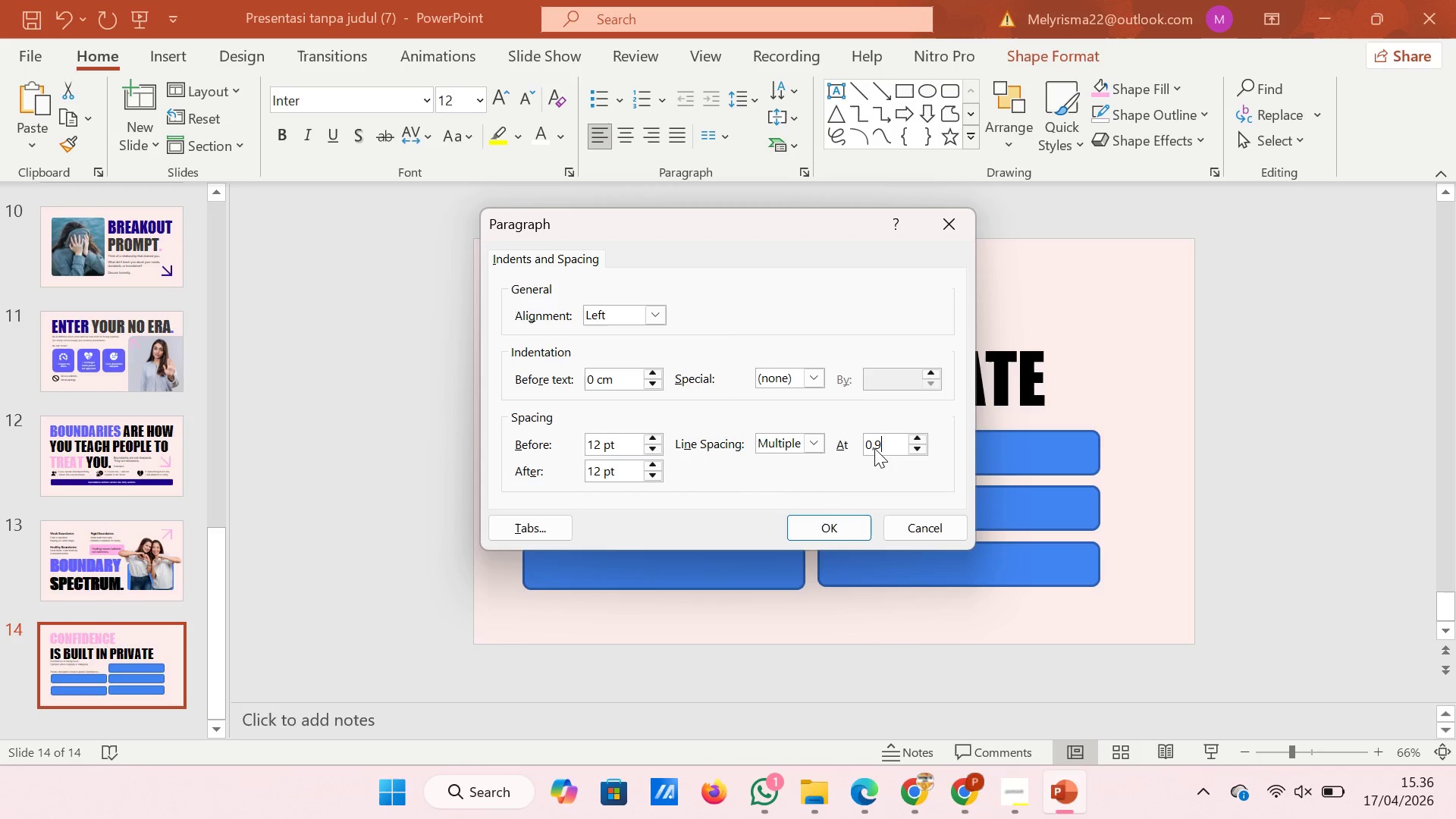 
key(9)
 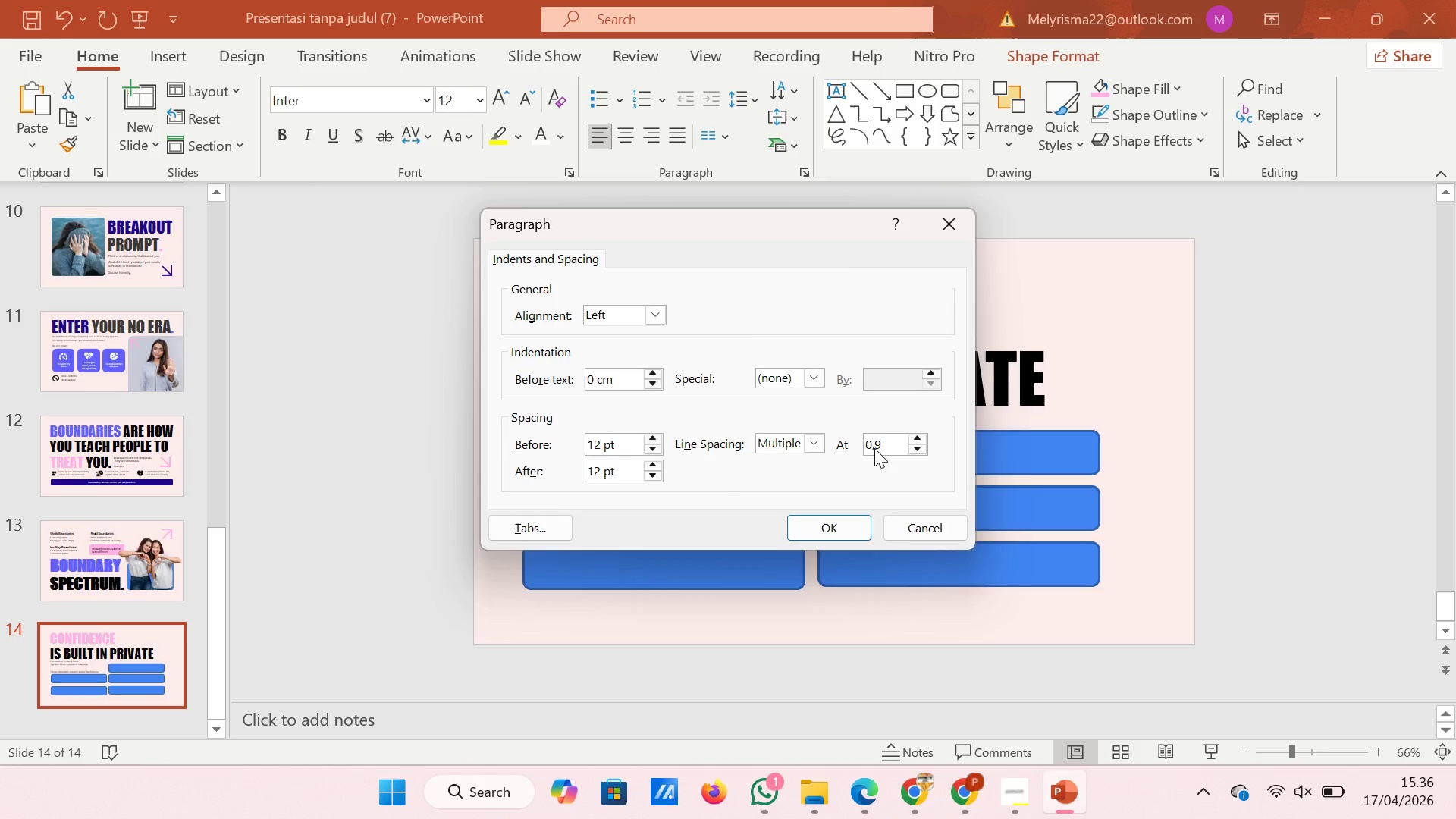 
key(Enter)
 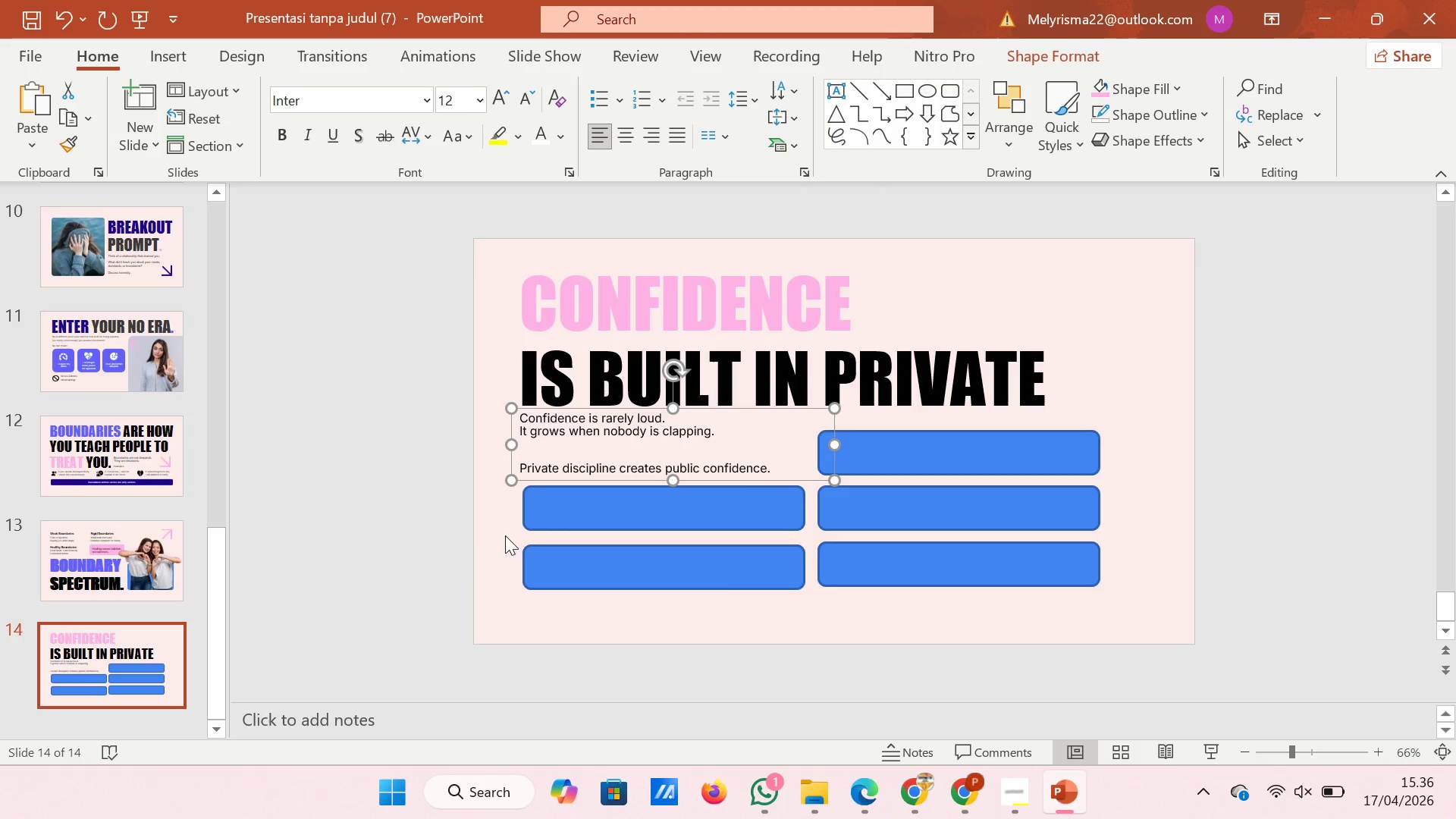 
left_click([466, 525])
 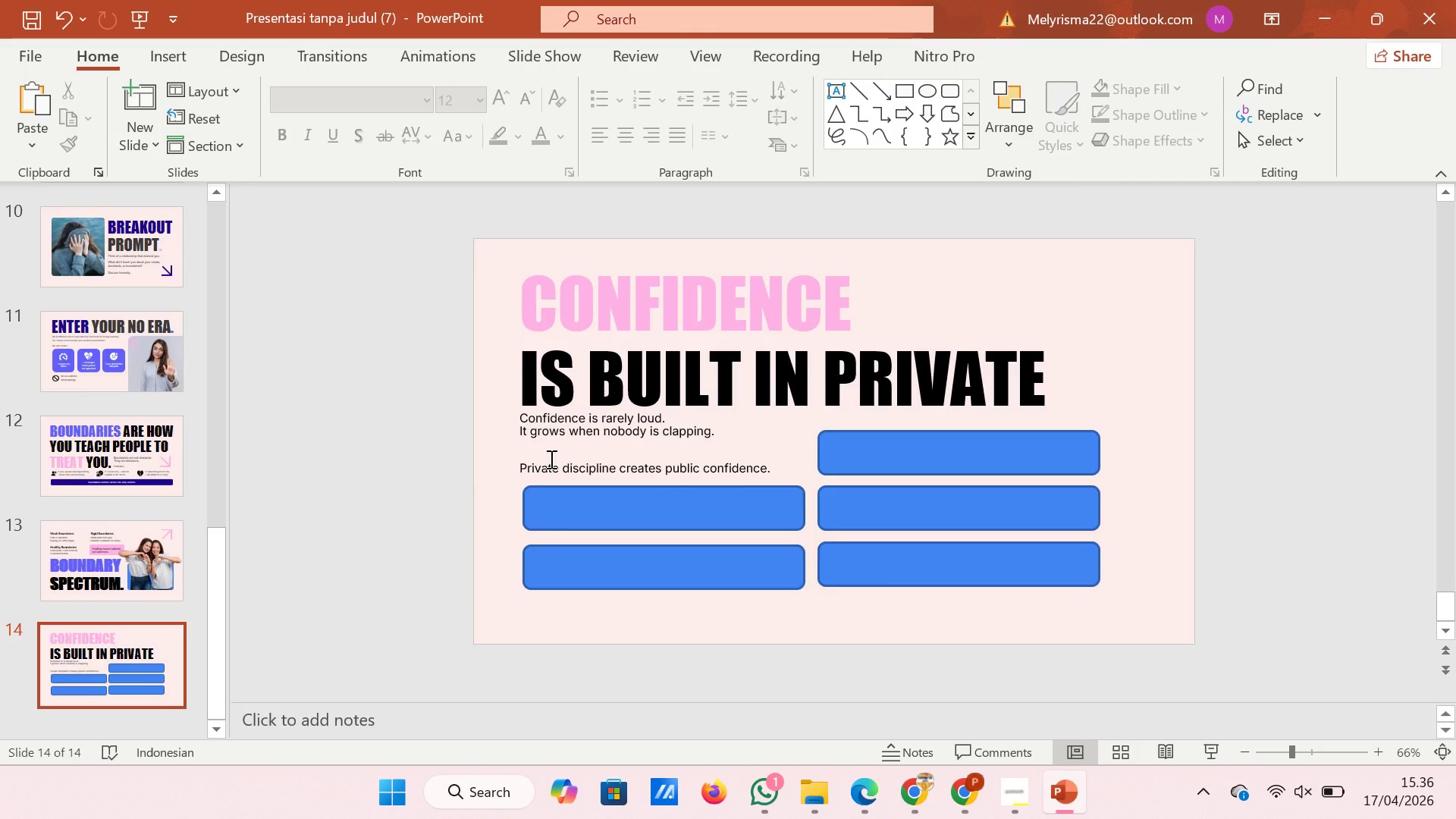 
left_click([550, 459])
 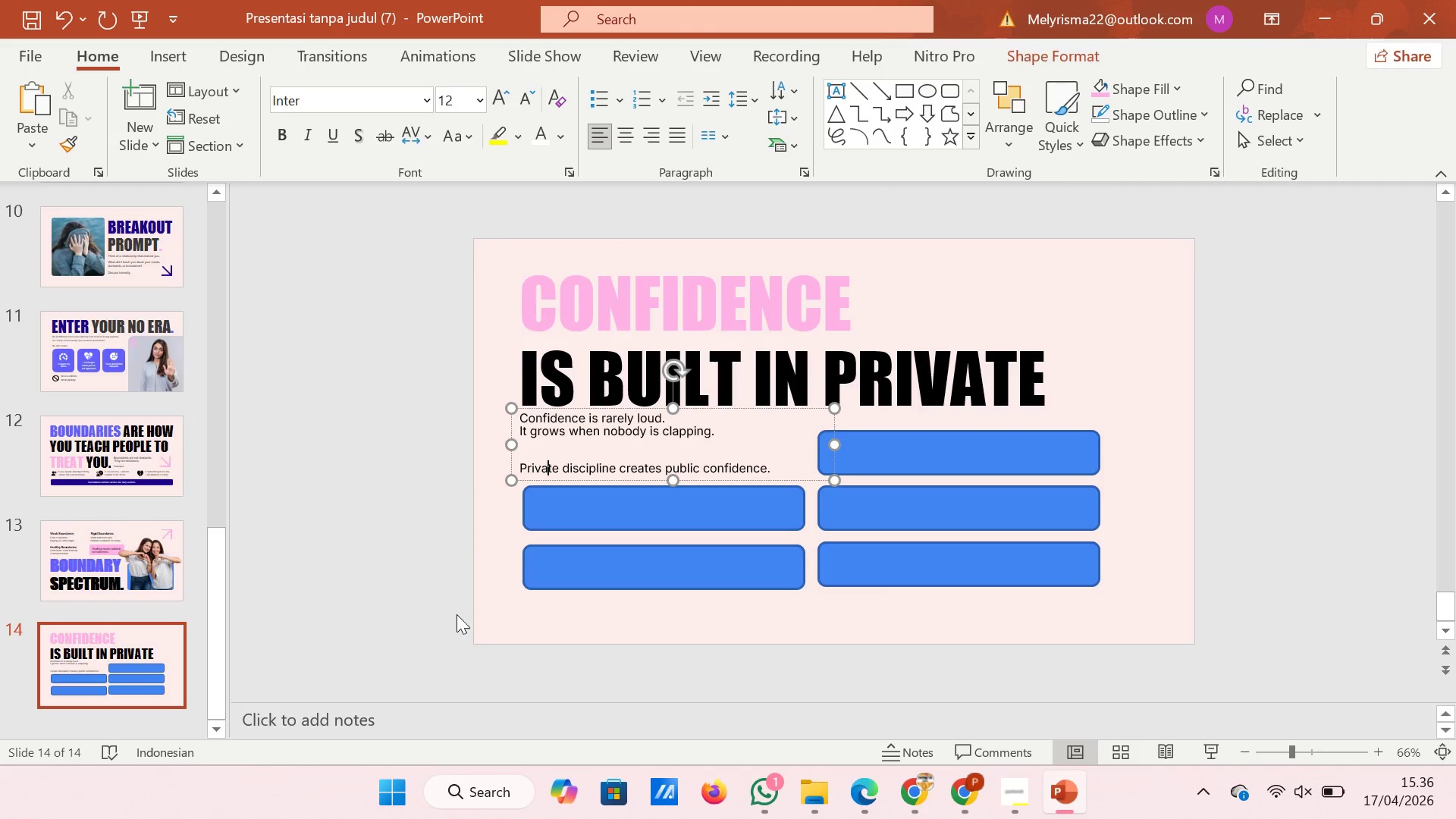 
left_click([457, 614])
 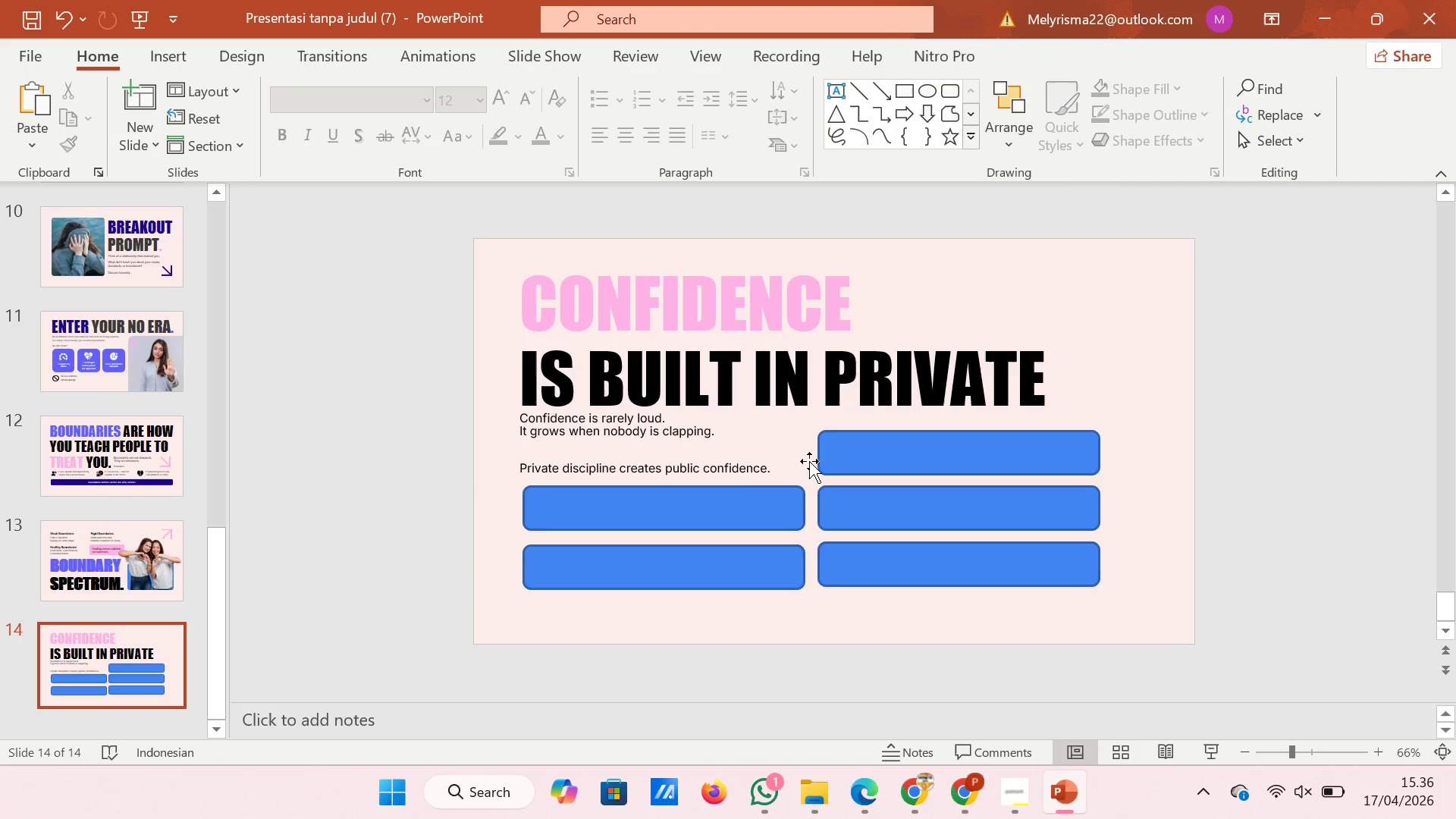 
left_click([795, 471])
 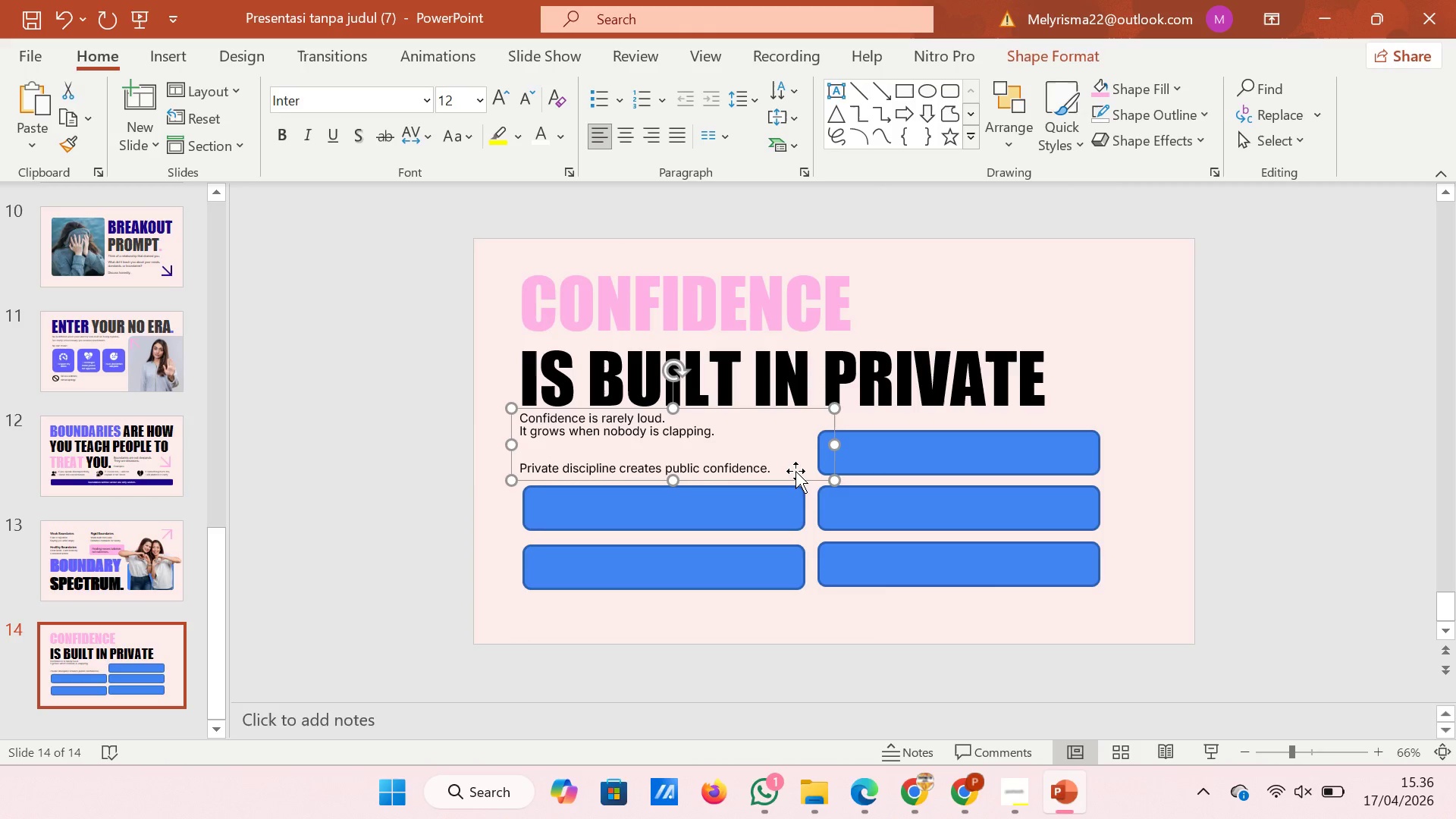 
key(ArrowDown)
 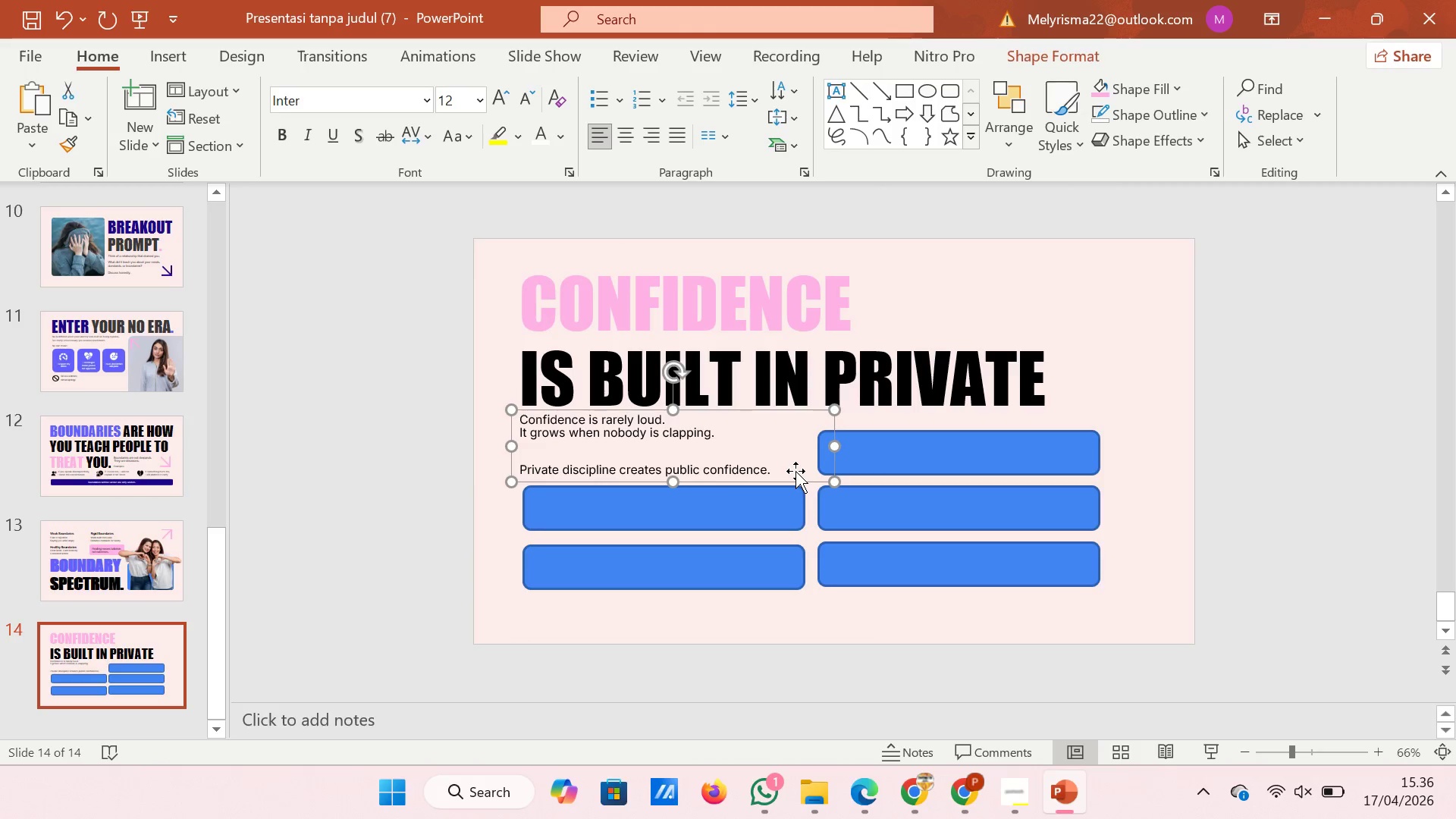 
key(ArrowDown)
 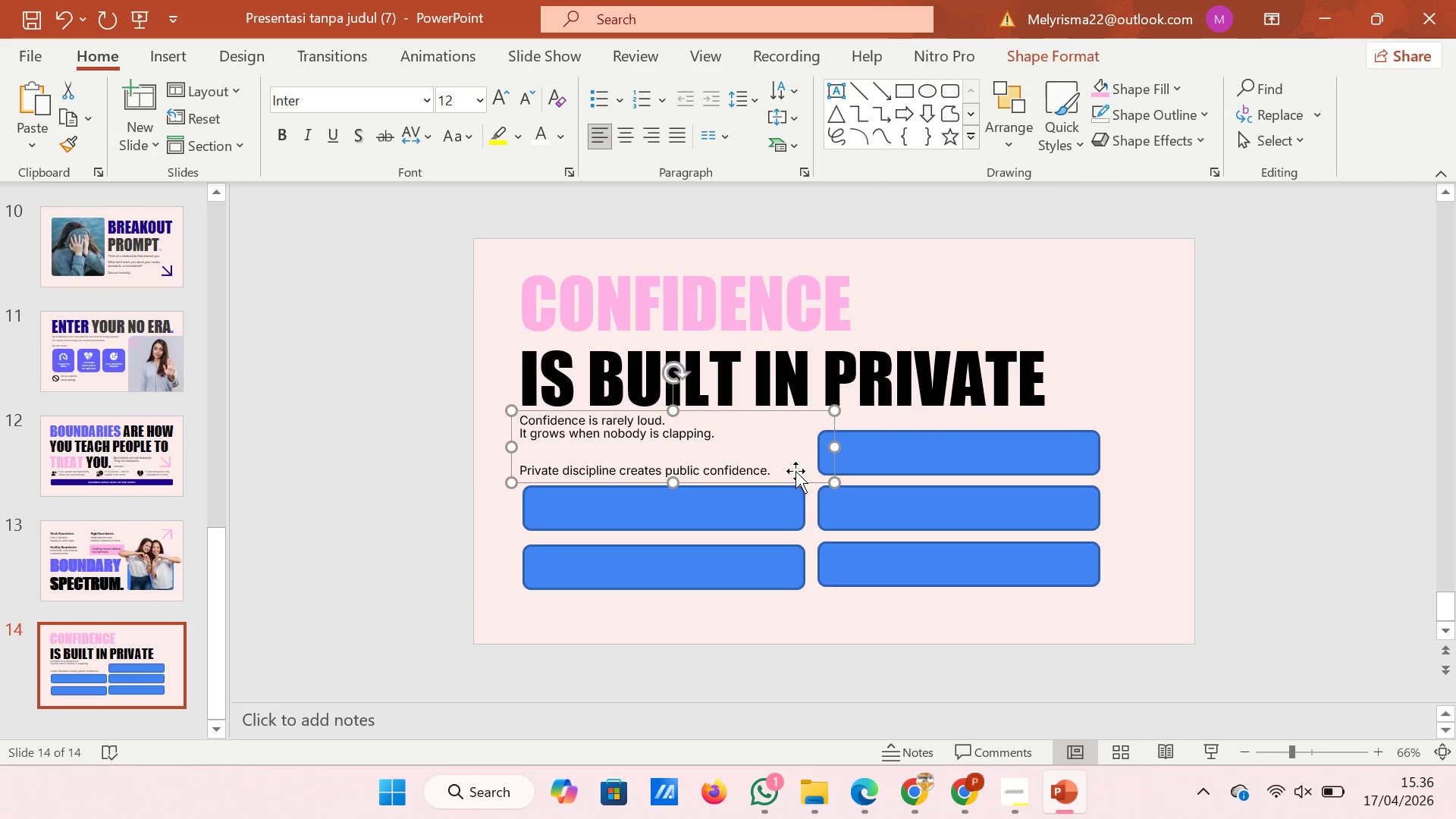 
key(ArrowDown)
 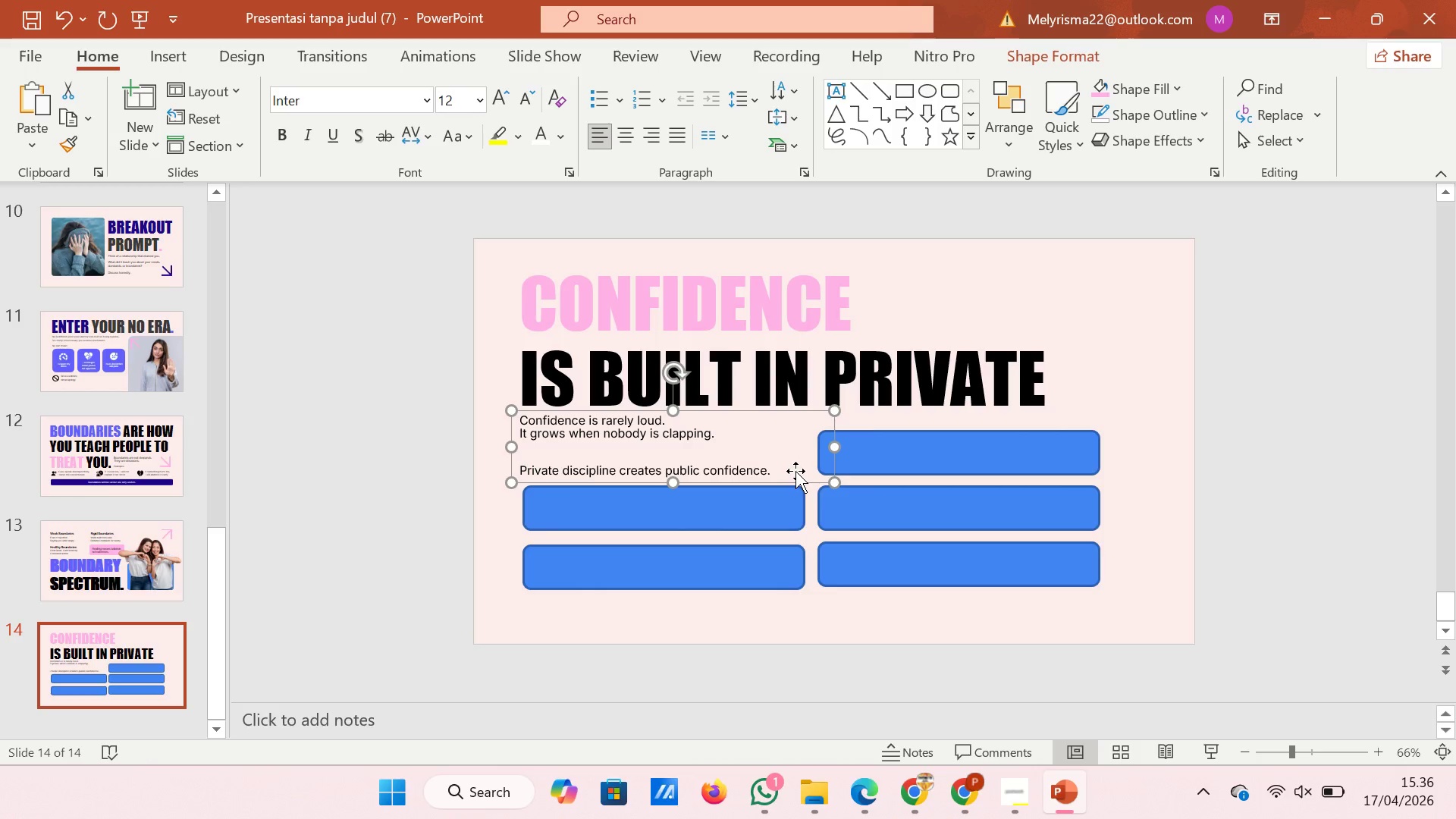 
key(ArrowRight)
 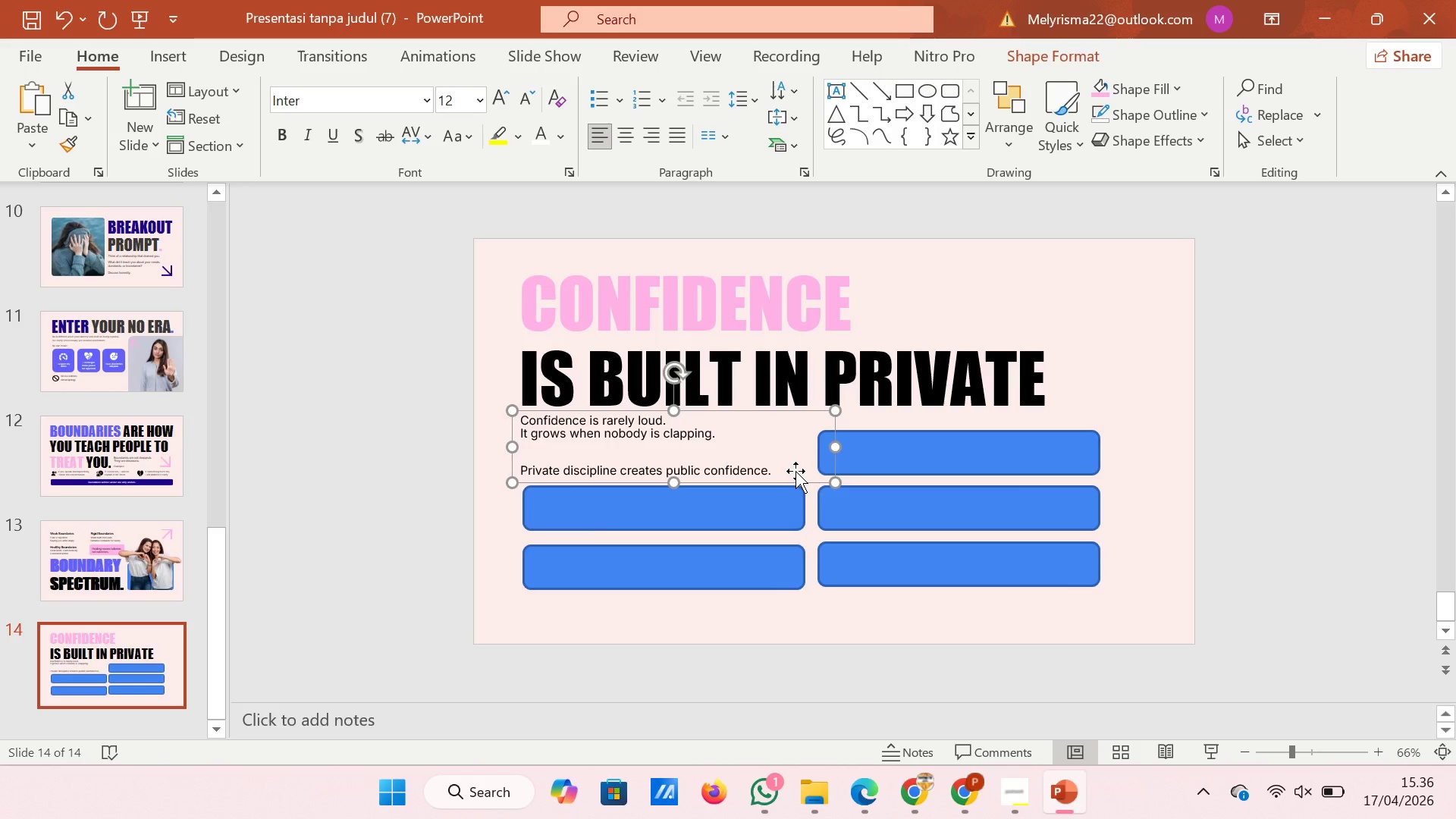 
key(ArrowRight)
 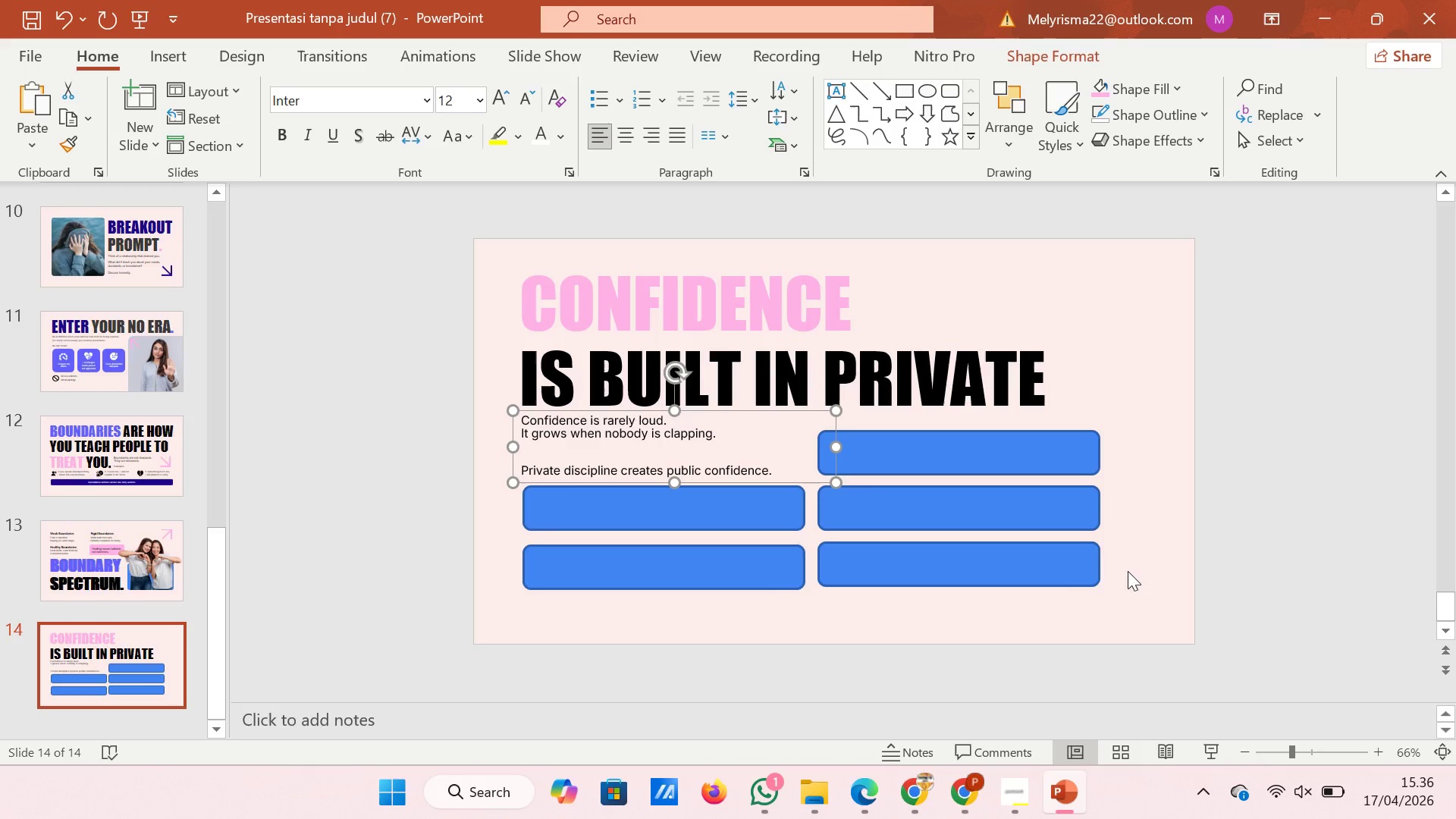 
left_click([1161, 576])
 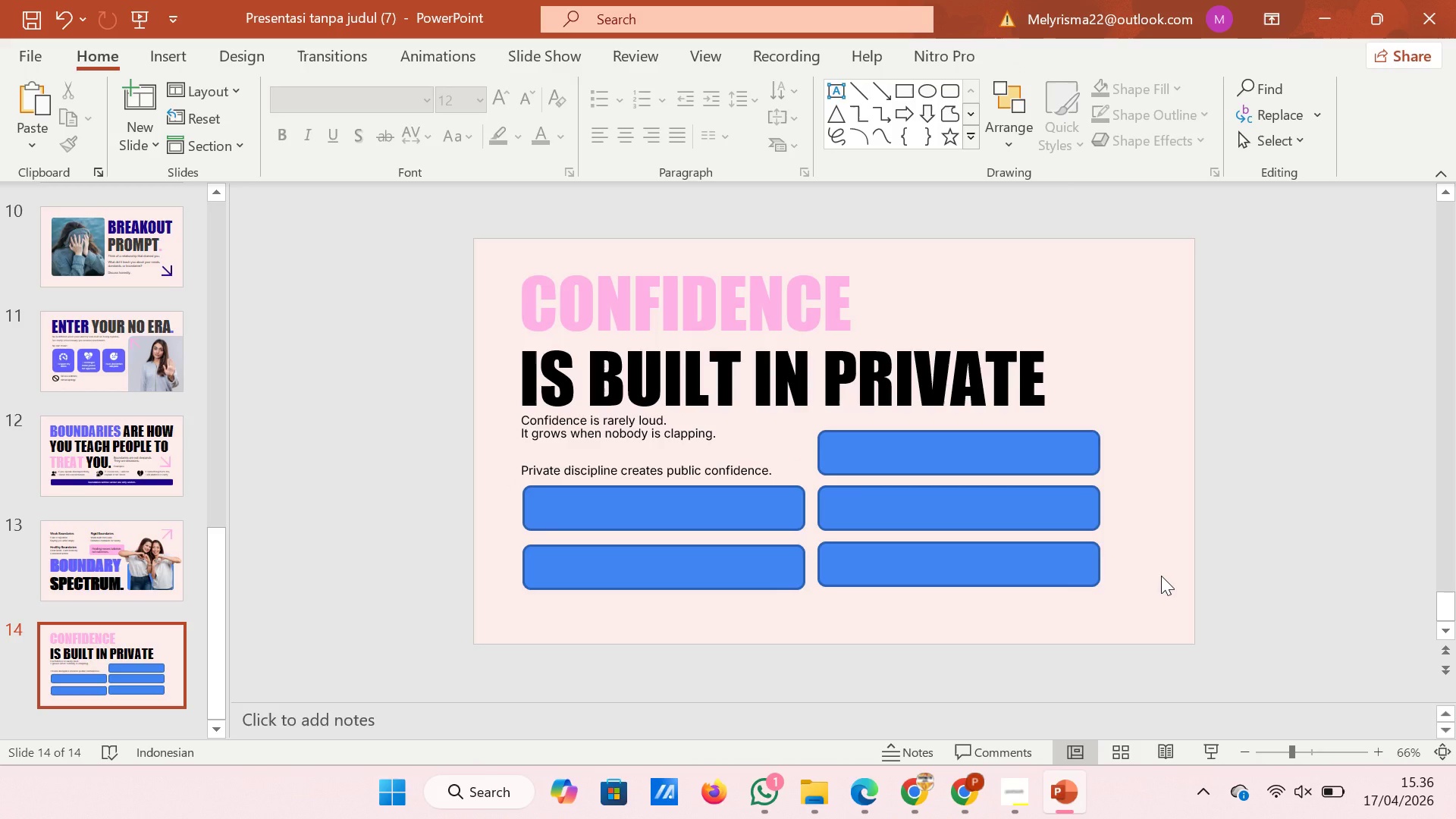 
wait(5.06)
 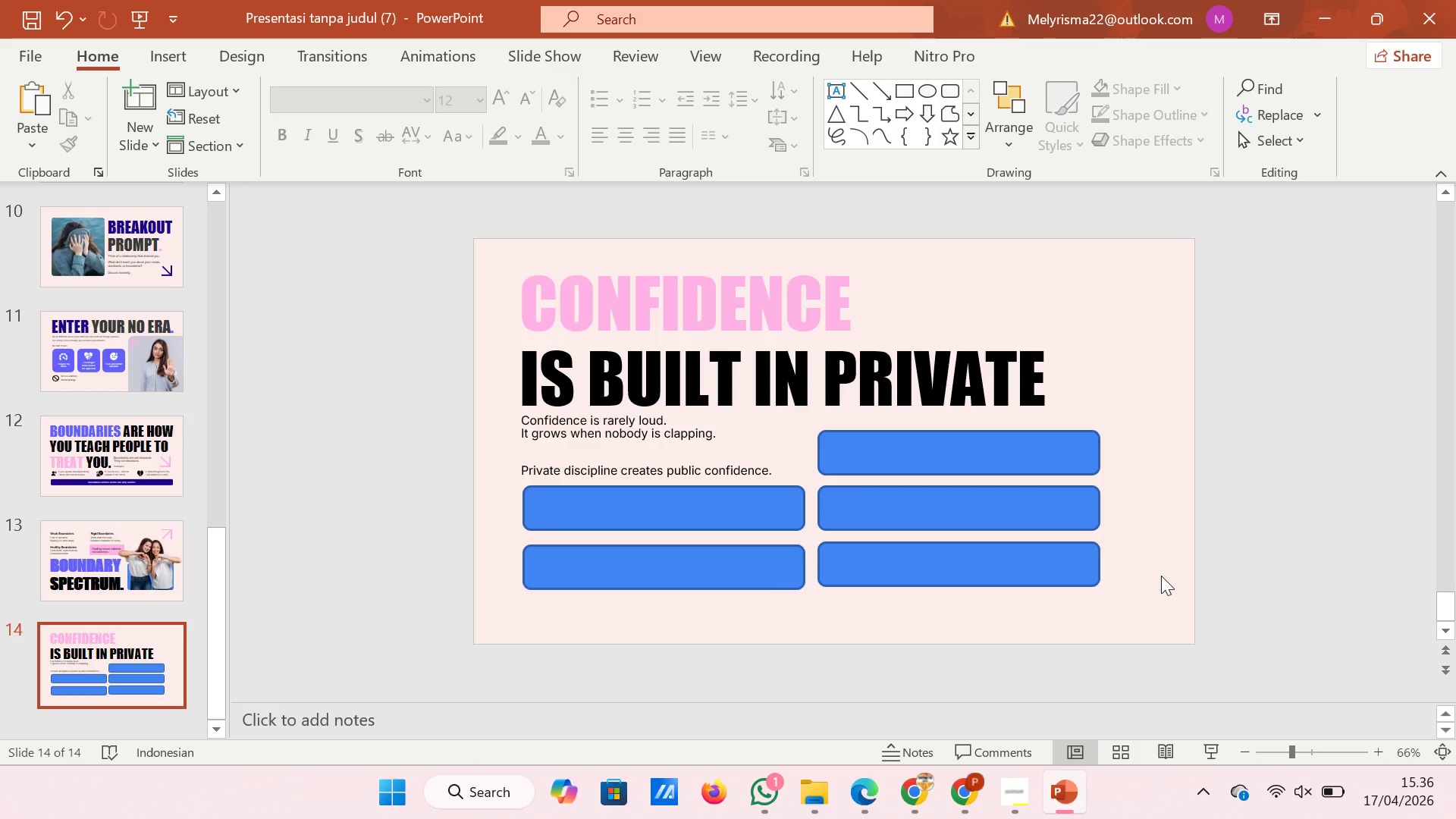 
left_click_drag(start_coordinate=[1141, 597], to_coordinate=[886, 564])
 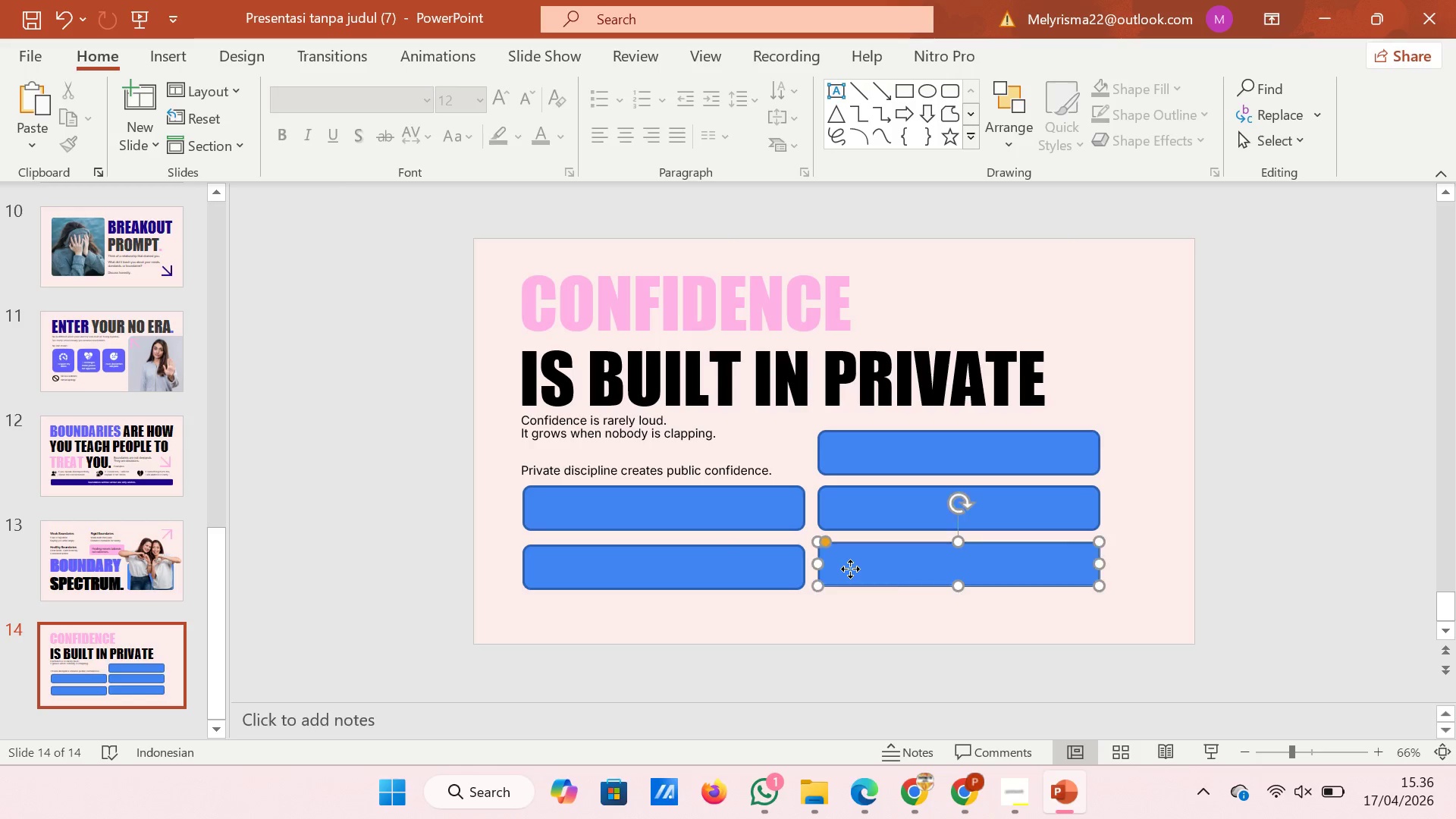 
left_click([850, 569])
 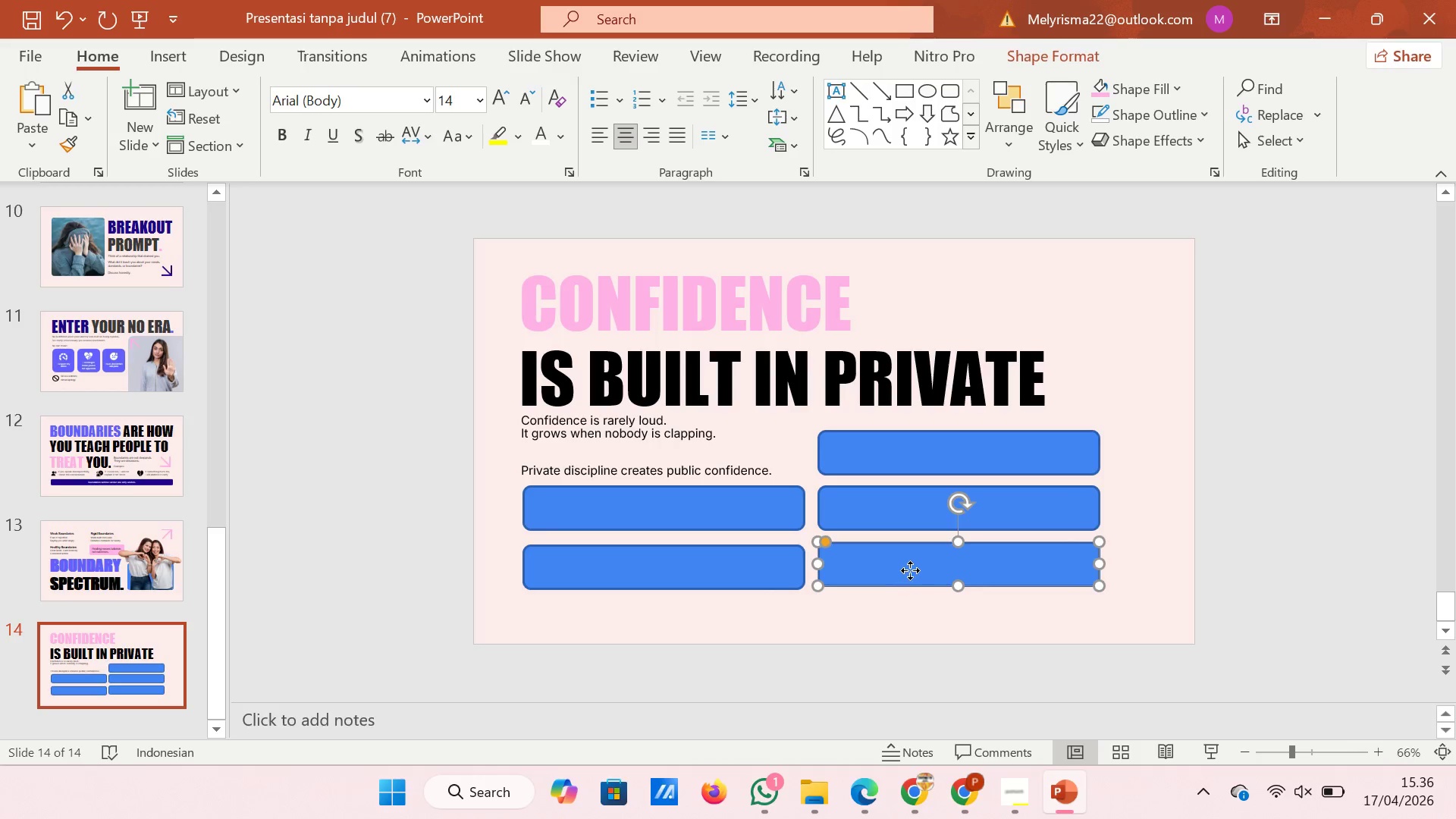 
left_click_drag(start_coordinate=[910, 570], to_coordinate=[910, 574])
 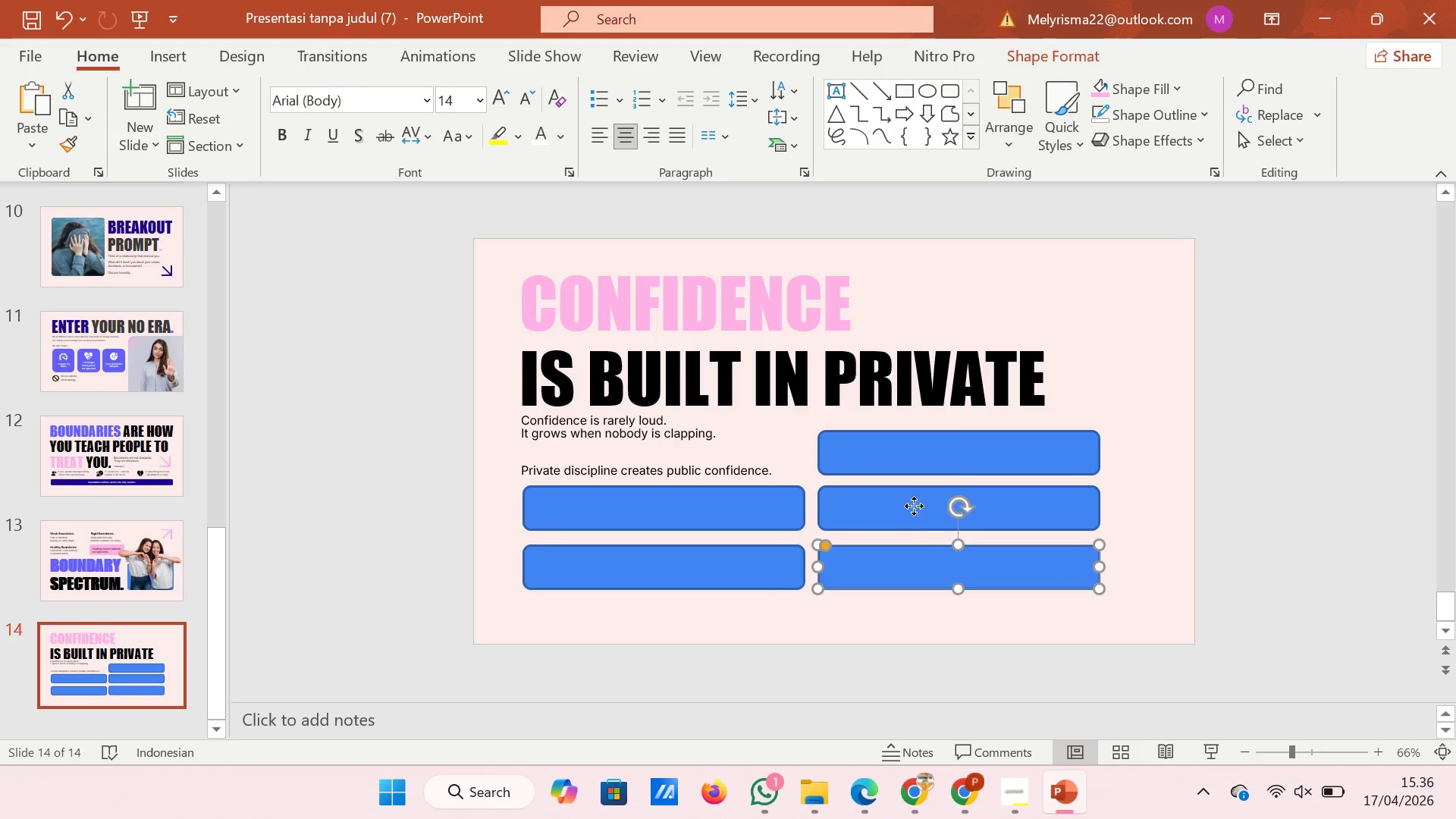 
left_click([914, 506])
 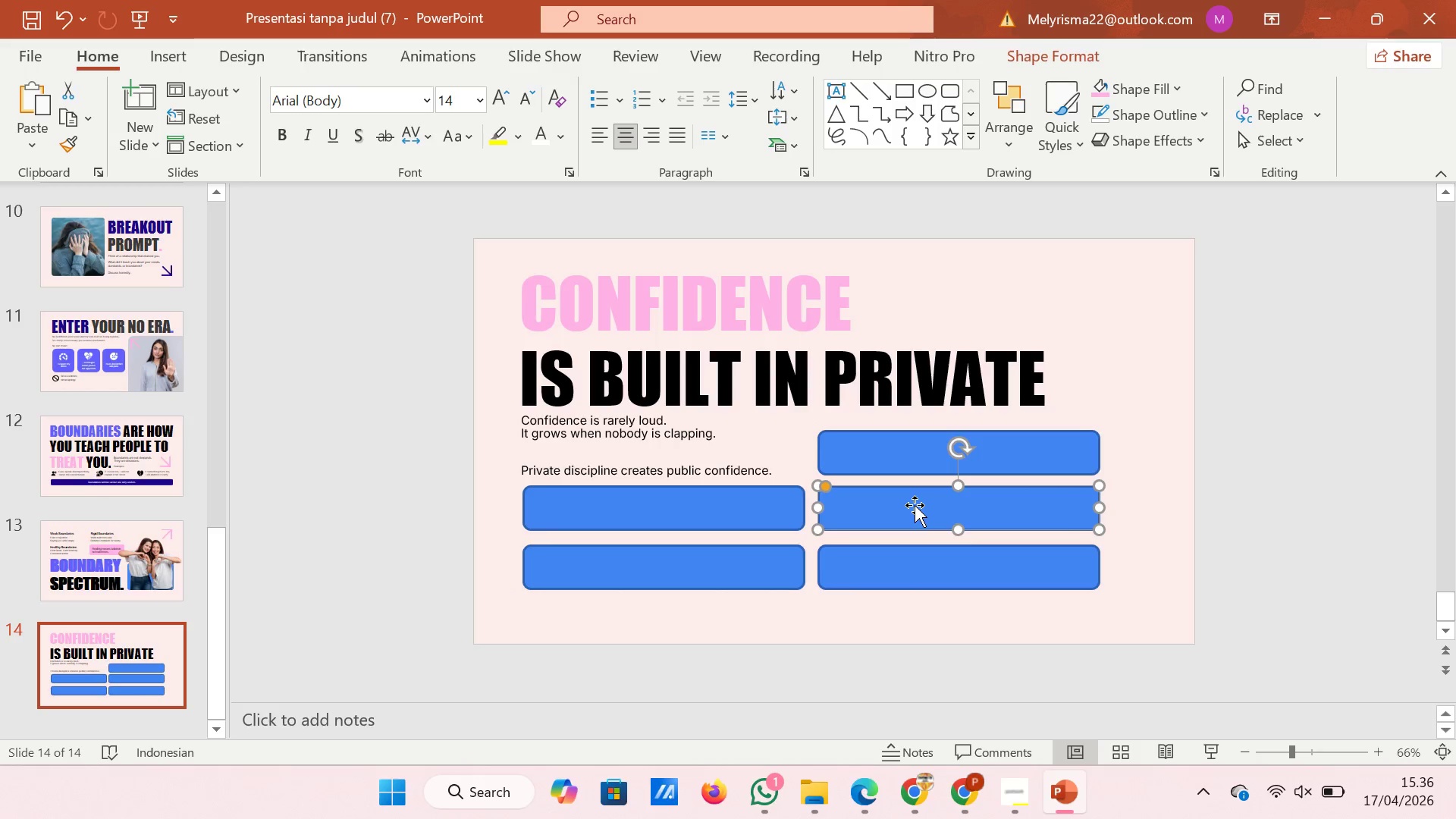 
left_click_drag(start_coordinate=[915, 505], to_coordinate=[912, 512])
 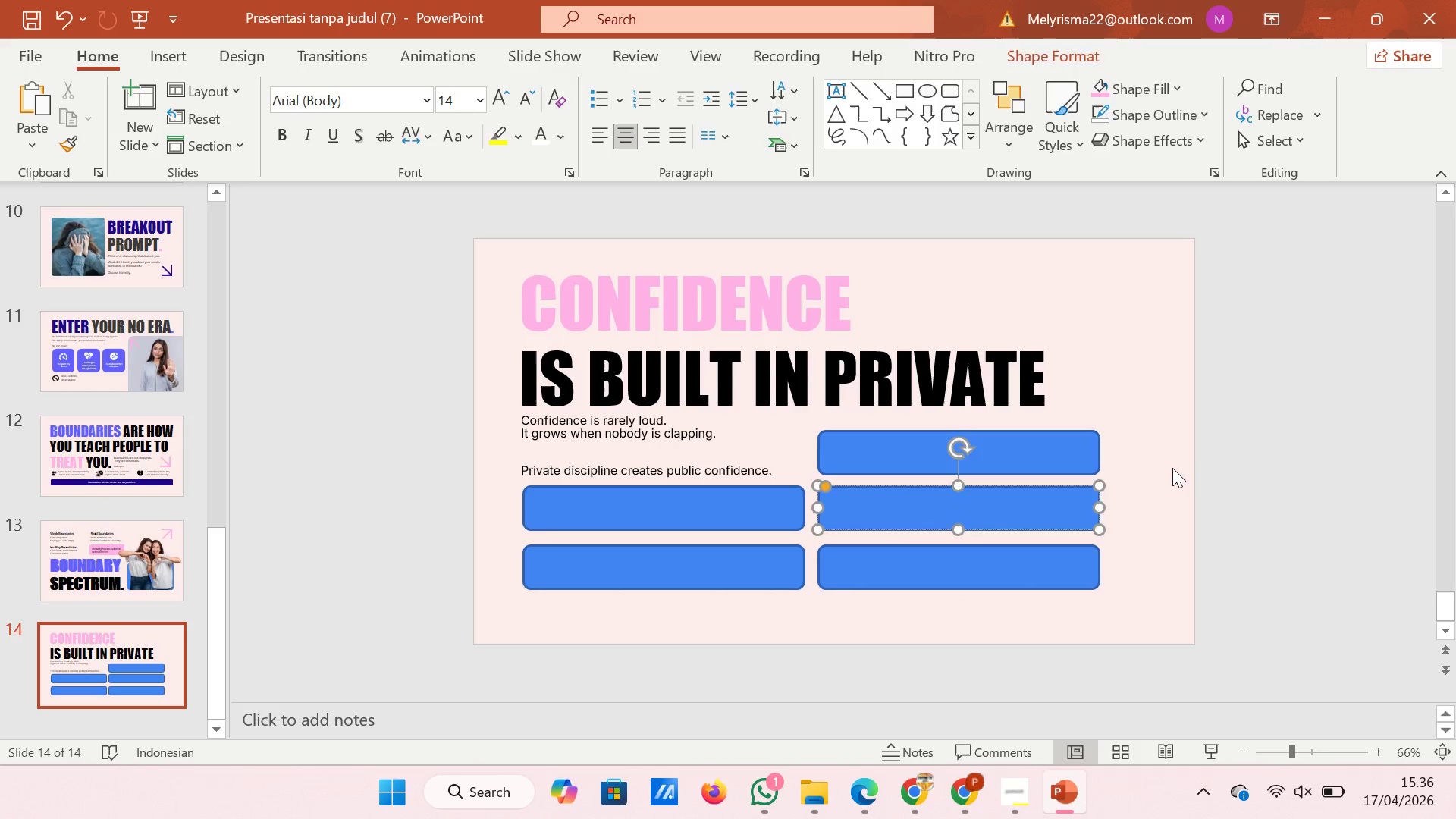 
left_click([1172, 468])
 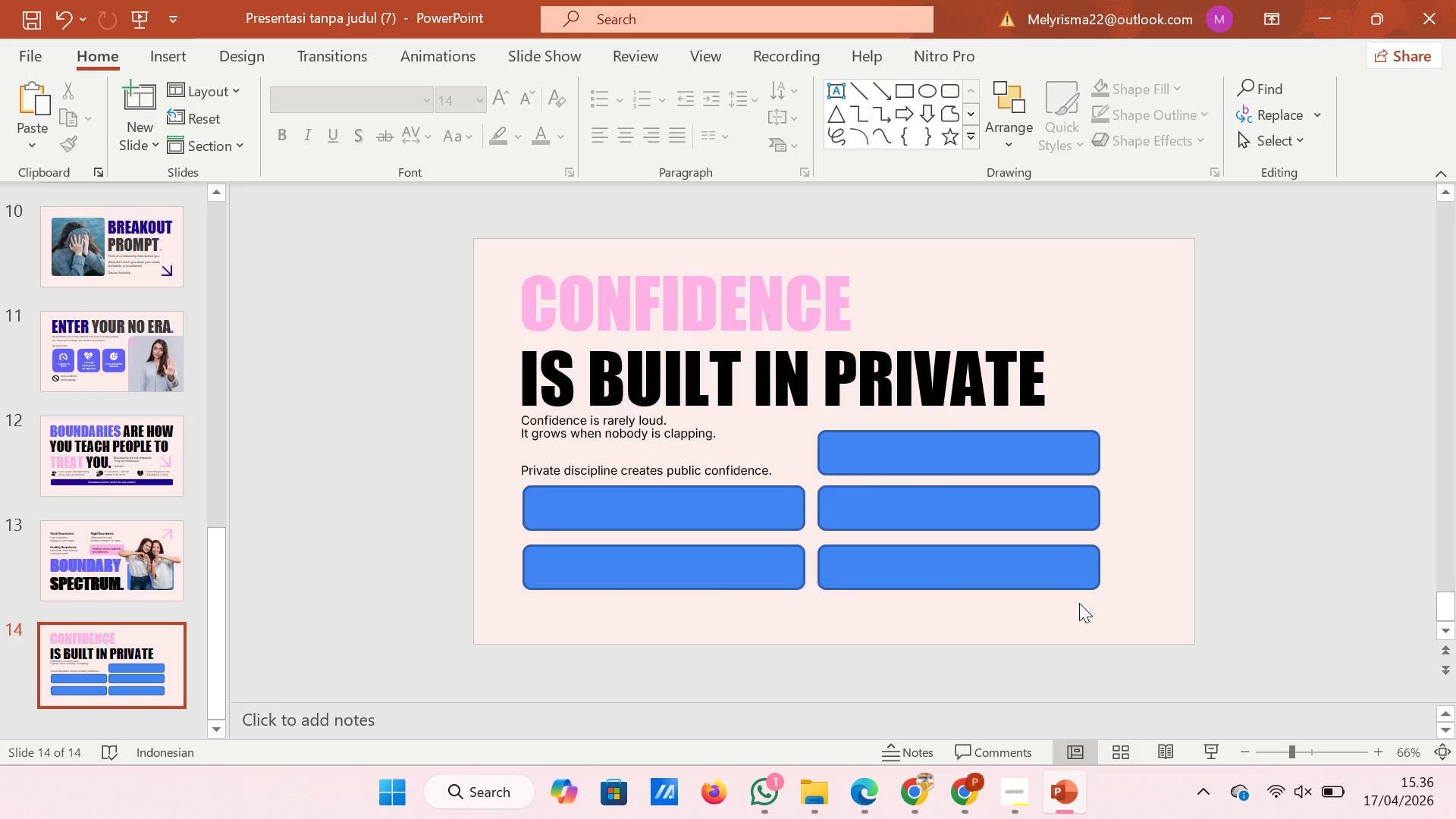 
wait(5.58)
 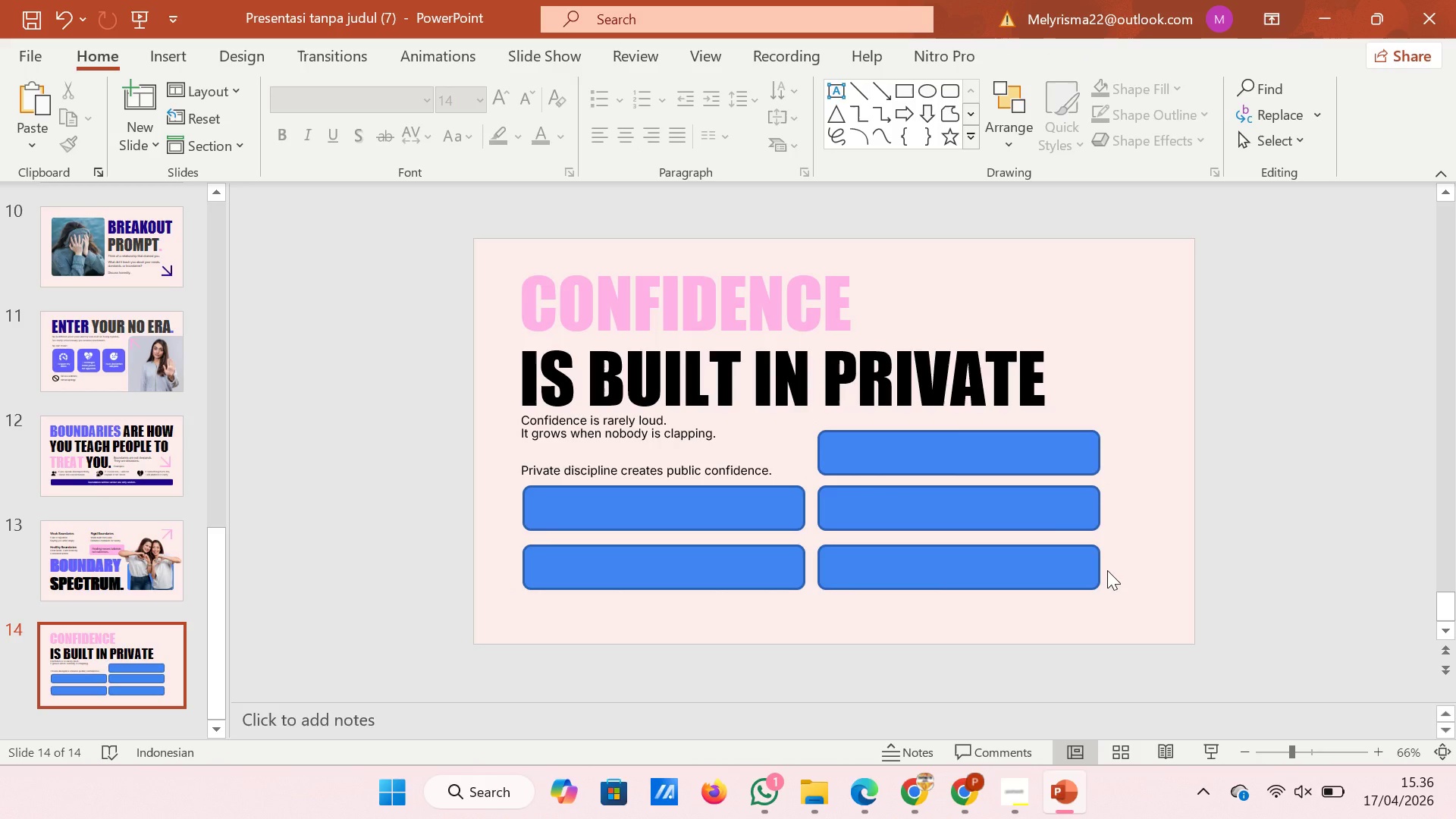 
left_click_drag(start_coordinate=[1131, 623], to_coordinate=[492, 253])
 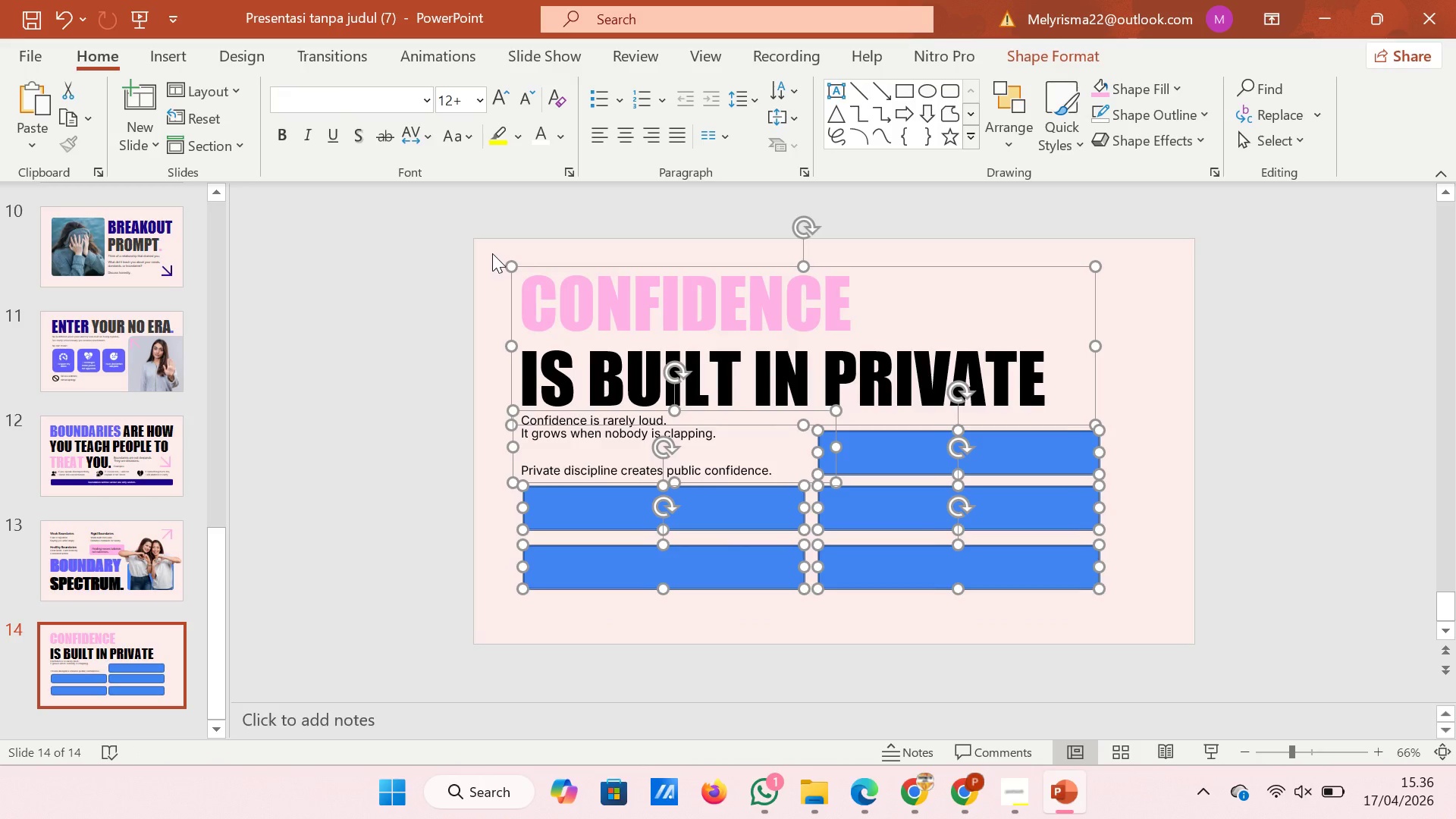 
key(ArrowRight)
 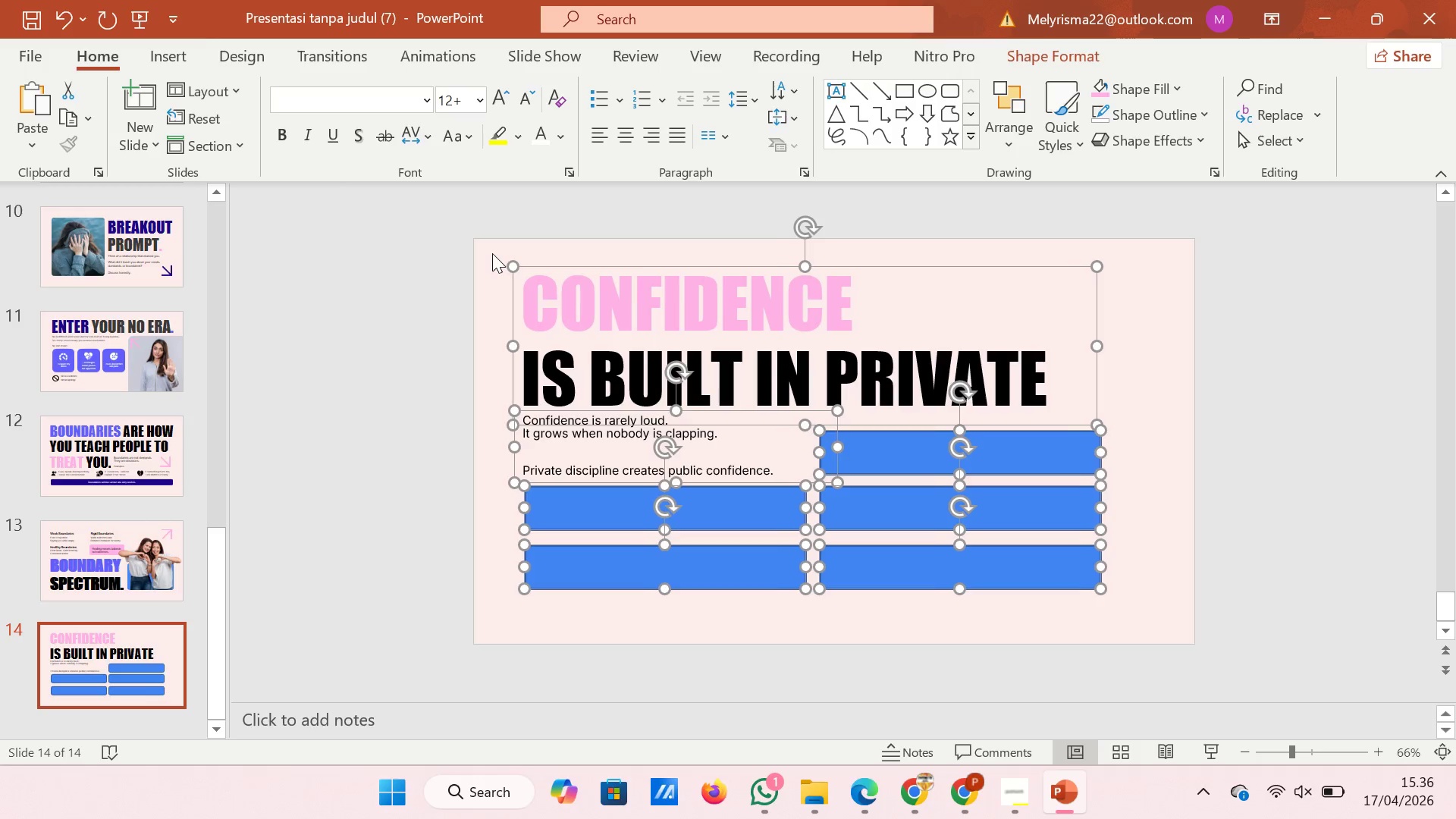 
key(ArrowRight)
 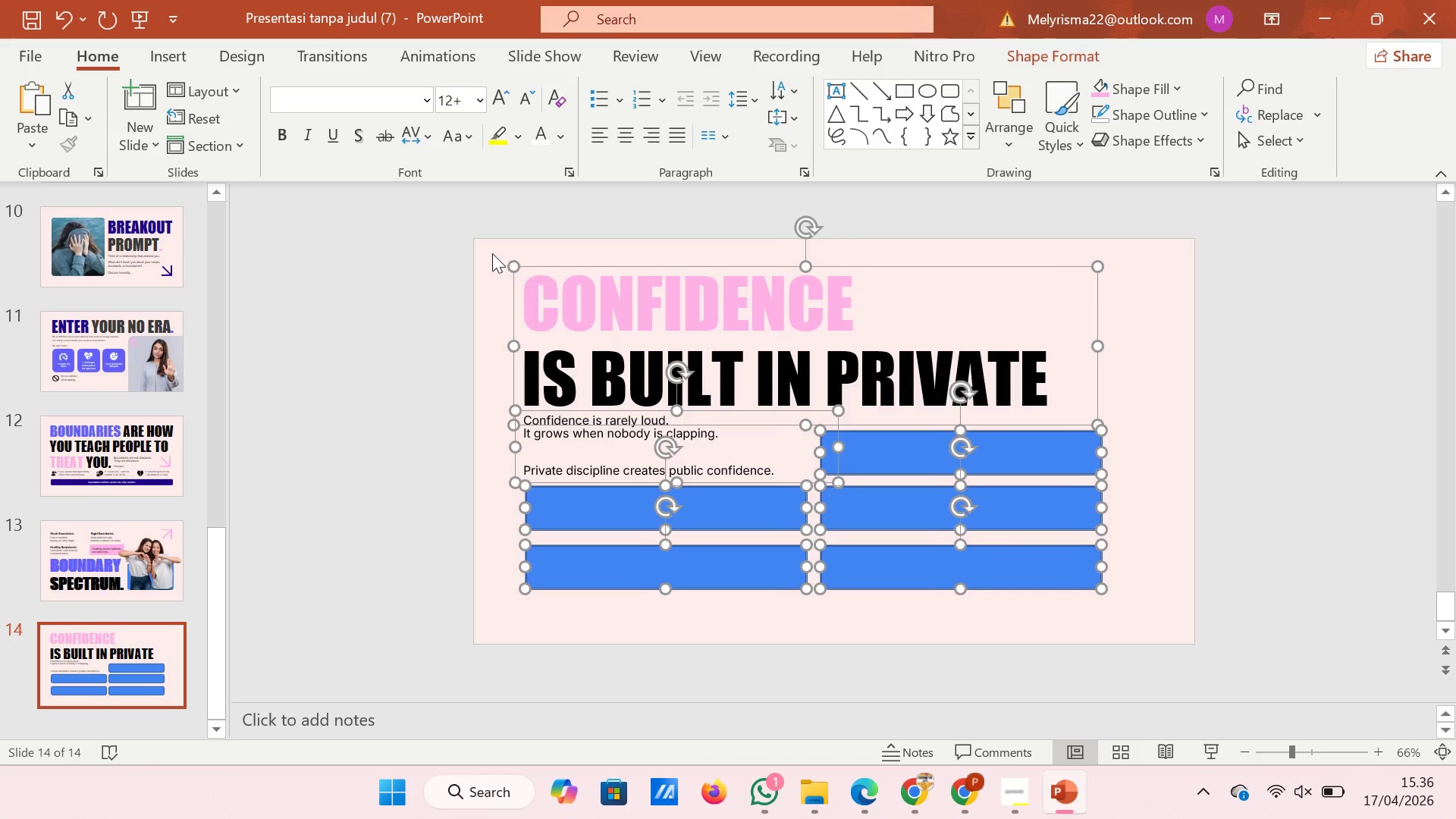 
key(ArrowRight)
 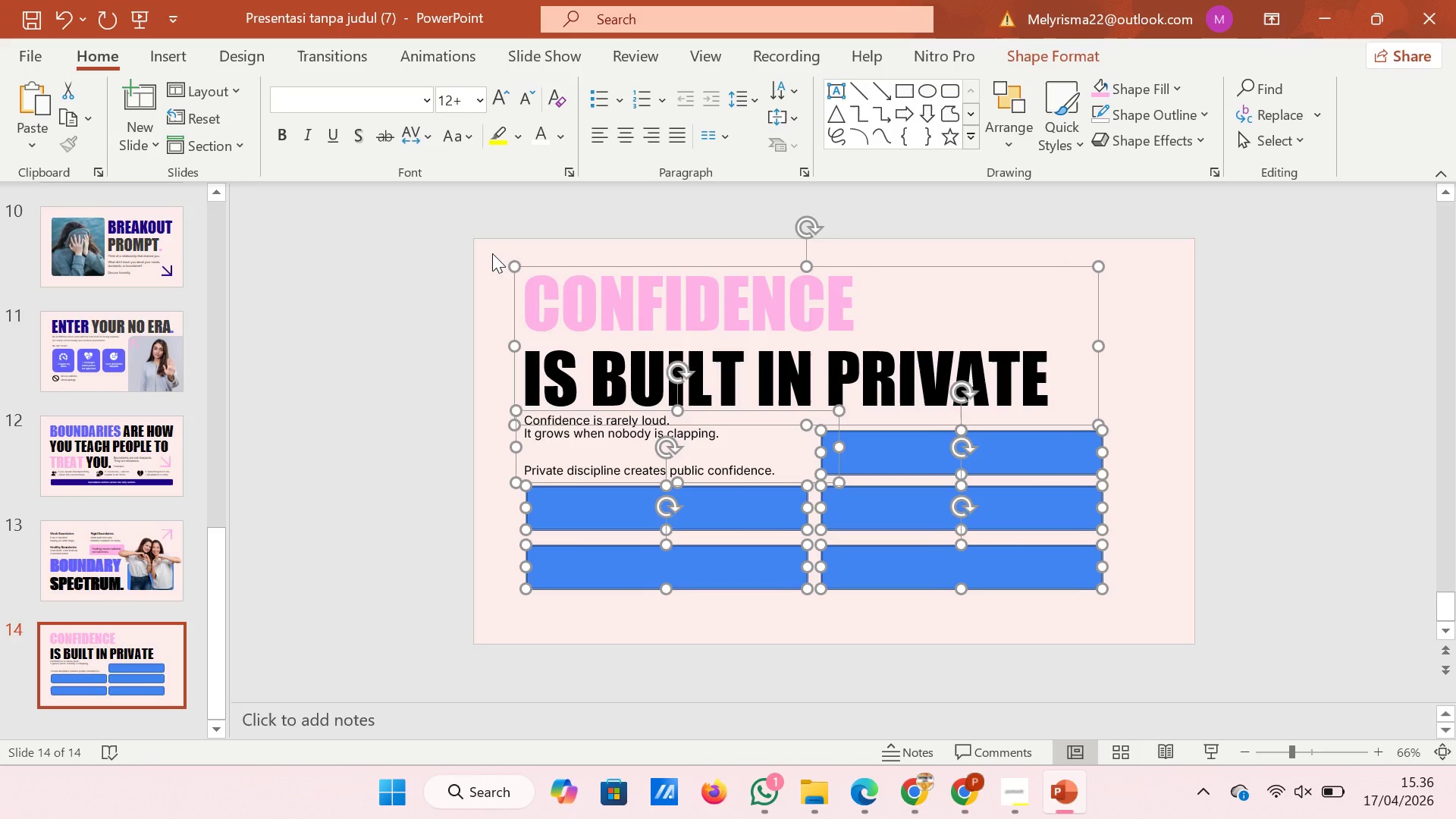 
key(ArrowRight)
 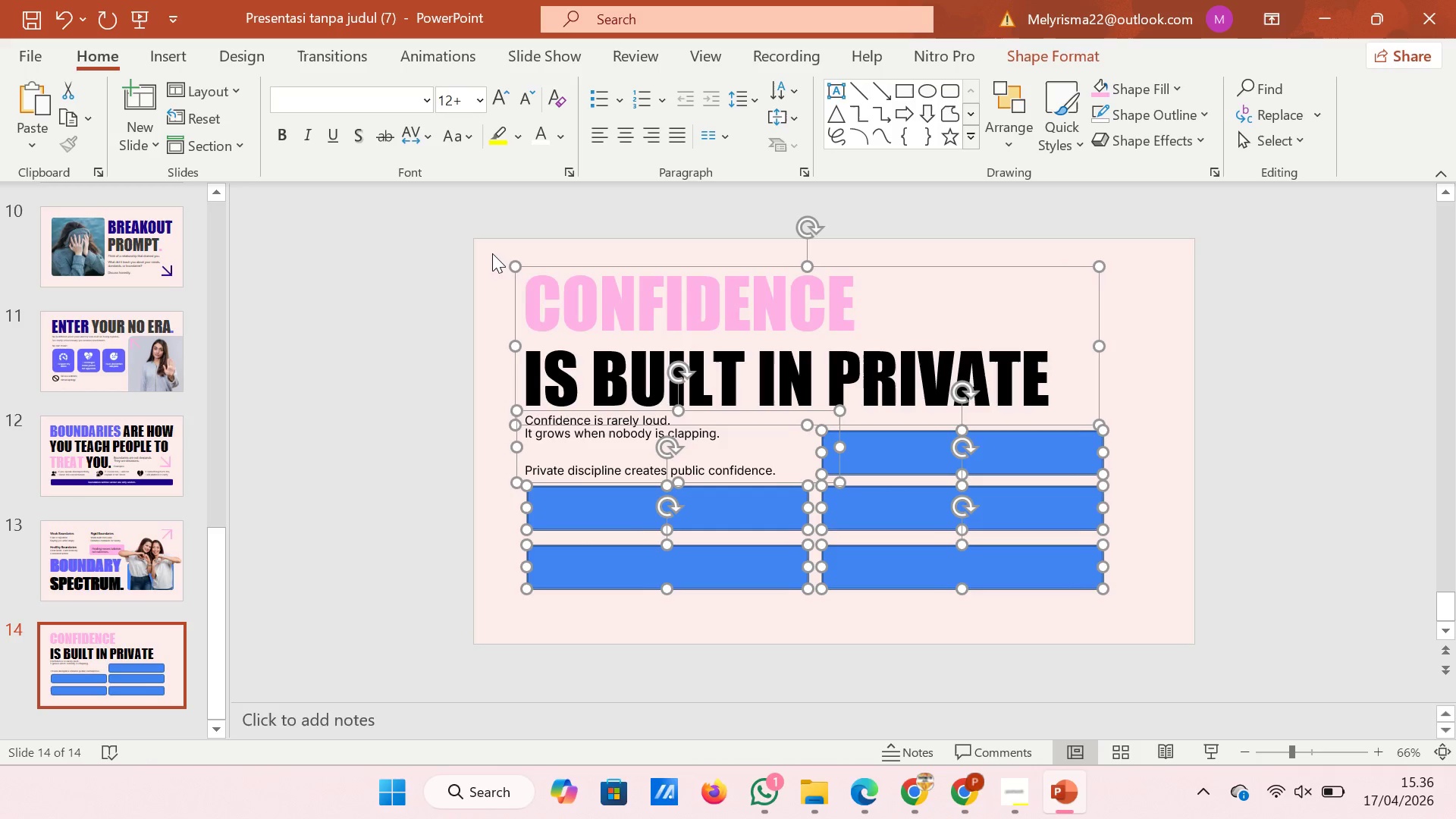 
key(ArrowRight)
 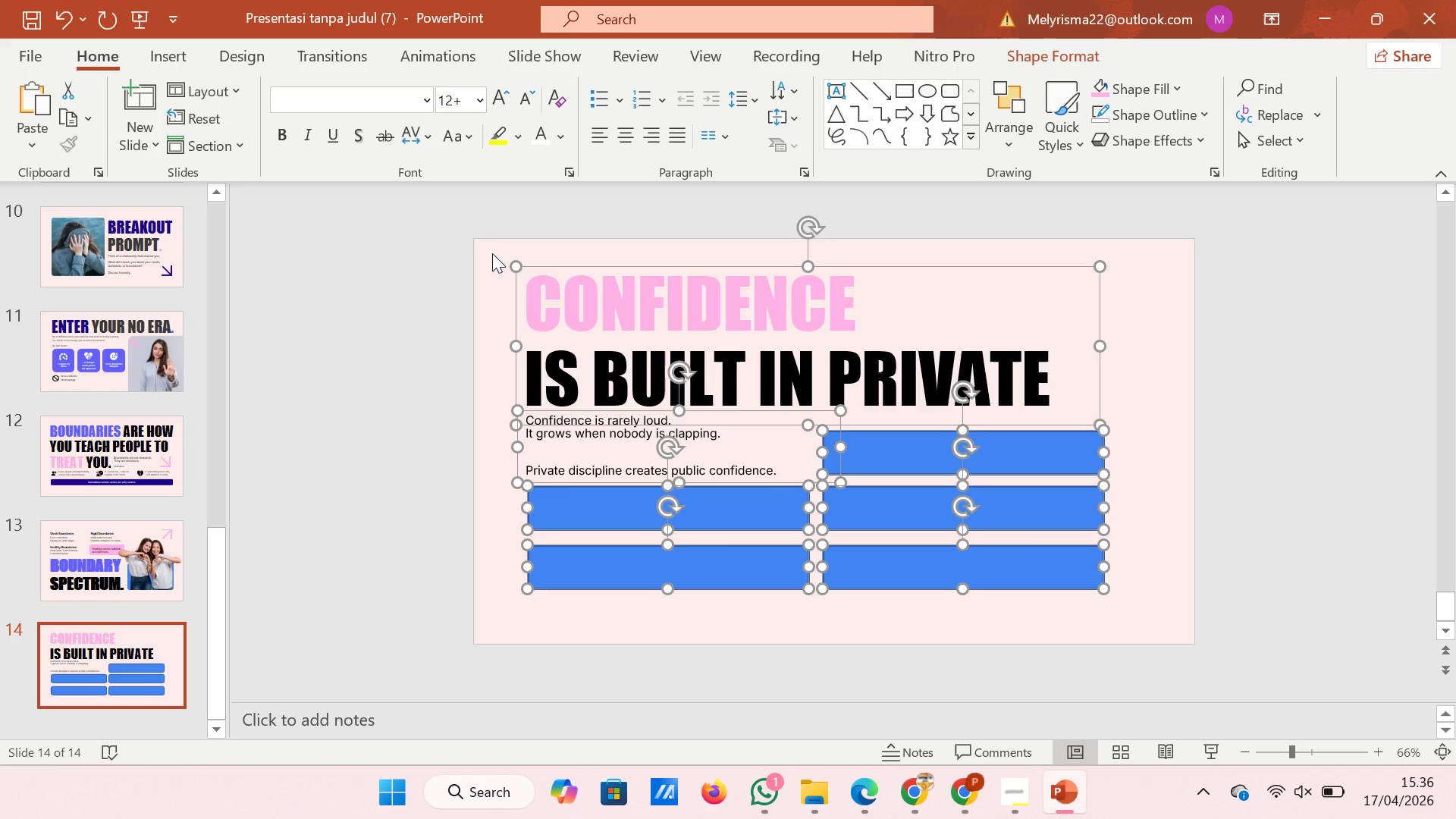 
key(ArrowRight)
 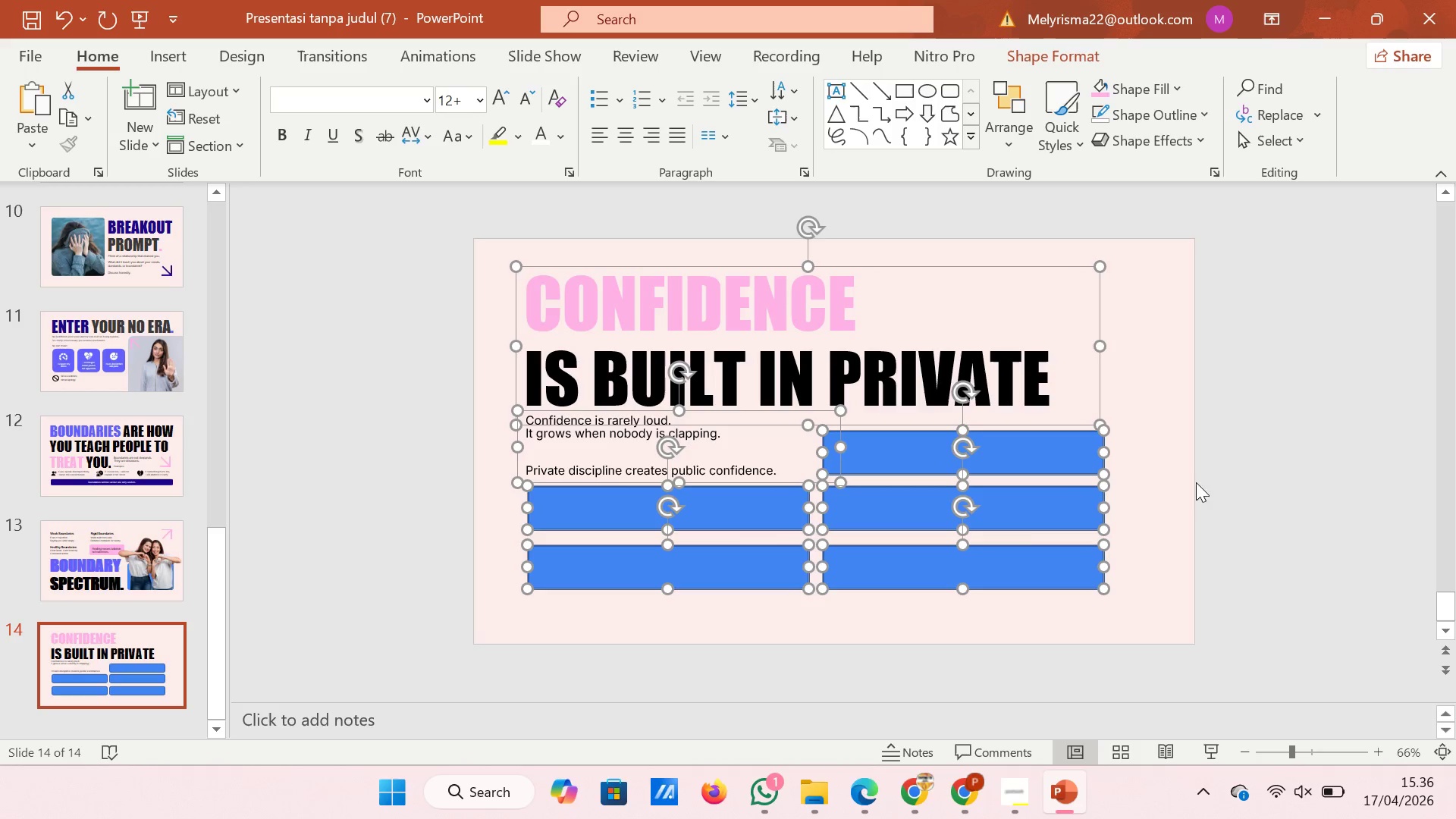 
left_click([1203, 490])
 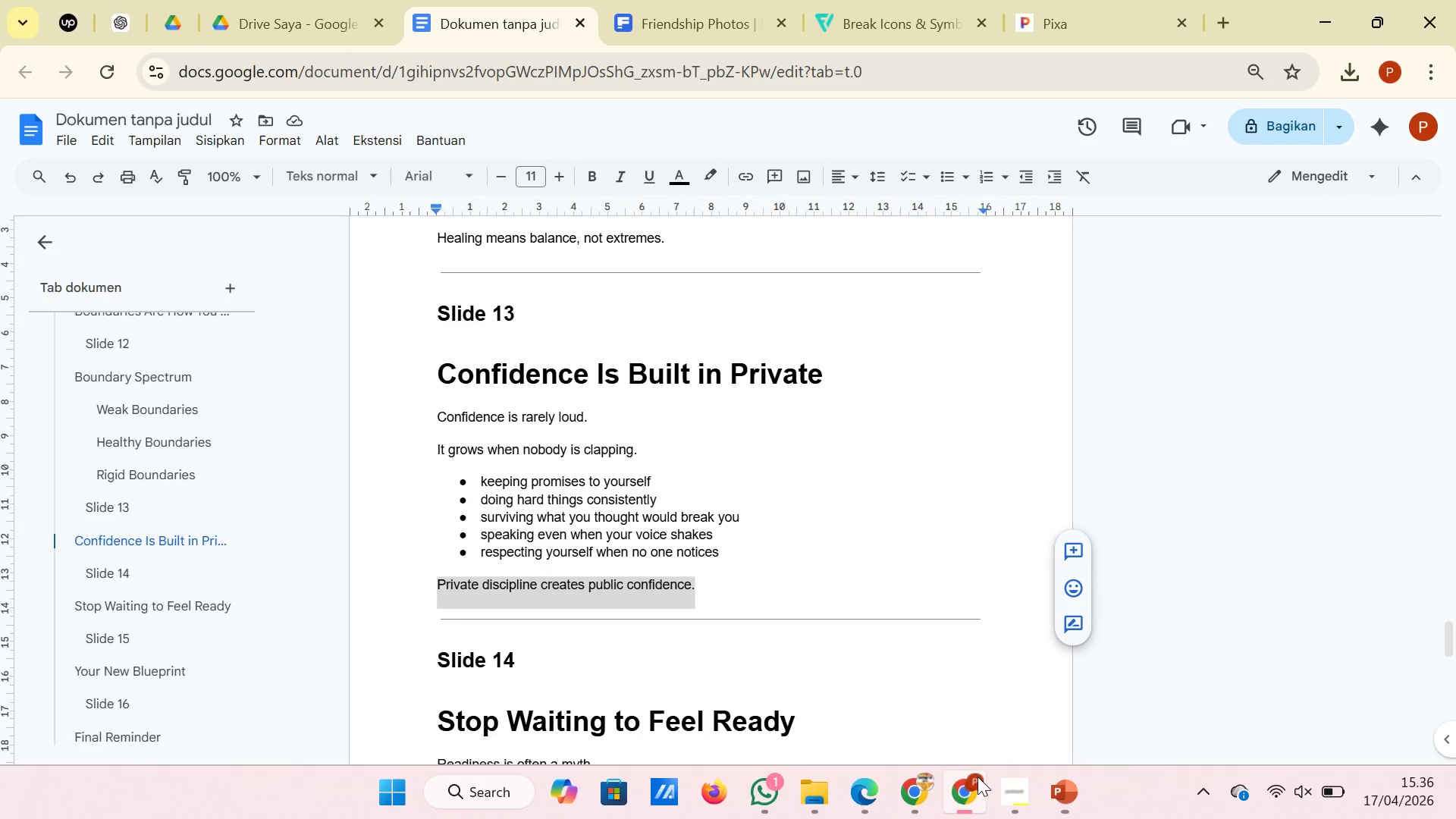 
left_click([682, 497])
 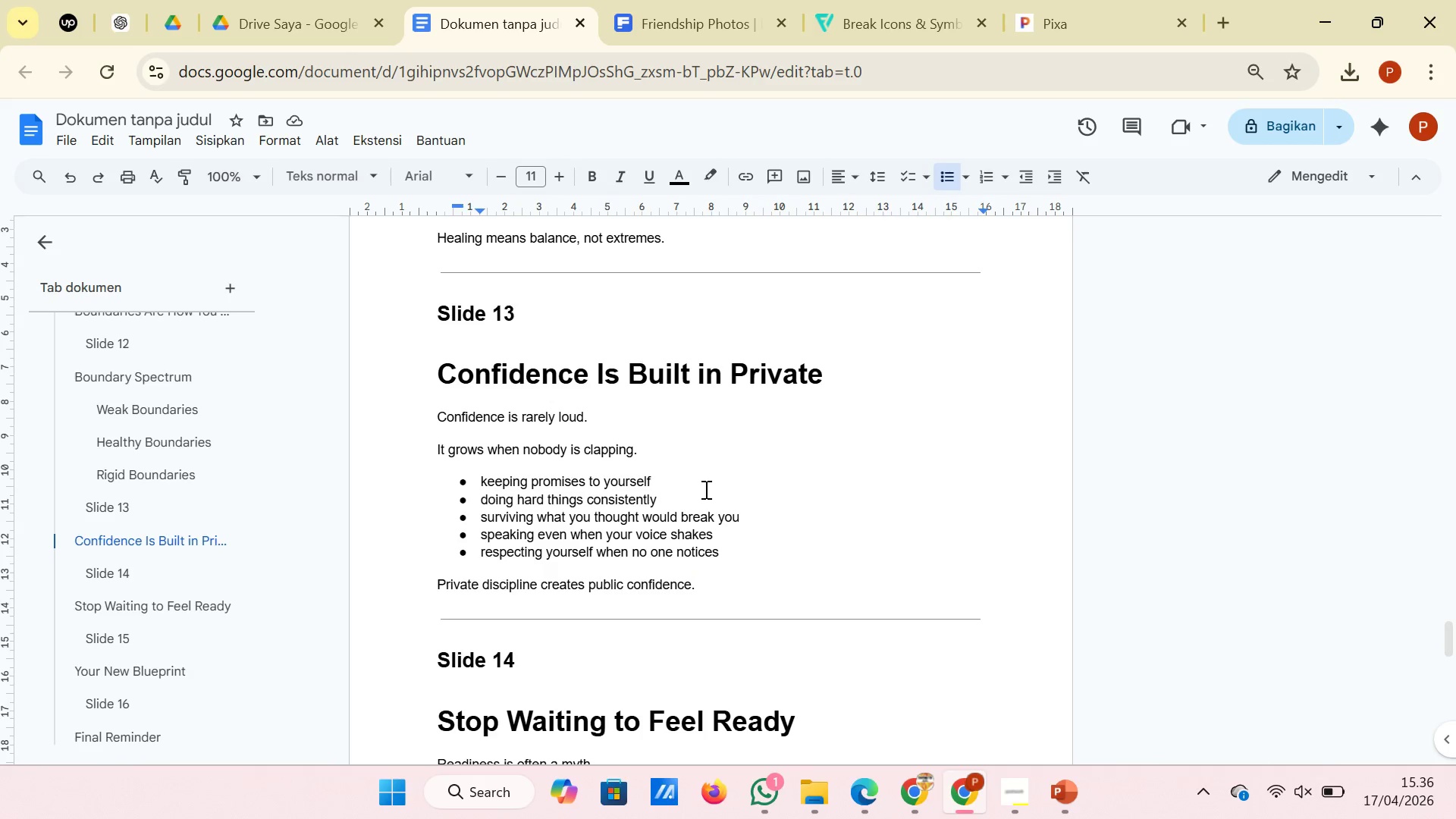 
left_click_drag(start_coordinate=[672, 479], to_coordinate=[475, 483])
 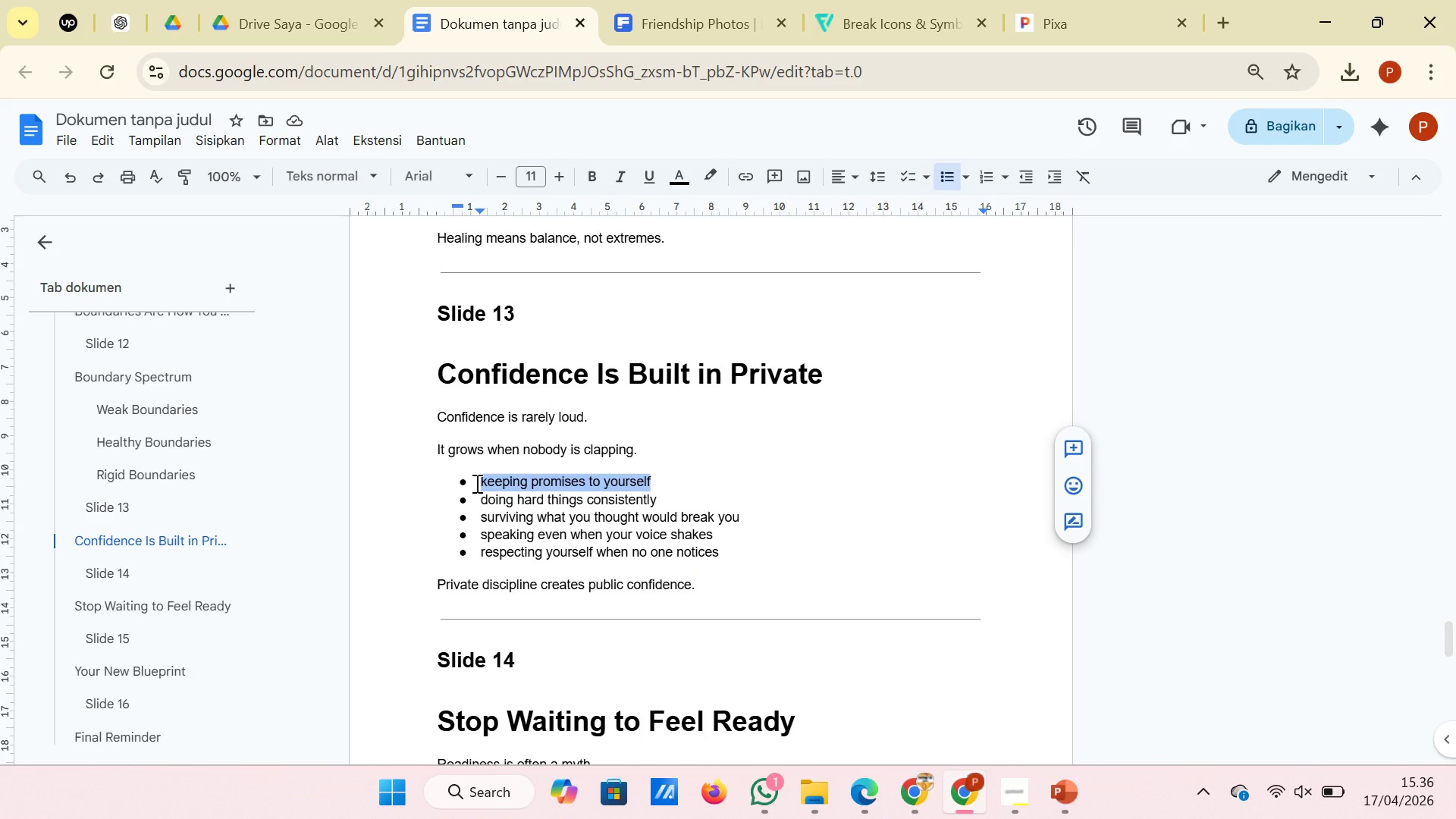 
key(Control+C)
 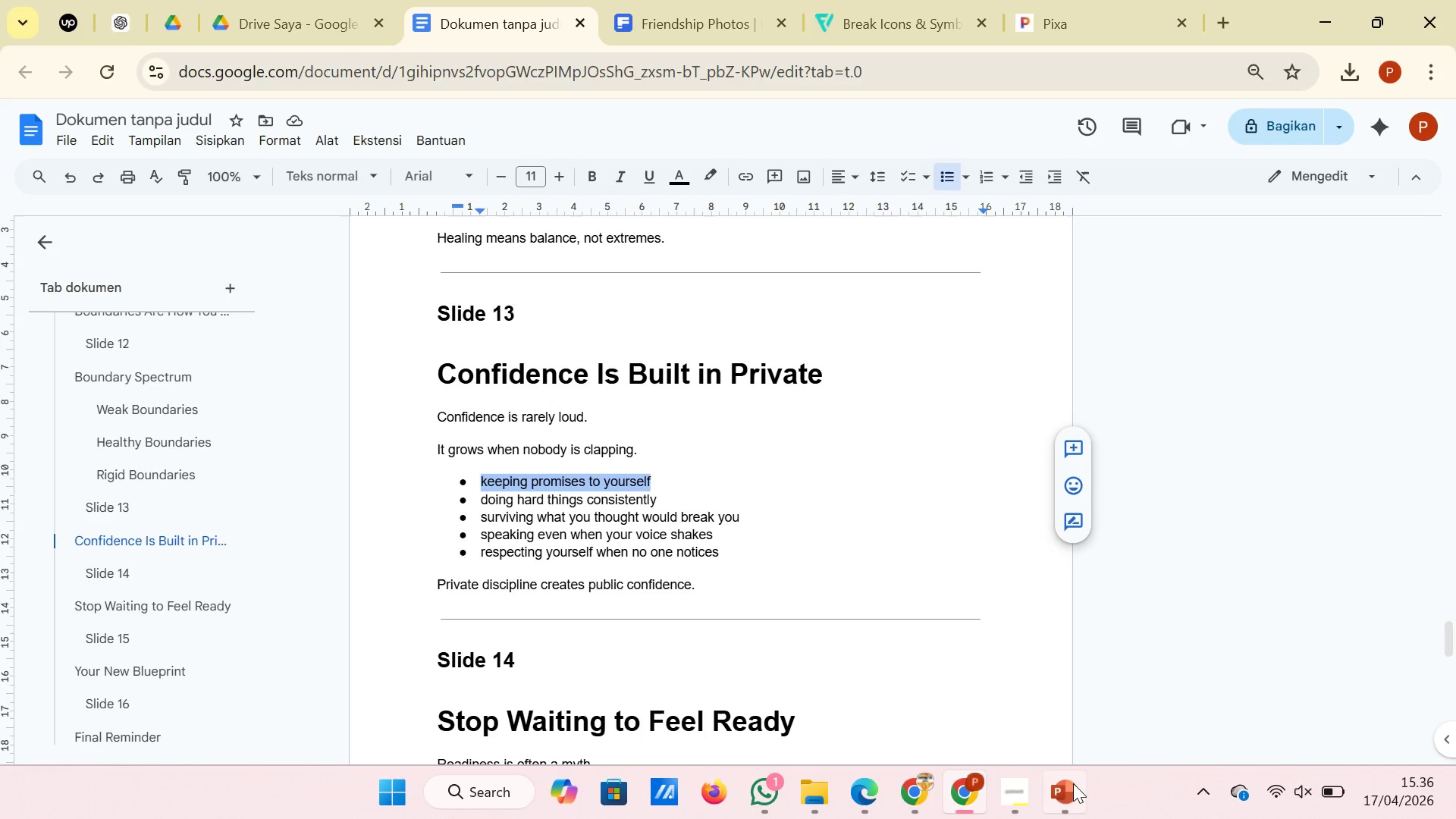 
left_click([1072, 785])
 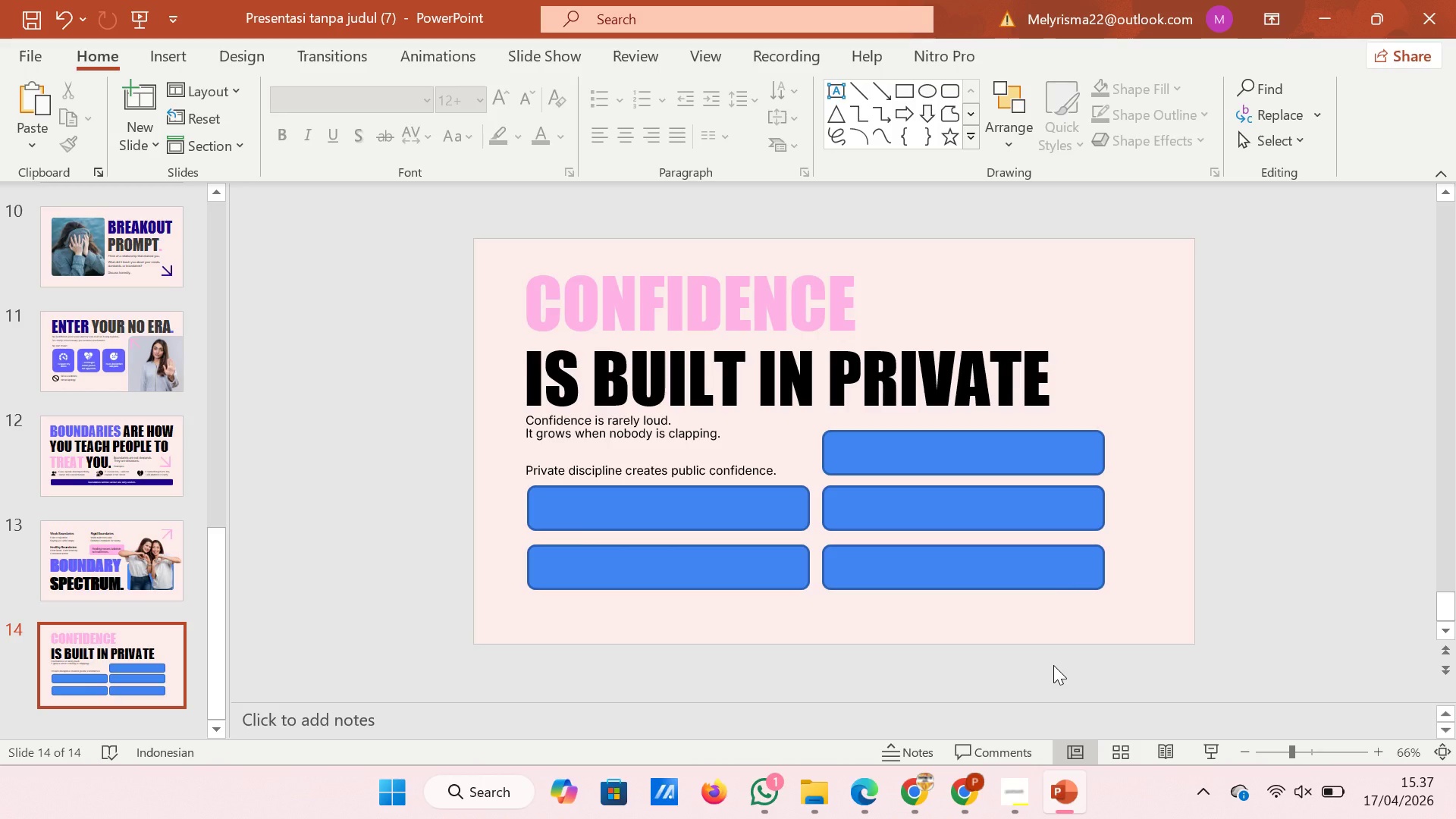 
wait(9.44)
 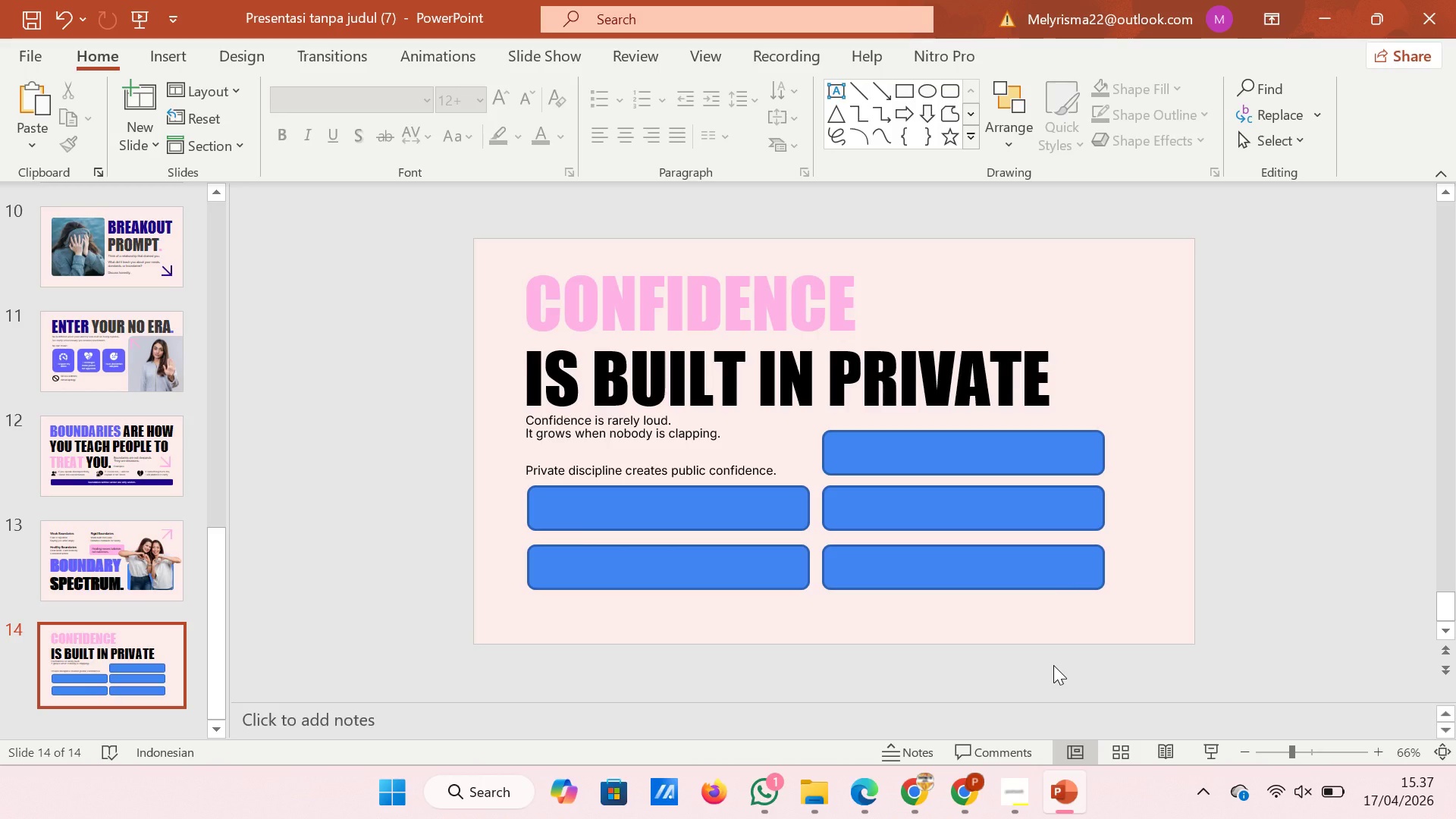 
right_click([742, 615])
 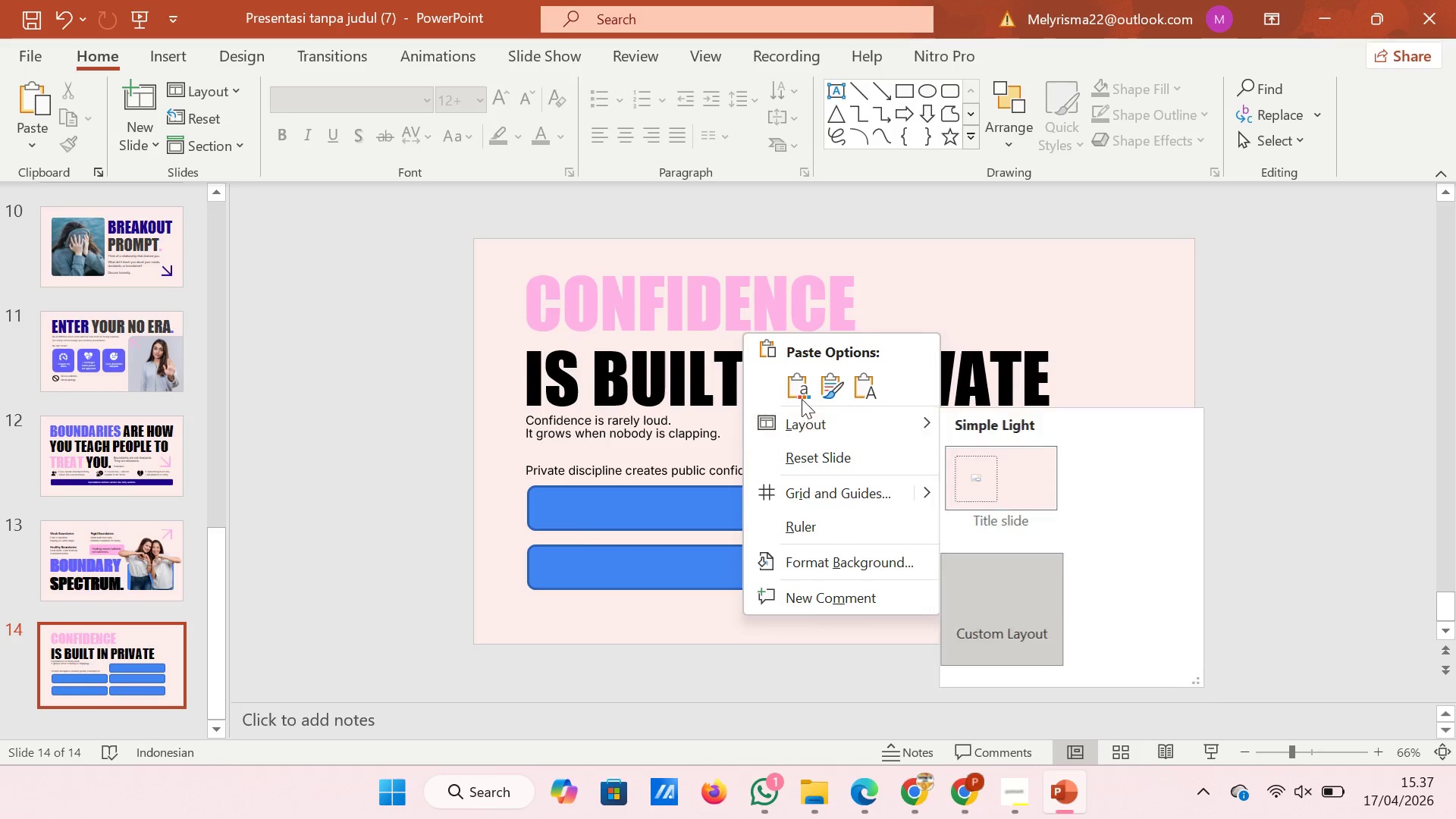 
left_click([802, 399])
 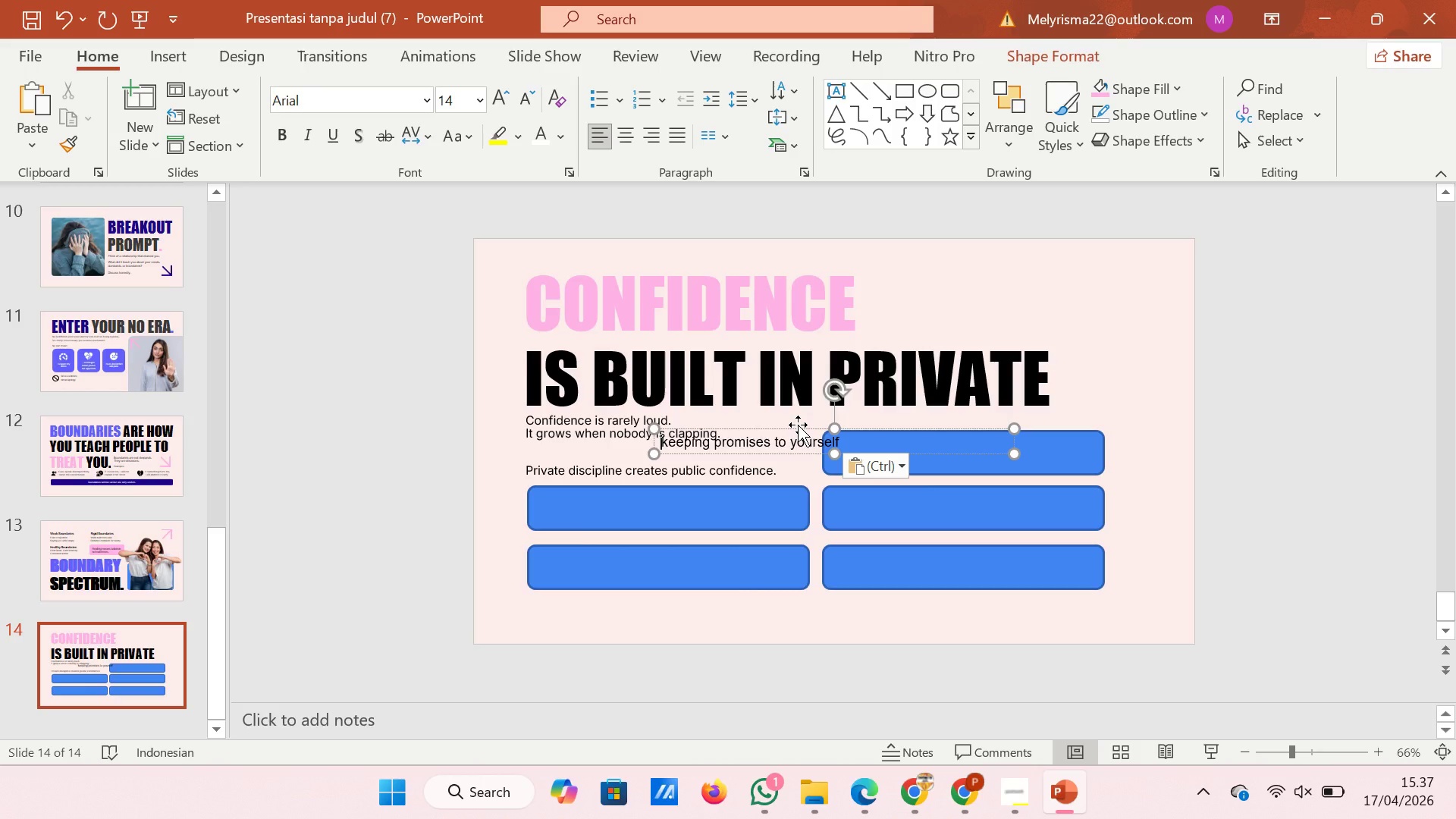 
left_click_drag(start_coordinate=[798, 425], to_coordinate=[783, 457])
 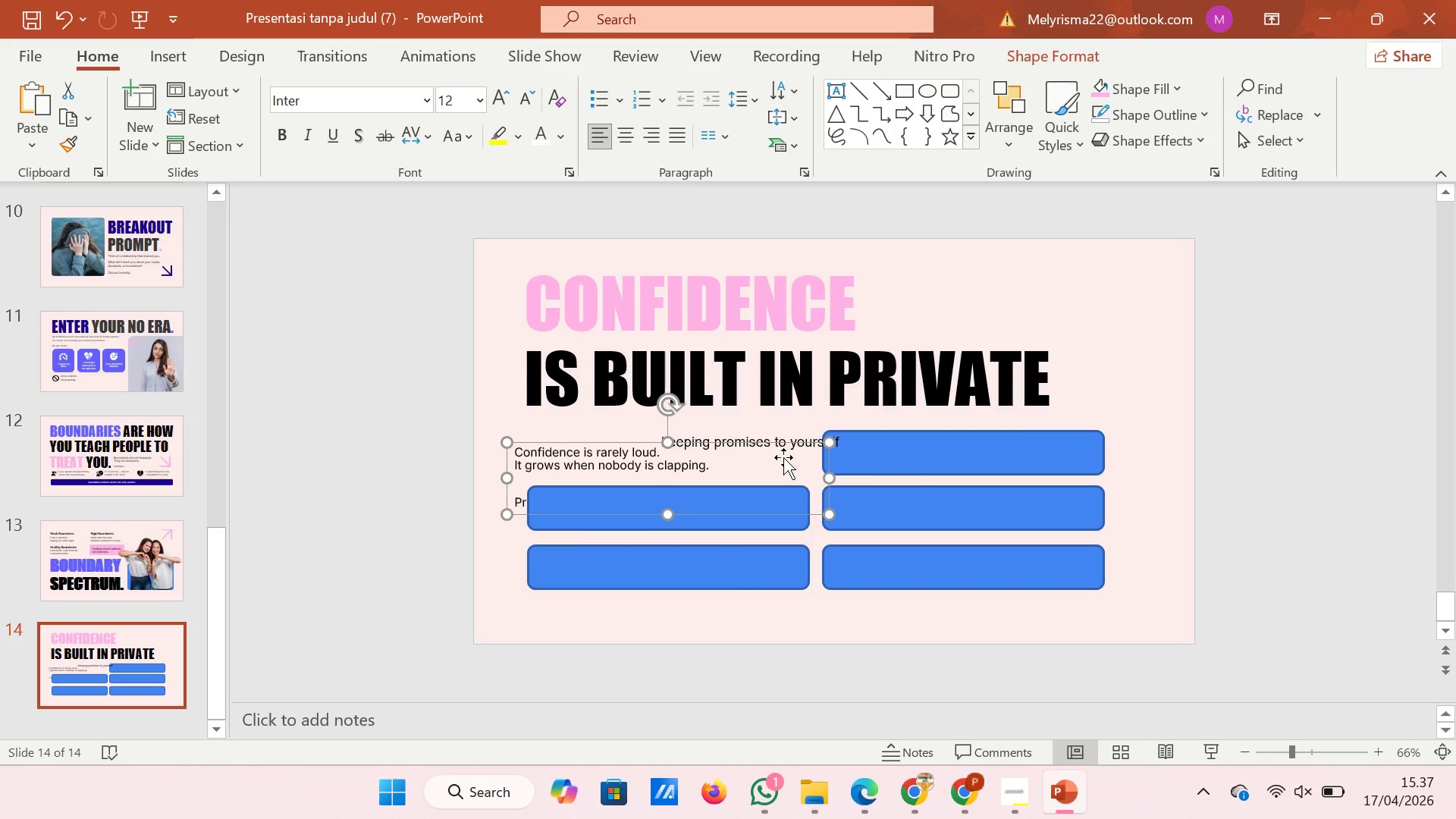 
key(Control+Z)
 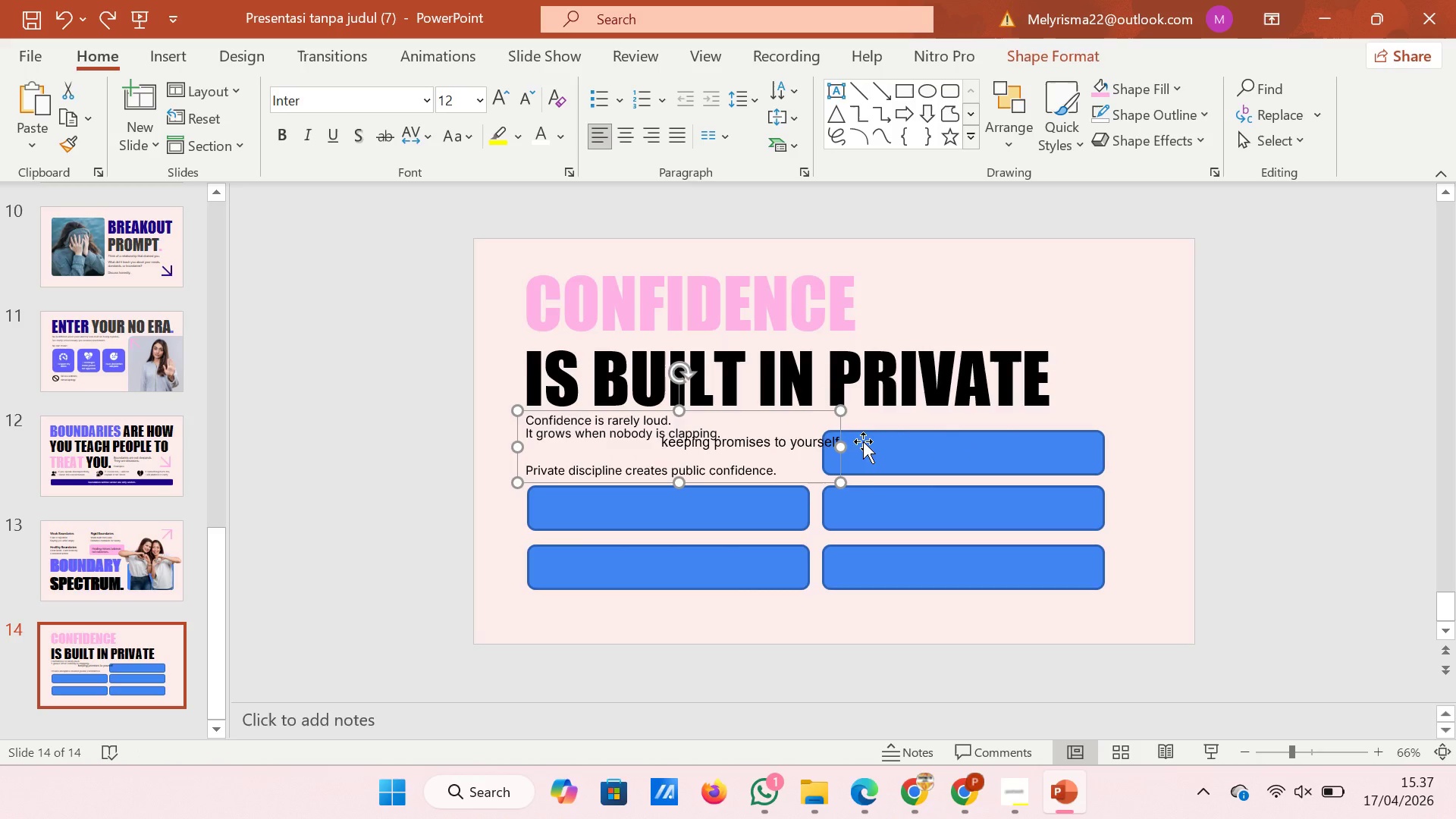 
left_click([863, 441])
 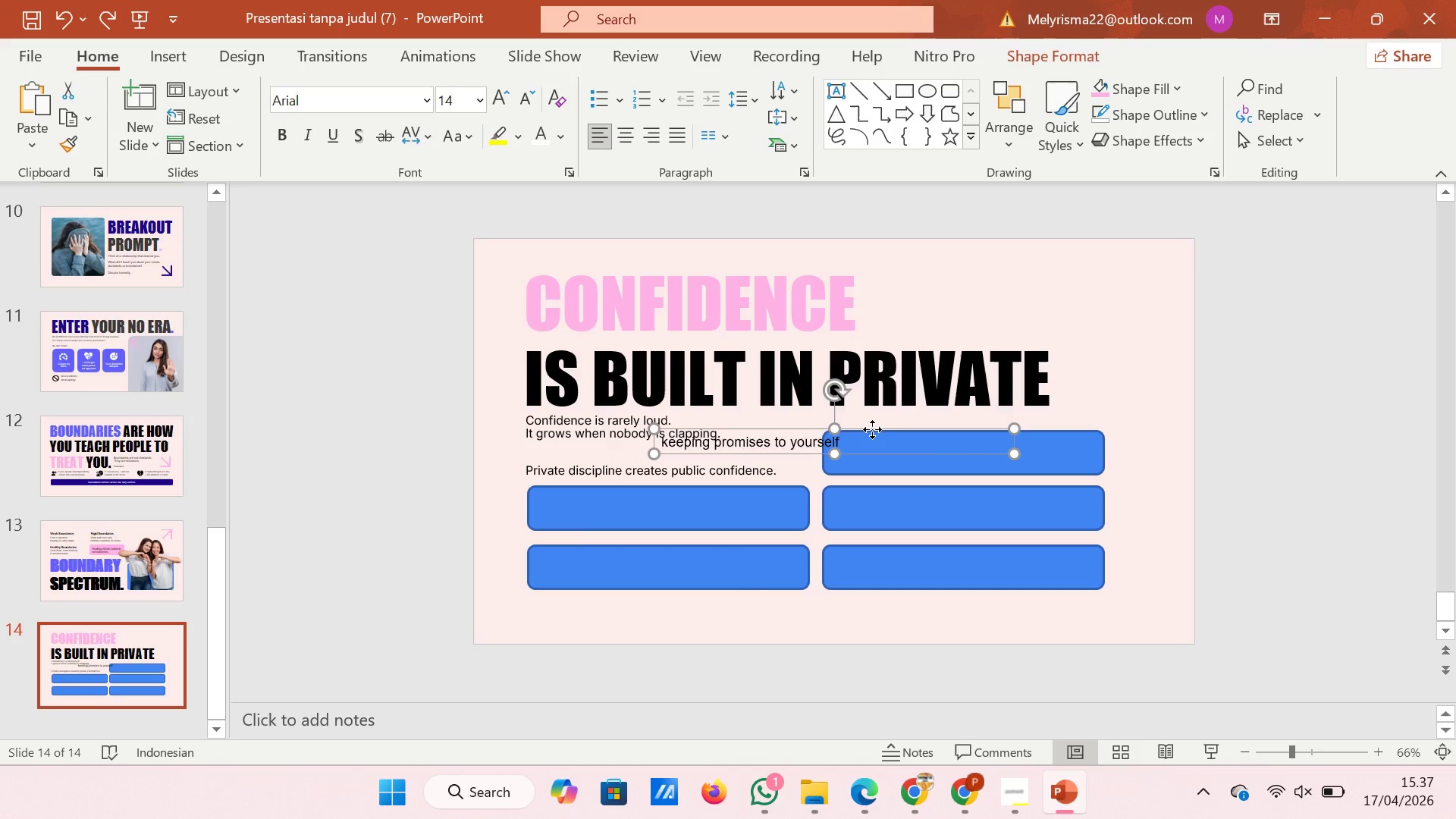 
left_click_drag(start_coordinate=[872, 429], to_coordinate=[780, 496])
 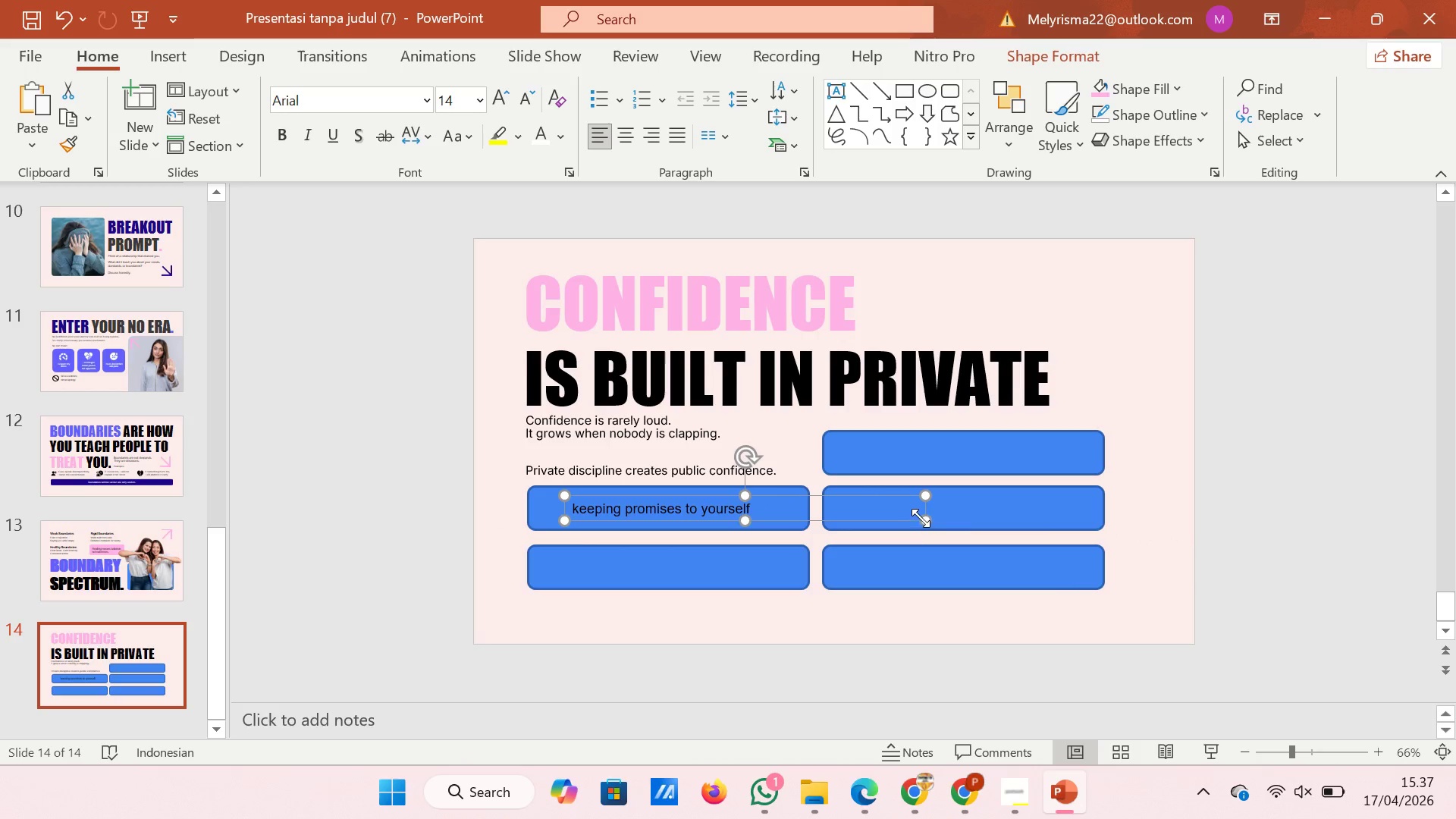 
left_click_drag(start_coordinate=[921, 518], to_coordinate=[758, 519])
 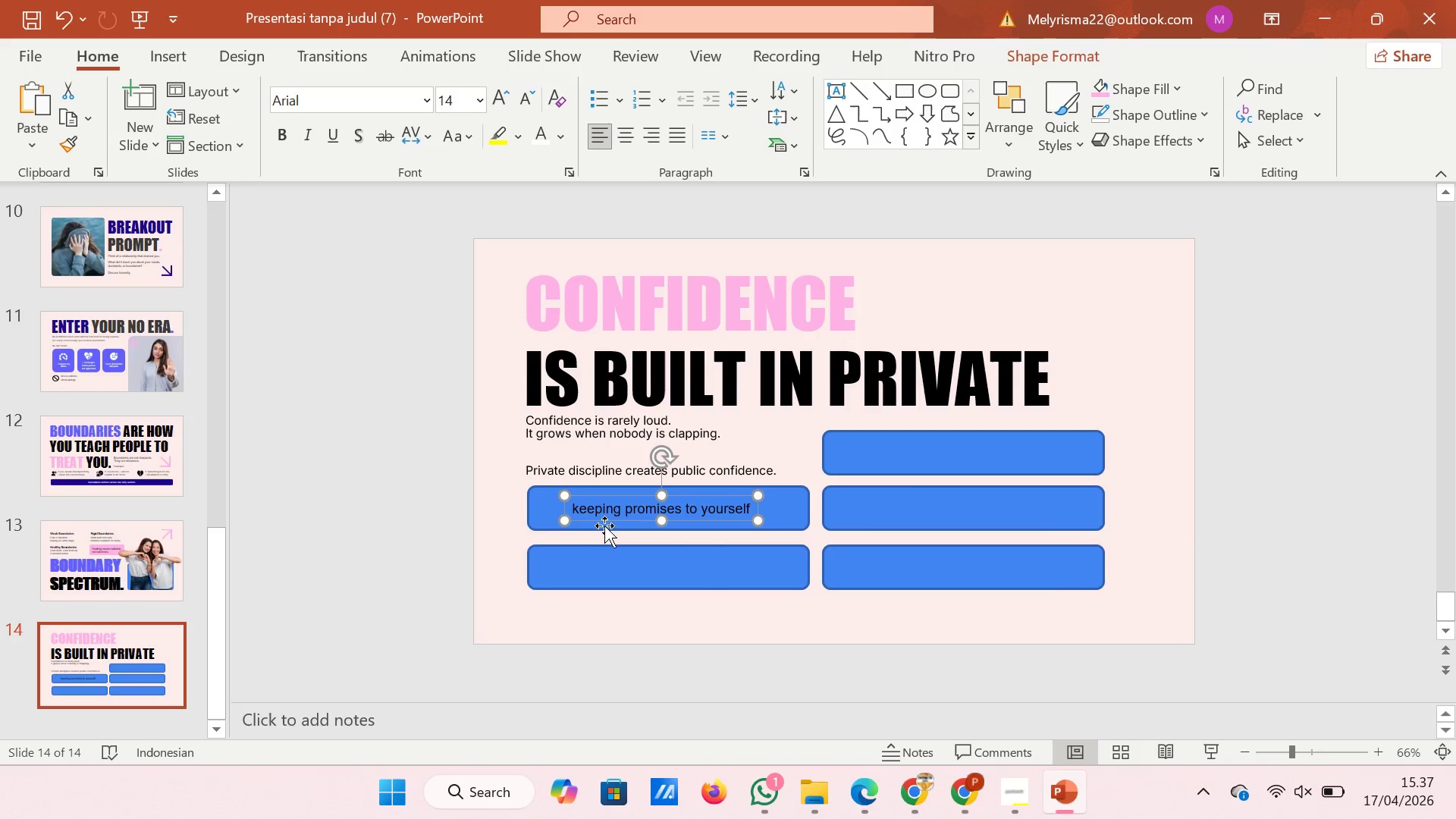 
left_click([482, 535])
 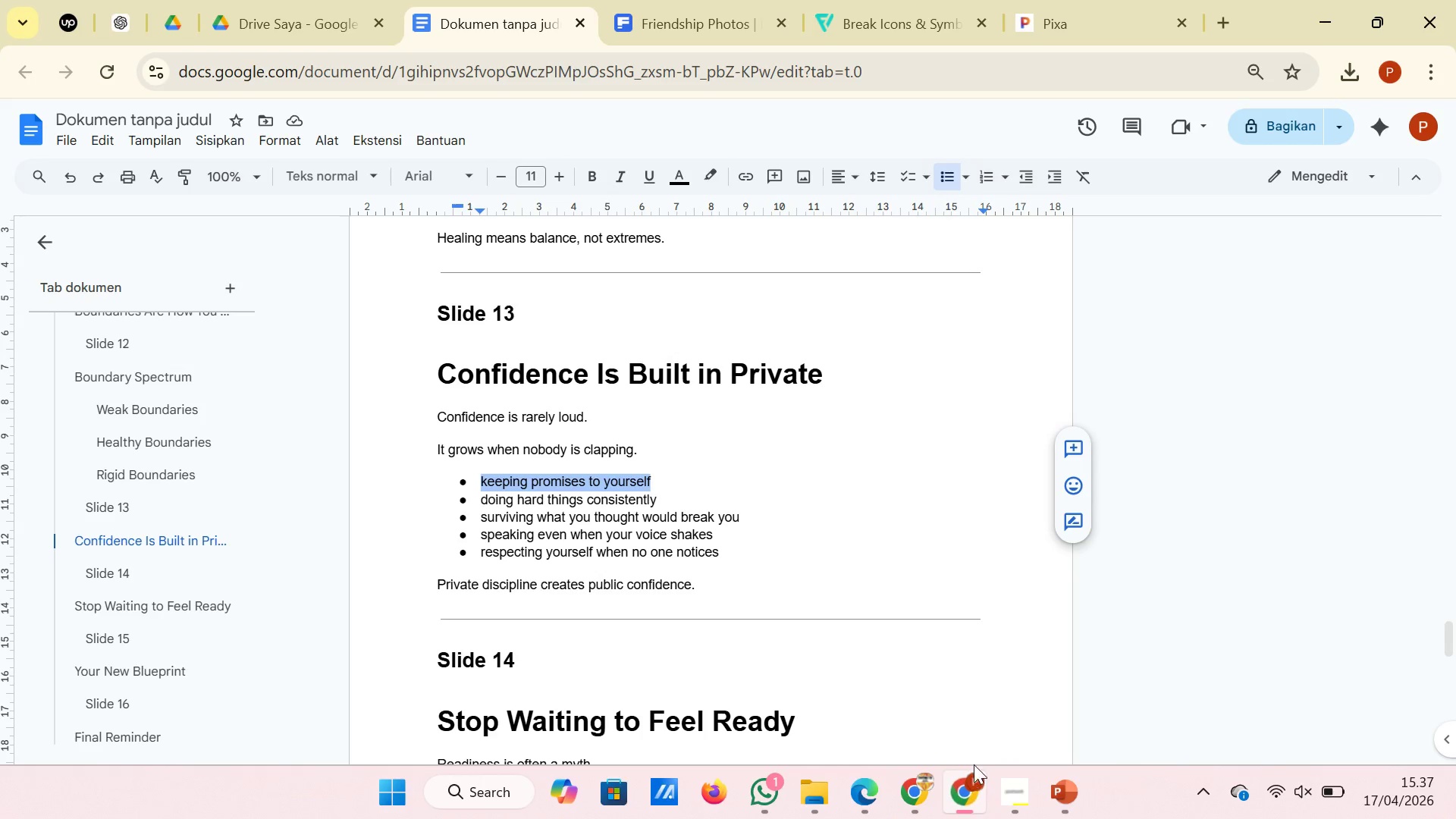 
left_click([682, 494])
 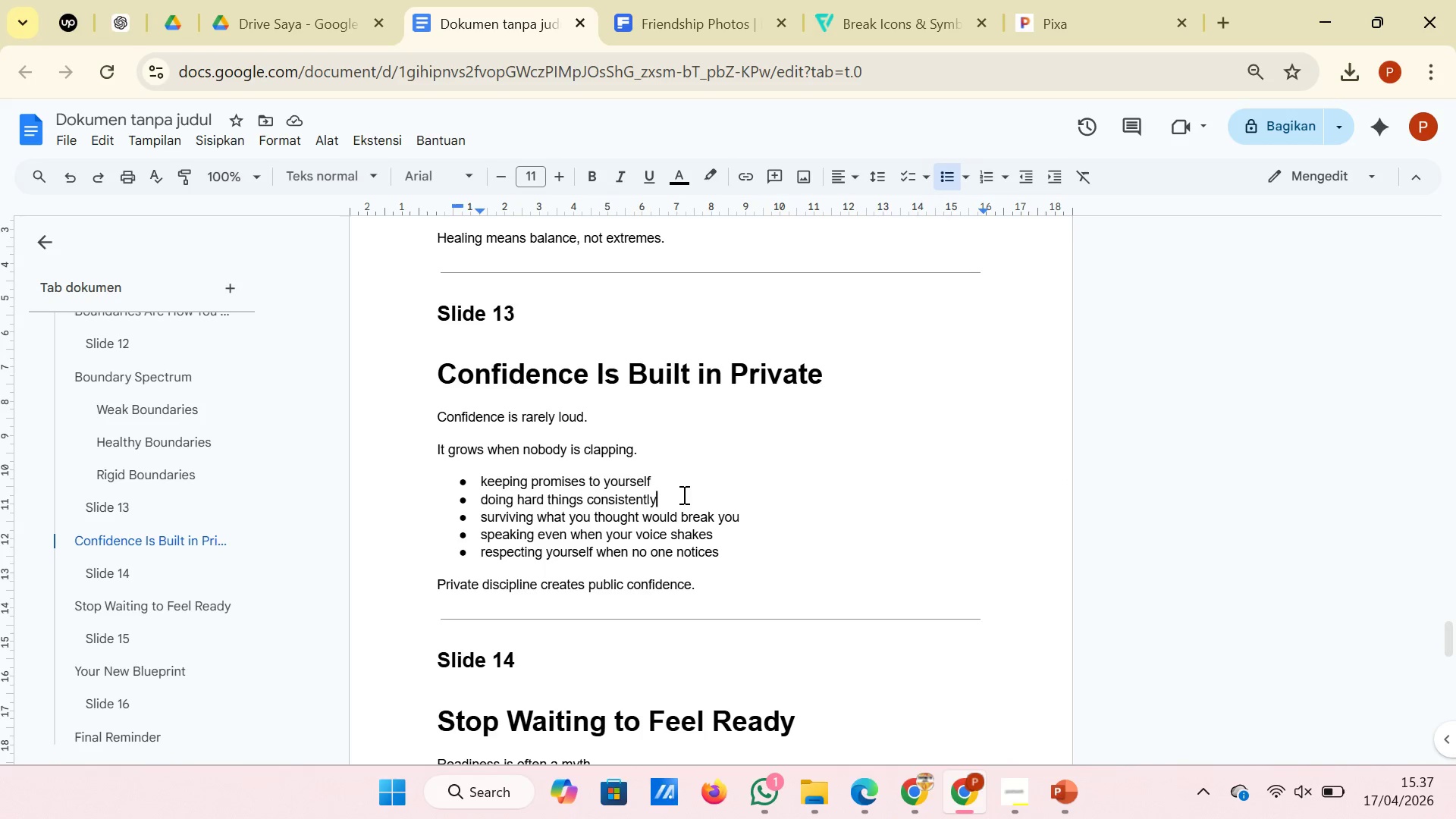 
left_click_drag(start_coordinate=[682, 494], to_coordinate=[475, 499])
 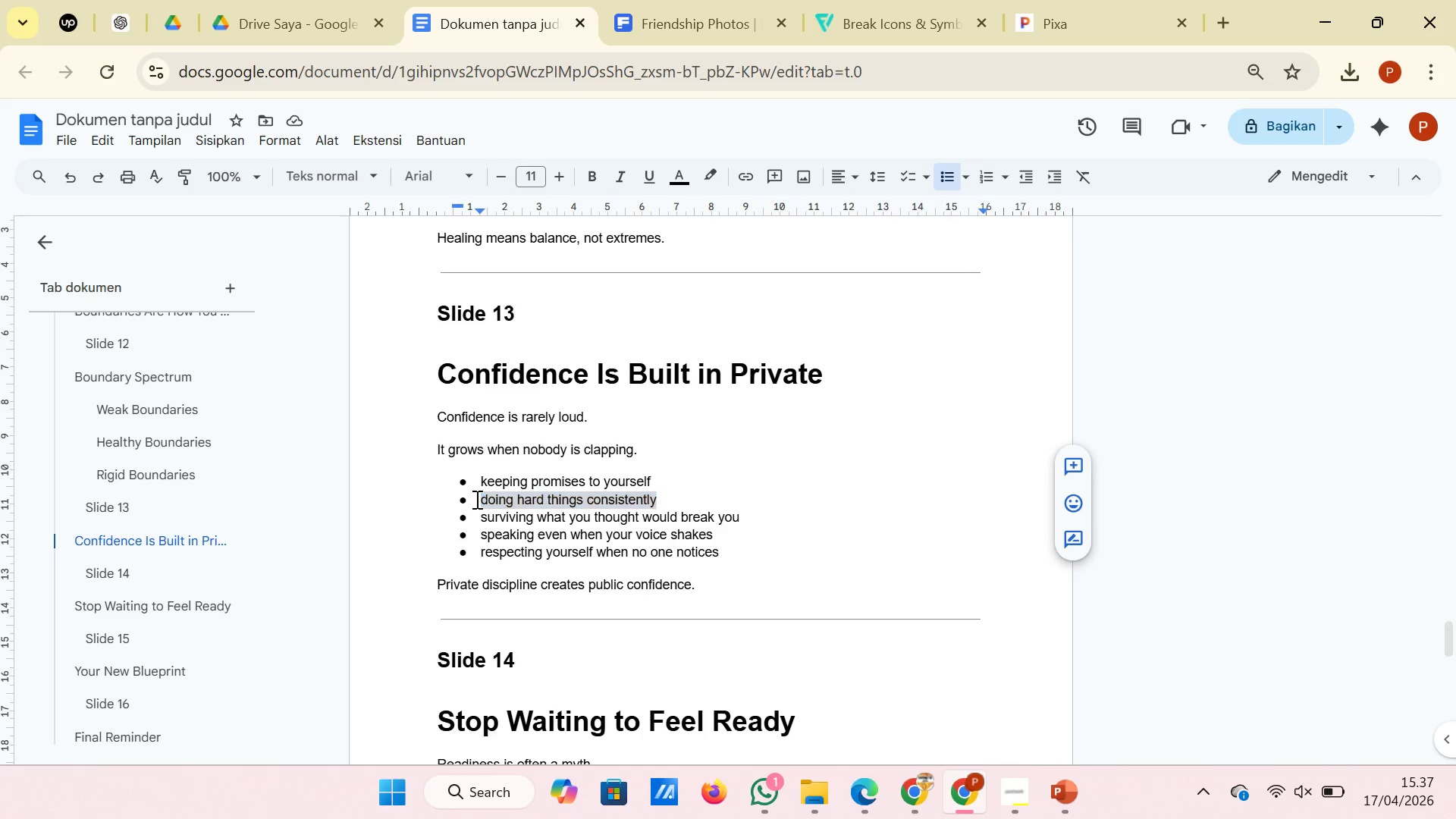 
right_click([475, 499])
 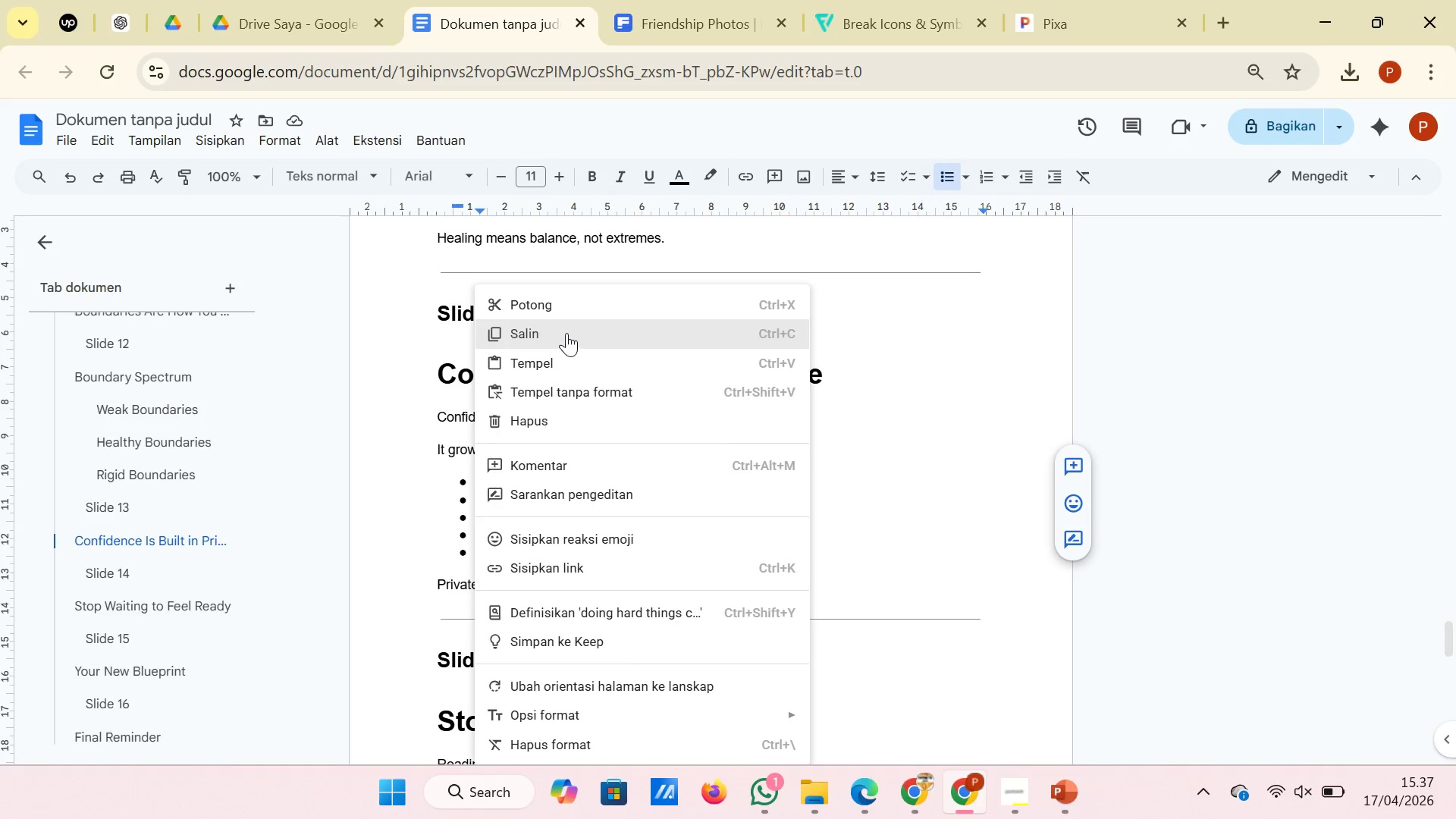 
left_click([566, 333])
 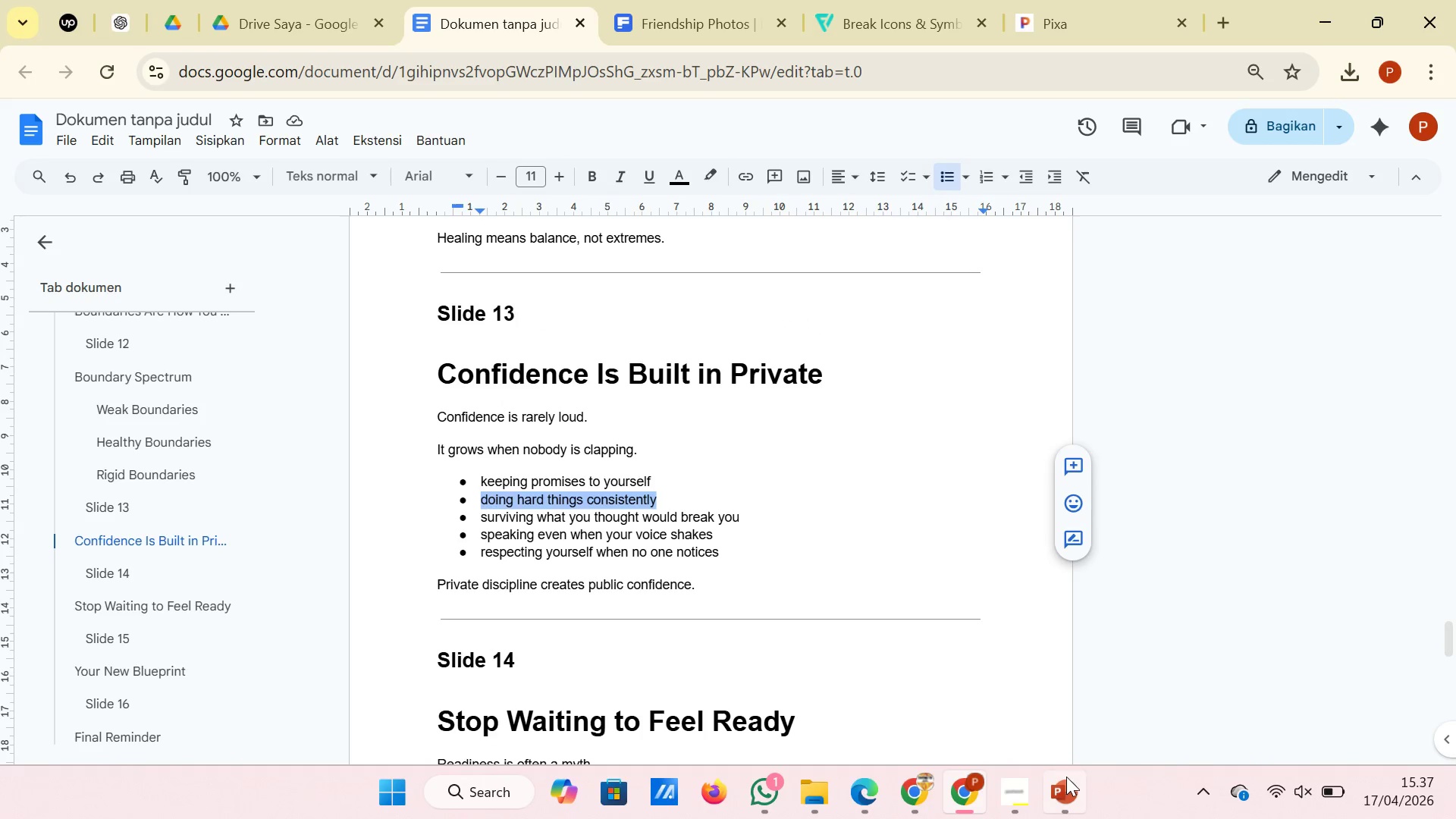 
left_click([1066, 777])
 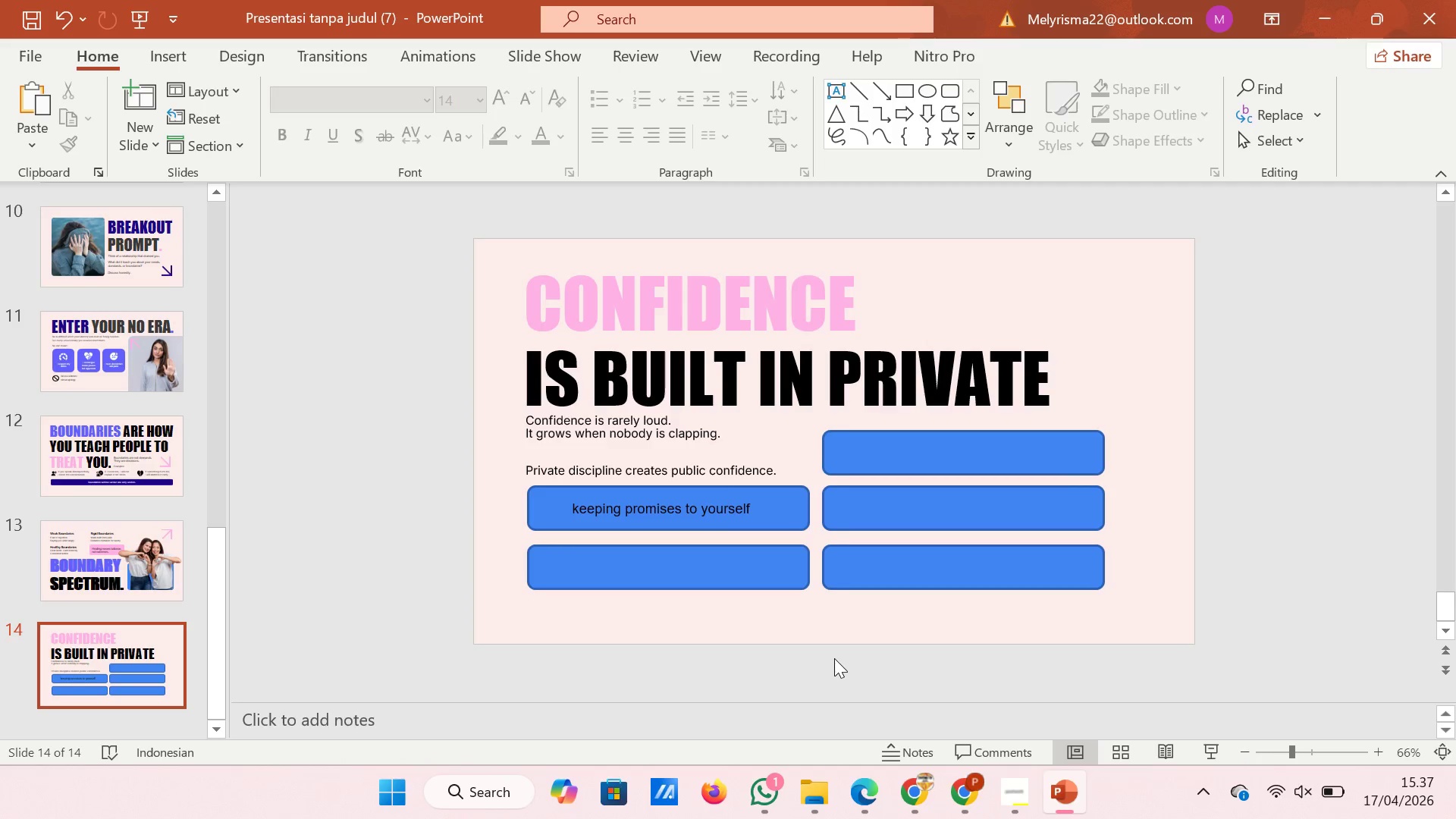 
right_click([834, 658])
 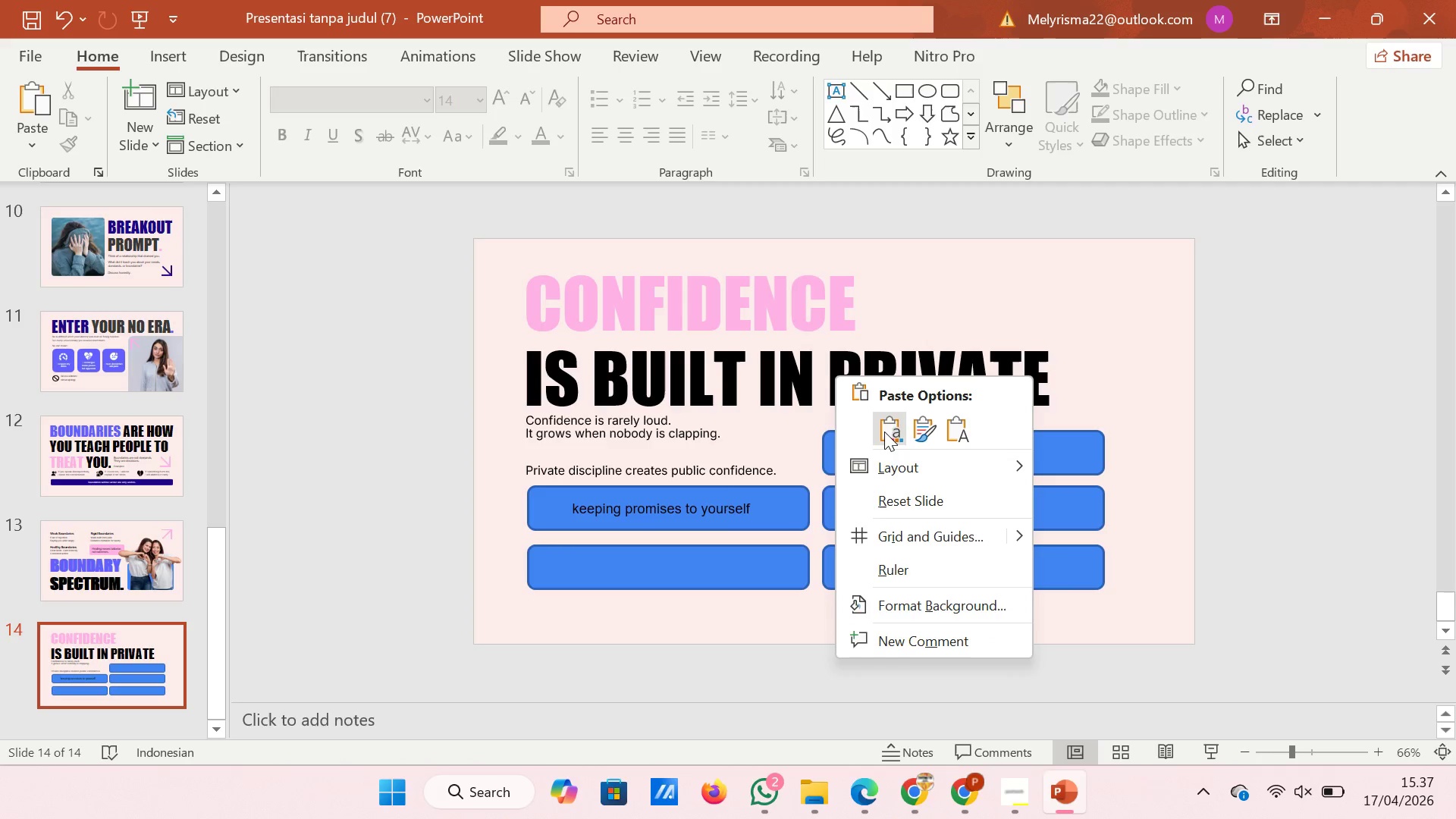 
left_click([883, 428])
 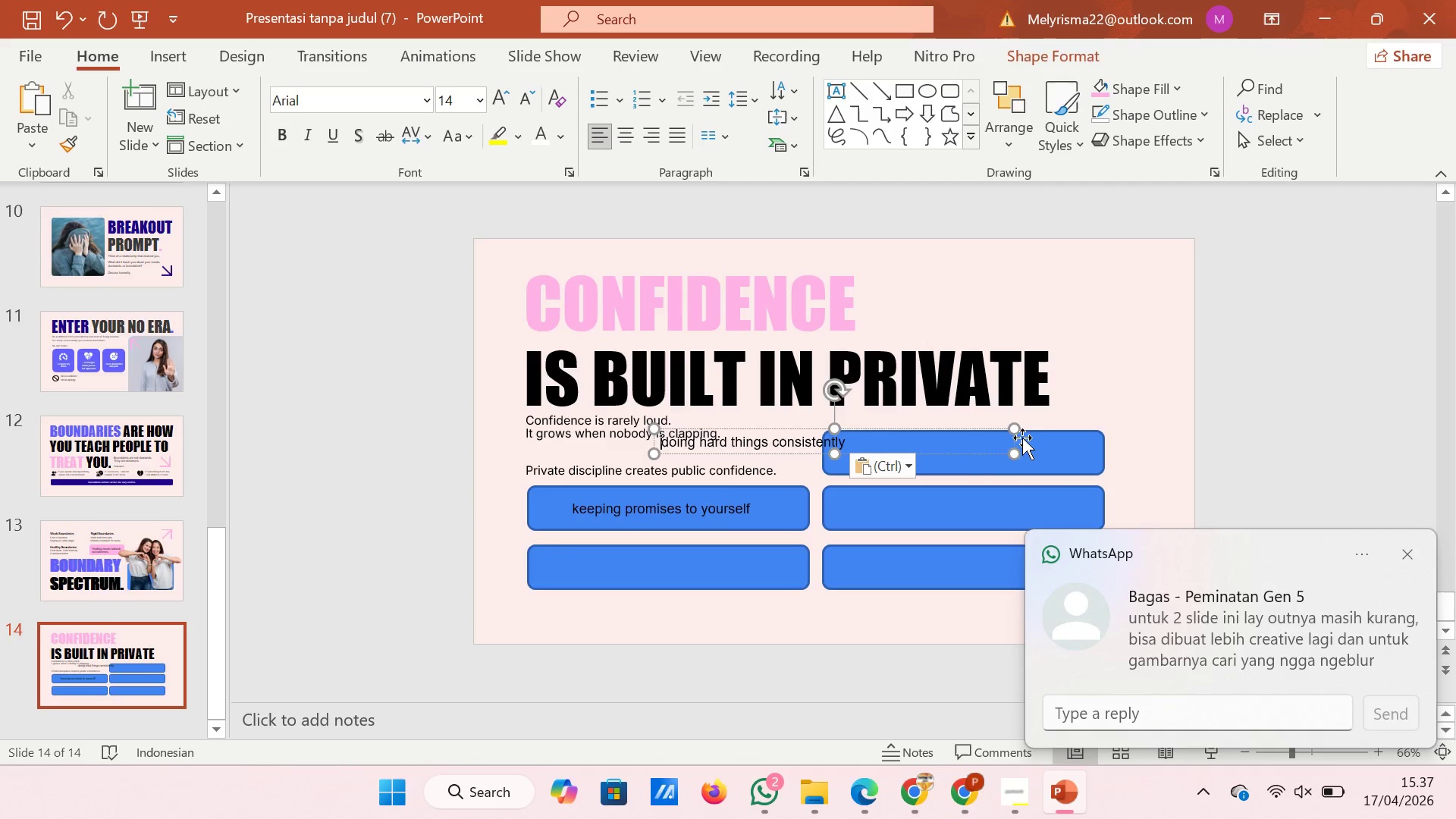 
left_click_drag(start_coordinate=[1015, 432], to_coordinate=[855, 432])
 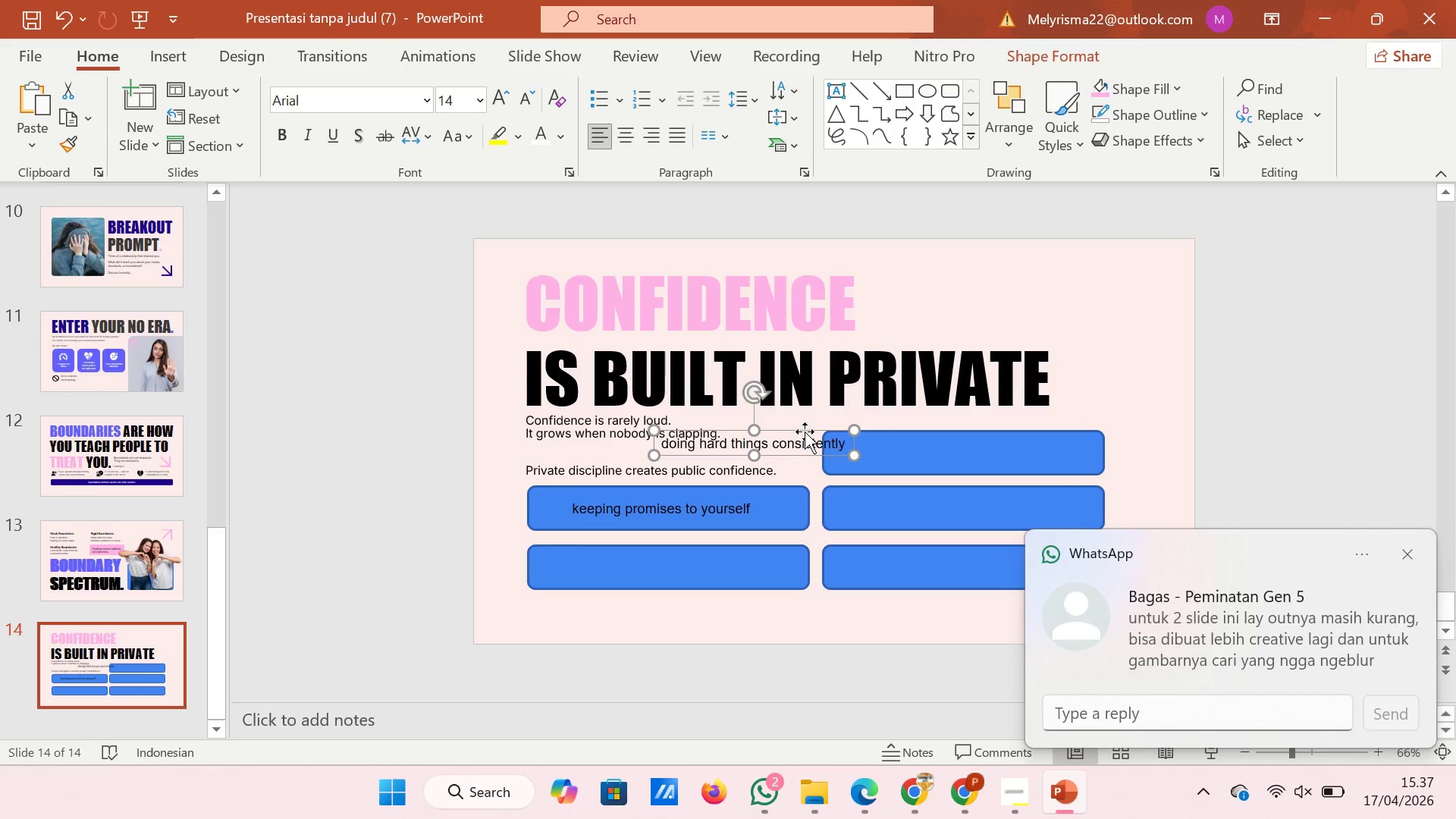 
left_click_drag(start_coordinate=[805, 431], to_coordinate=[718, 552])
 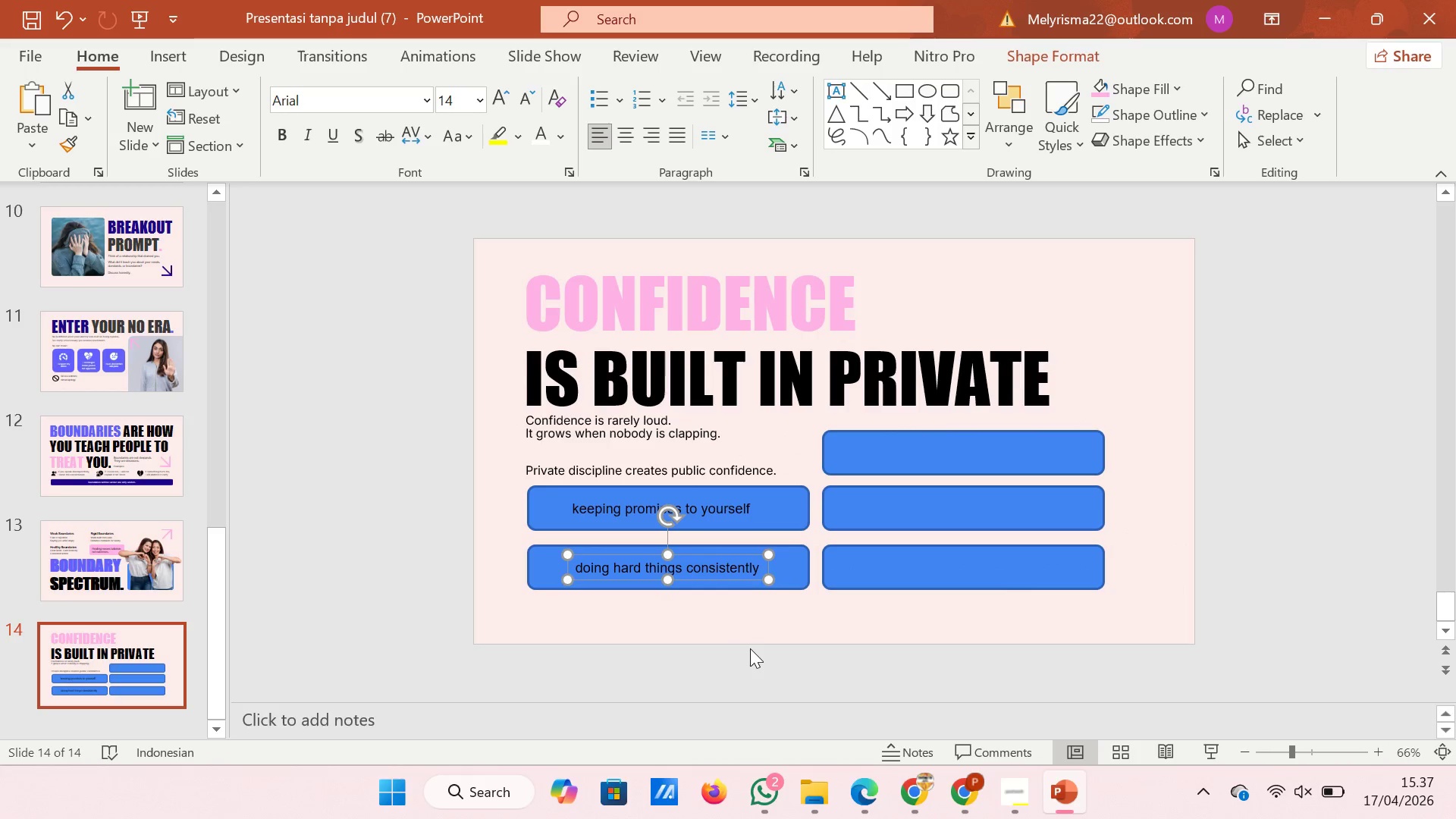 
left_click([750, 648])
 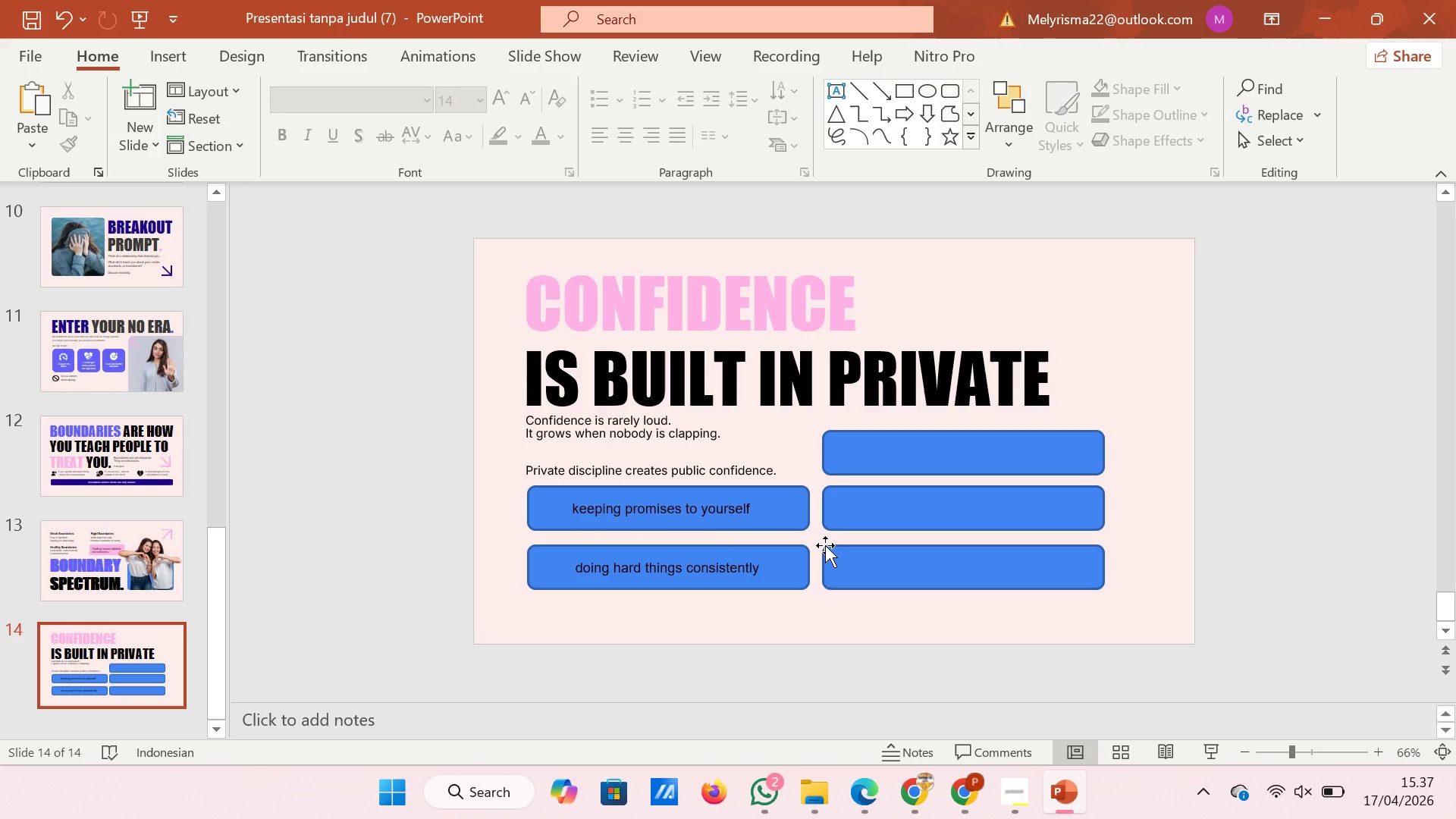 
wait(18.08)
 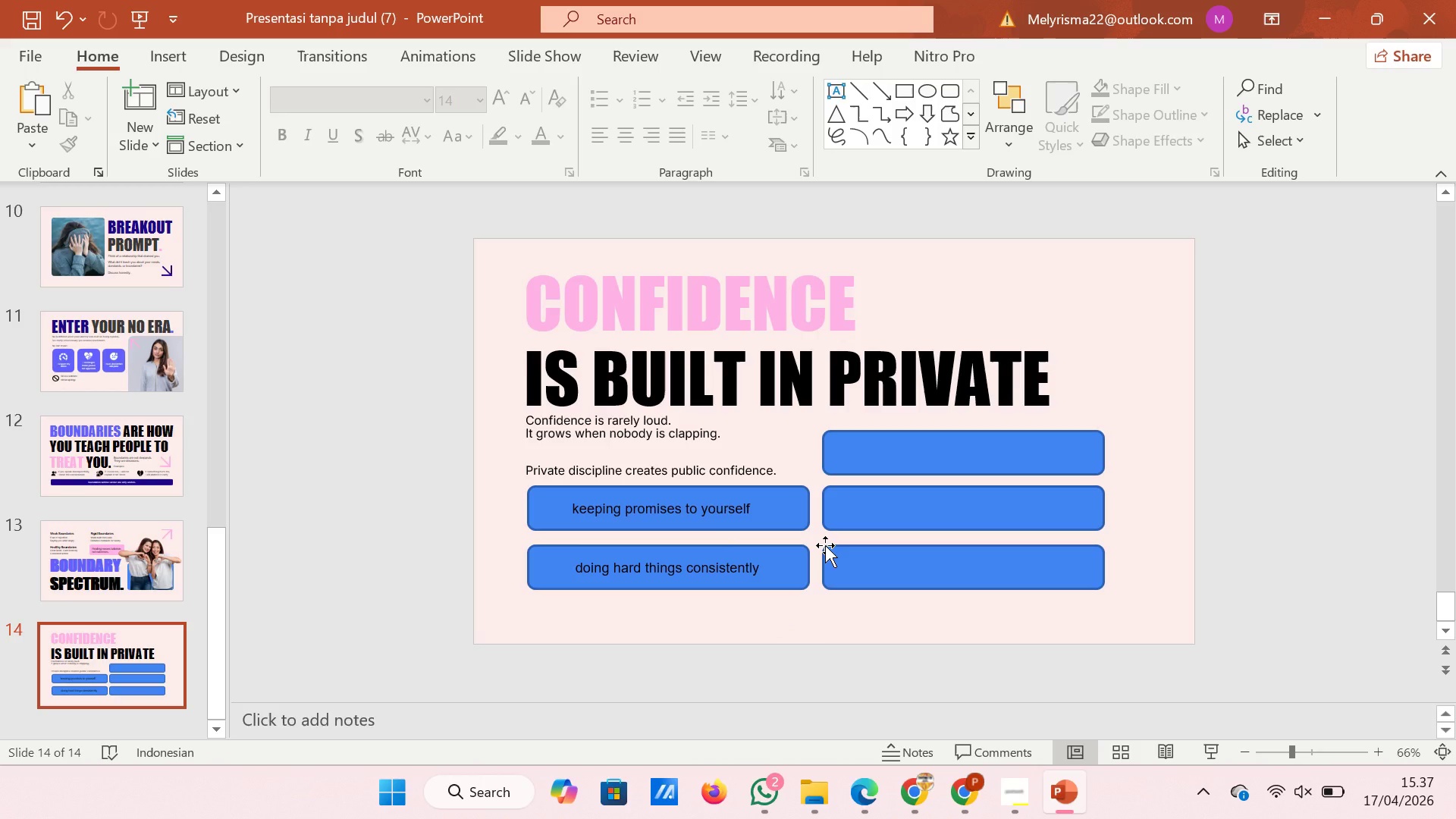 
left_click([521, 391])
 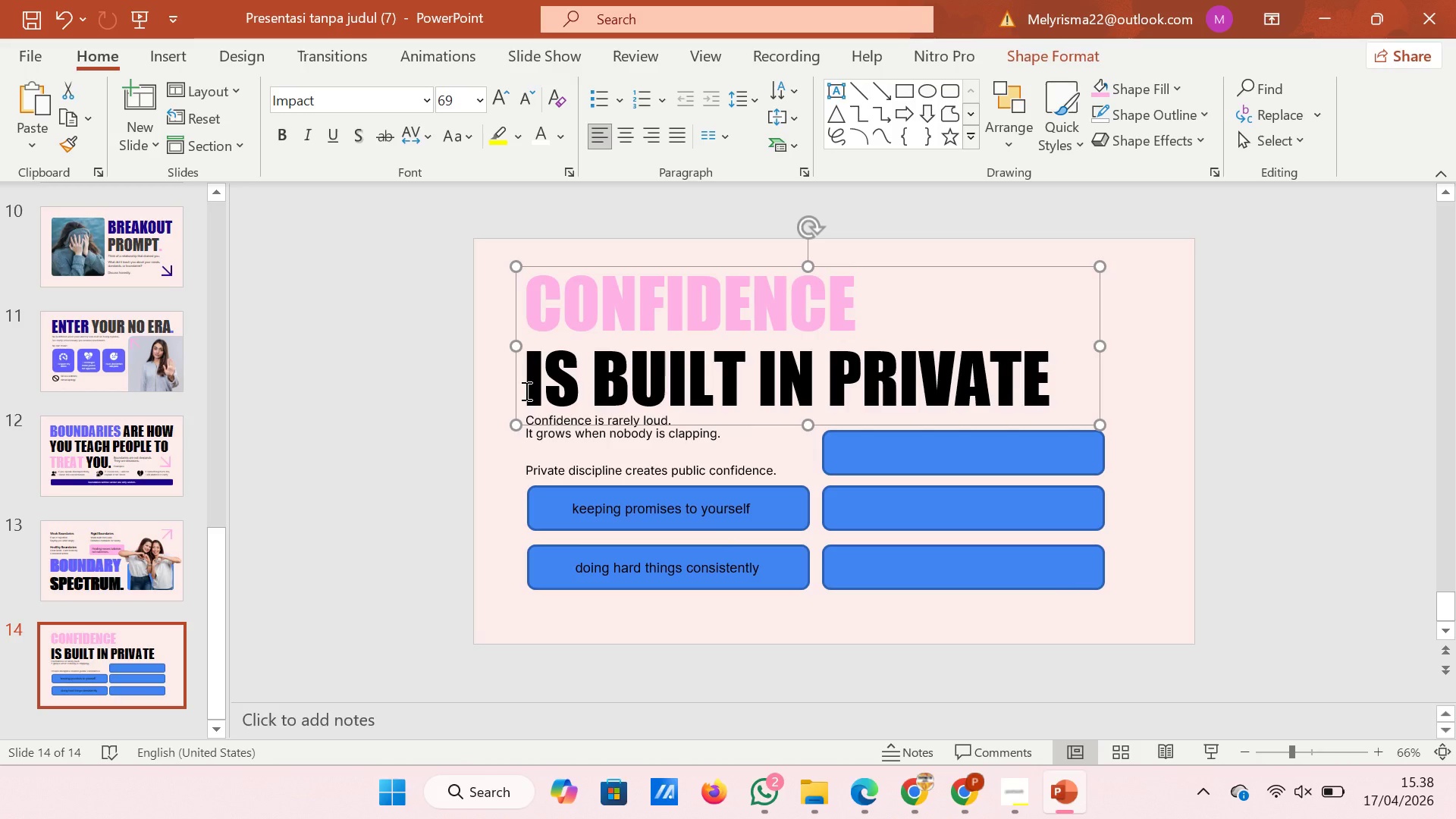 
left_click([525, 391])
 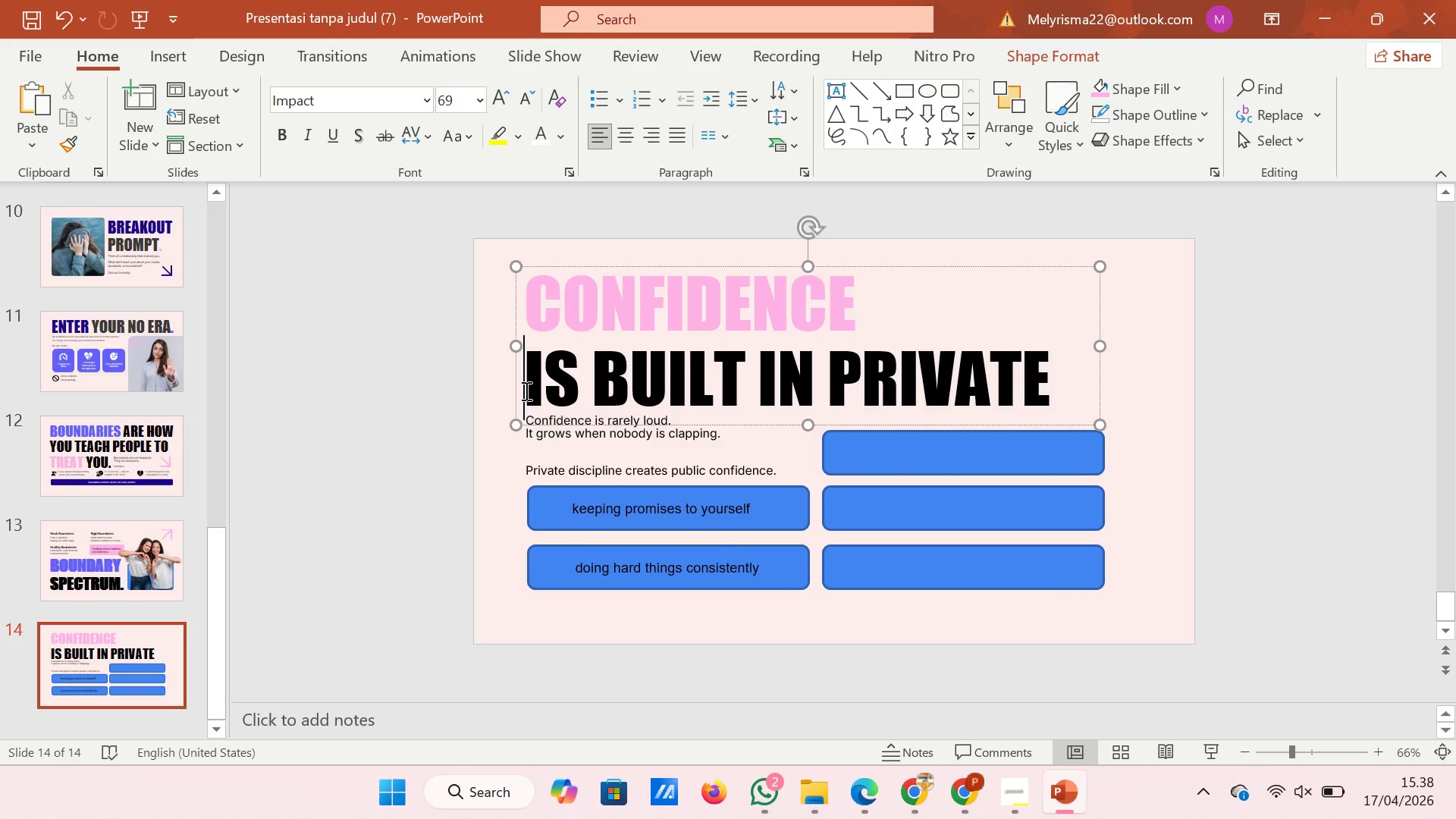 
key(Backspace)
 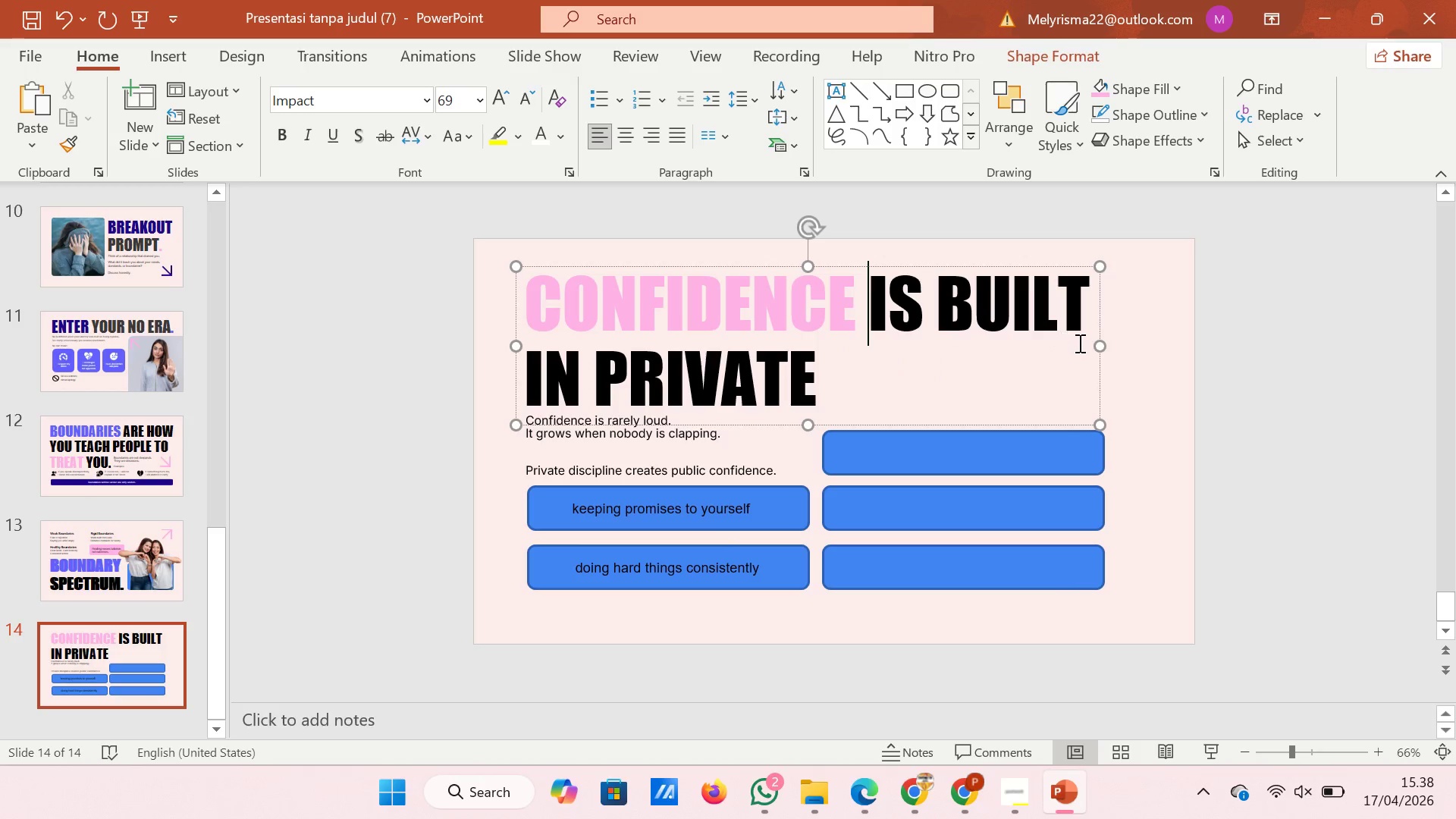 
left_click_drag(start_coordinate=[1102, 344], to_coordinate=[1075, 344])
 